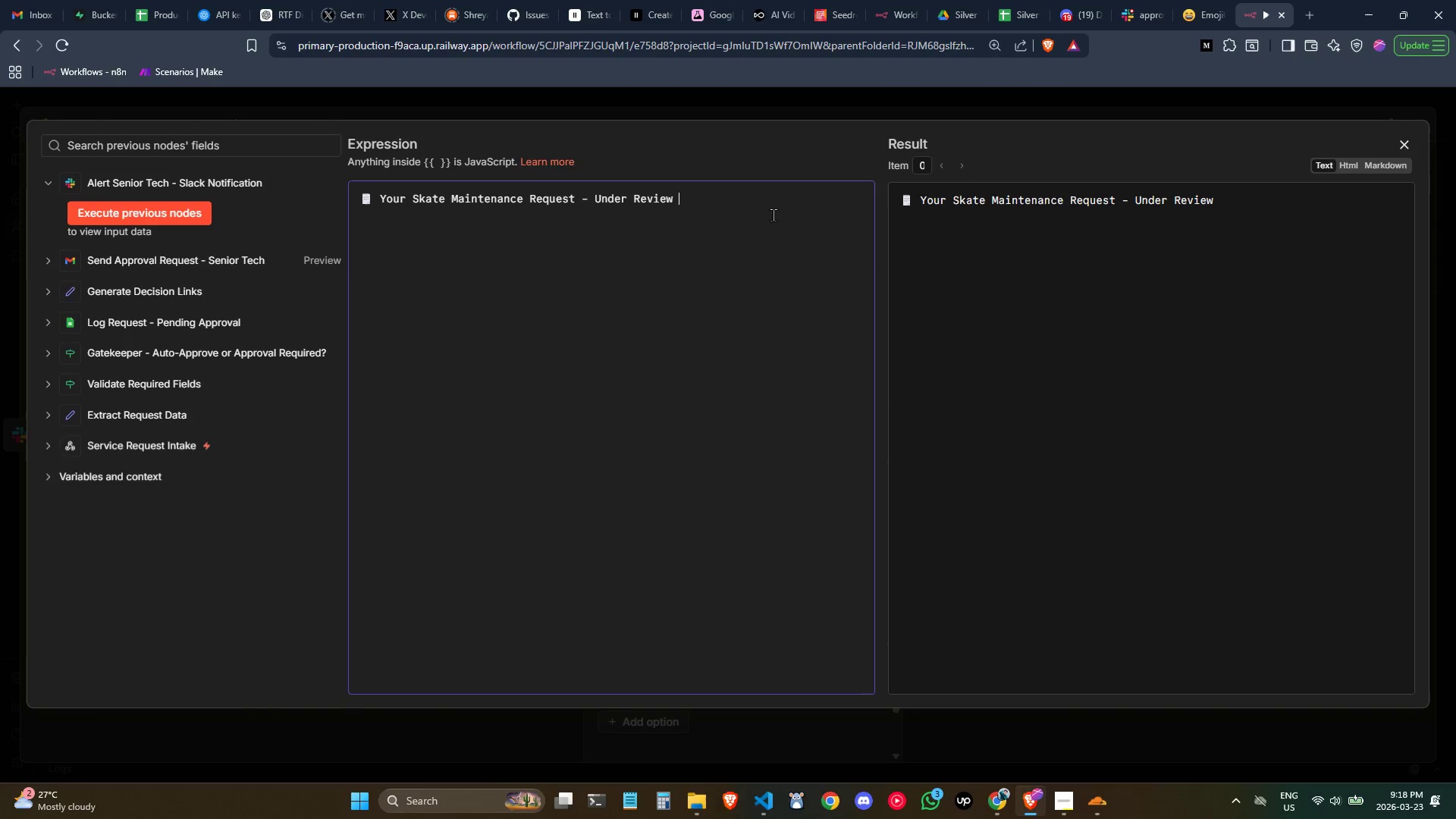 
key(Minus)
 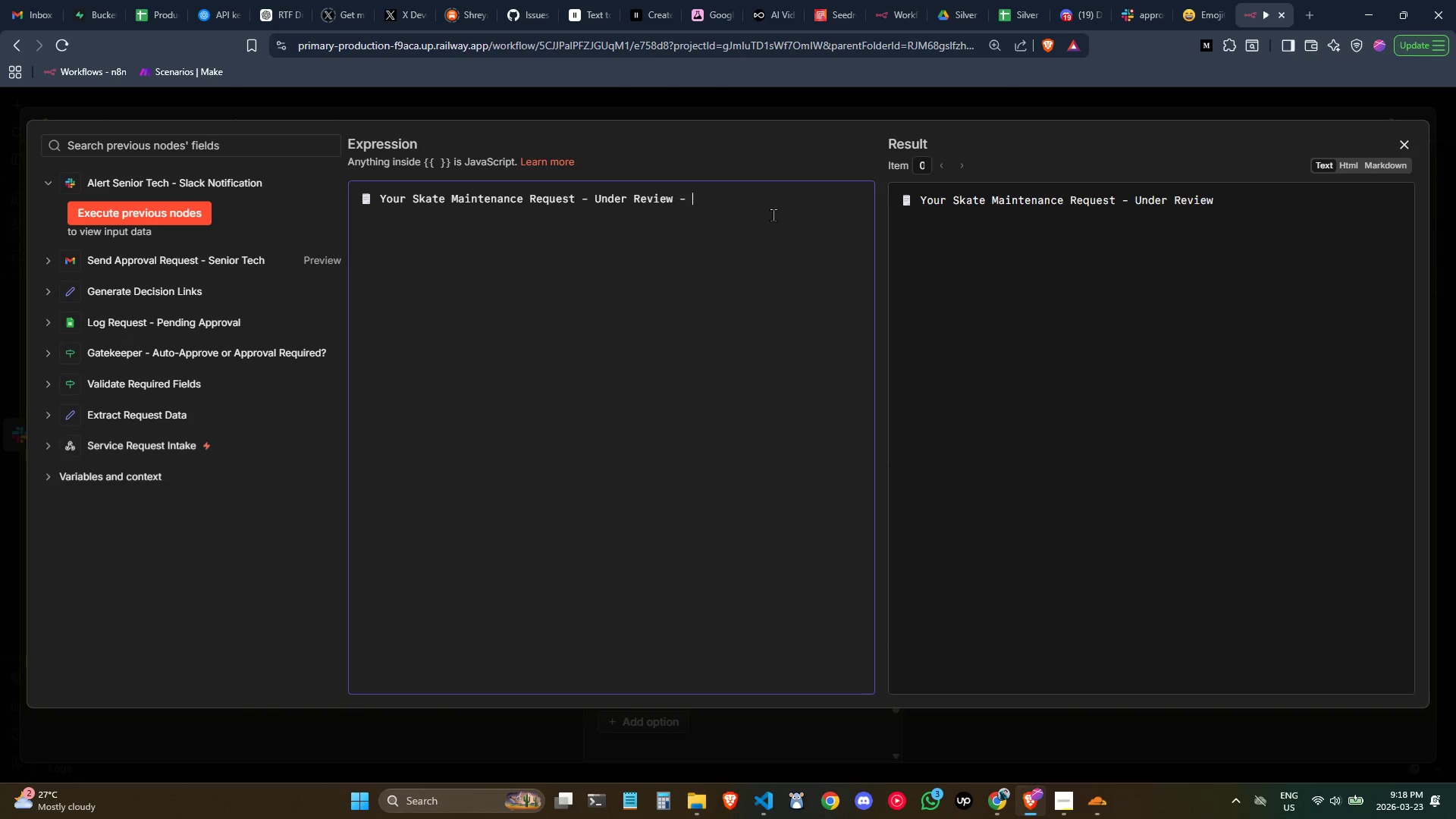 
key(Space)
 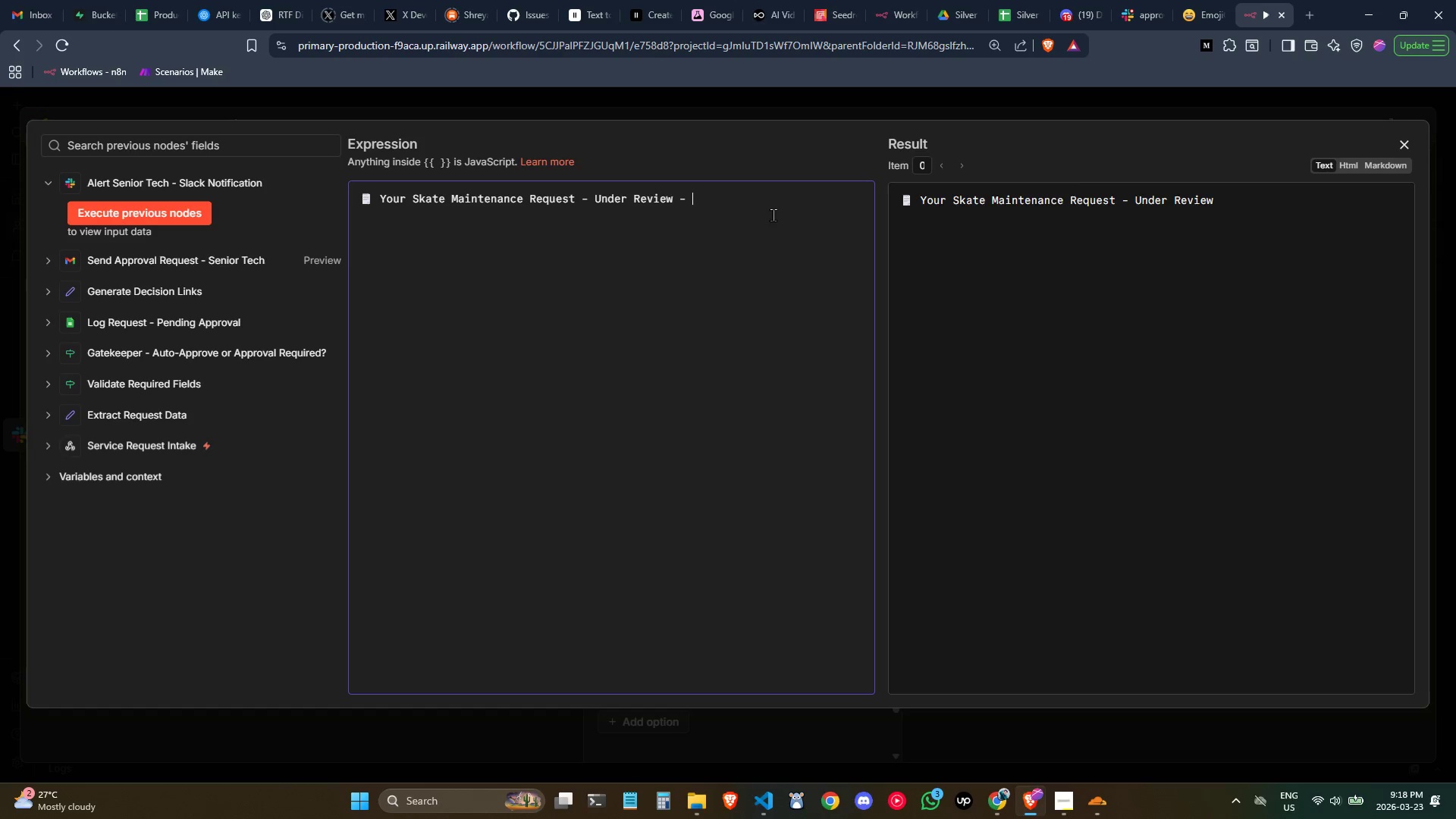 
key(Control+Shift+V)
 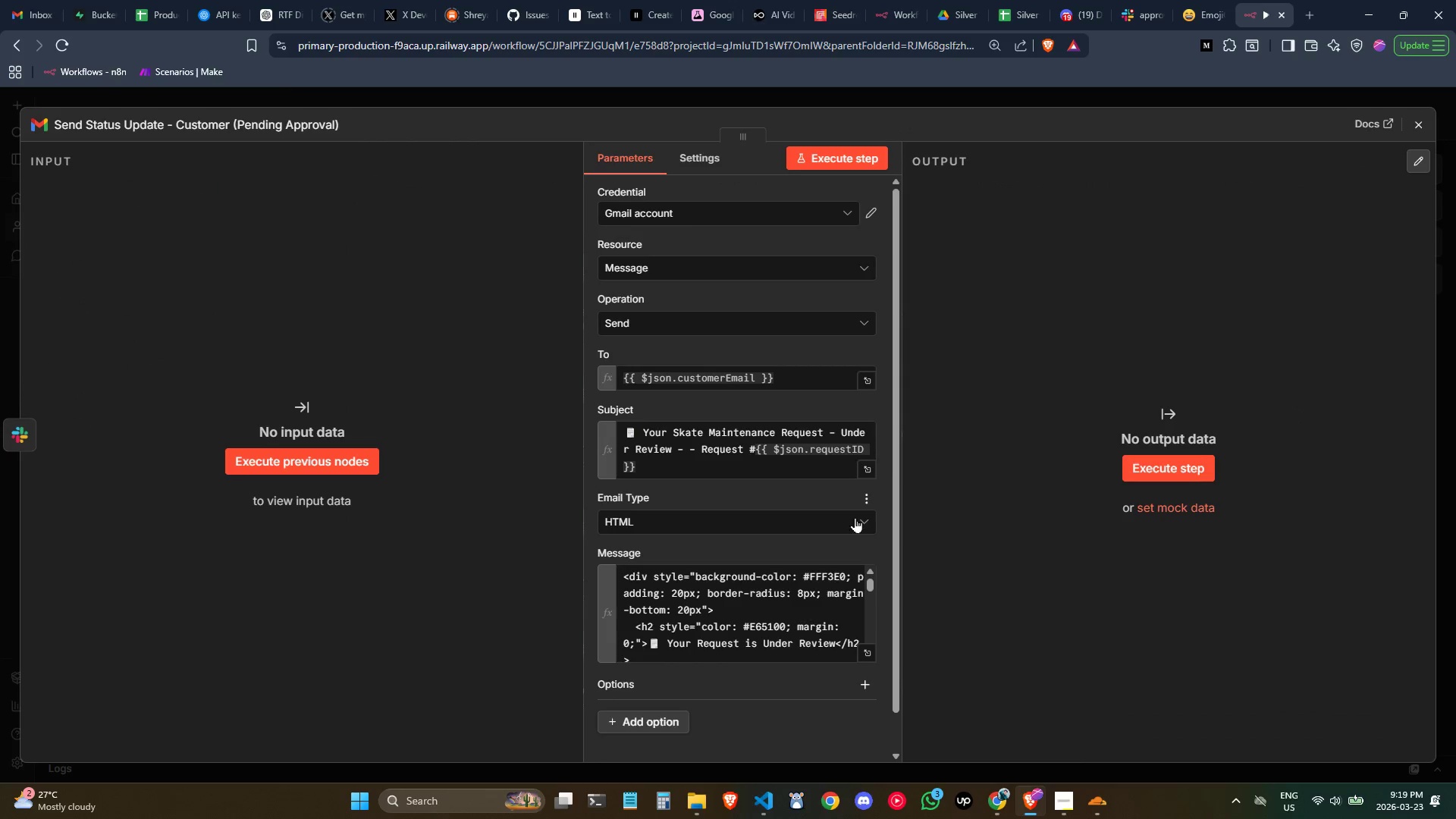 
left_click([1417, 126])
 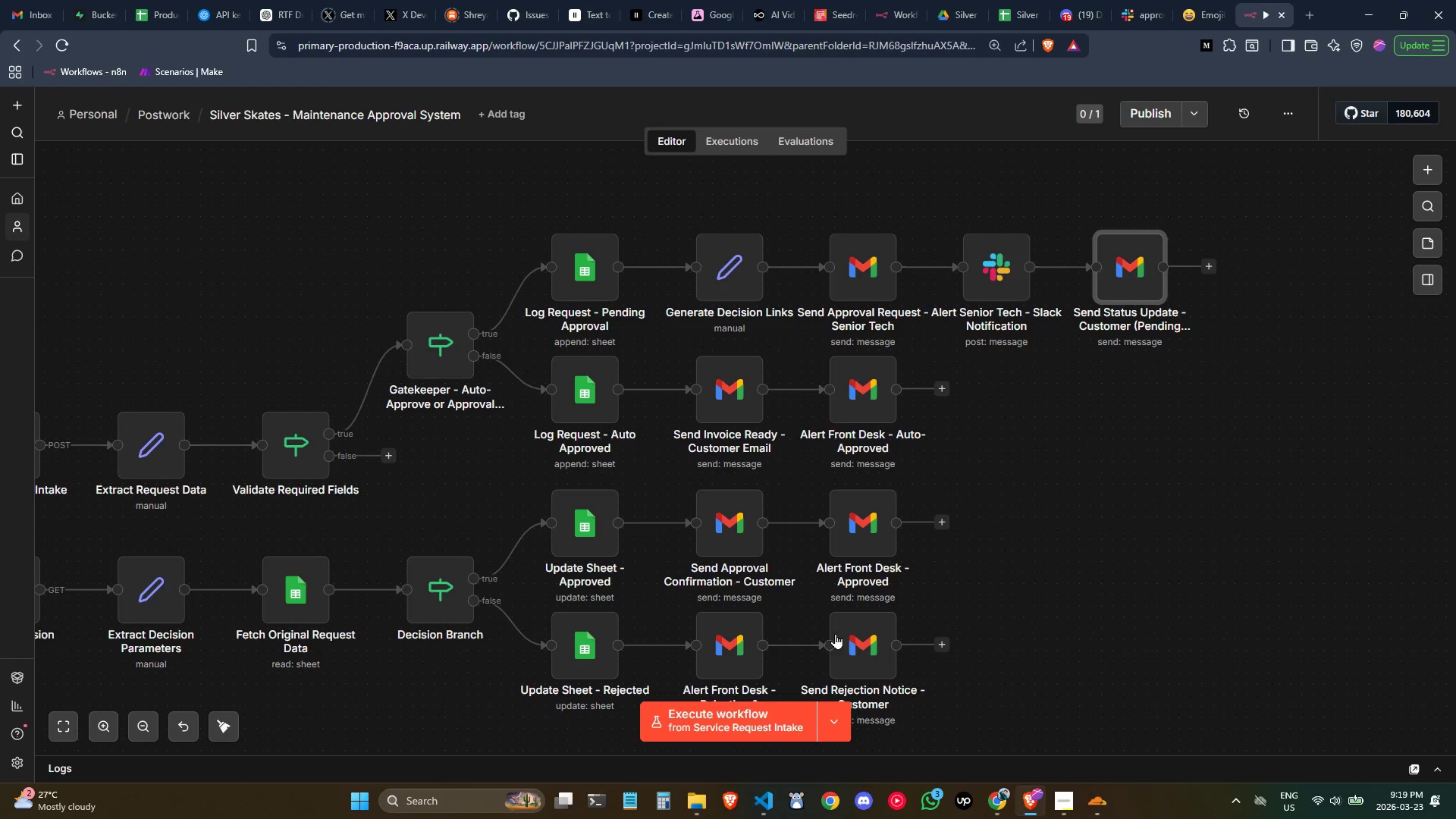 
double_click([855, 634])
 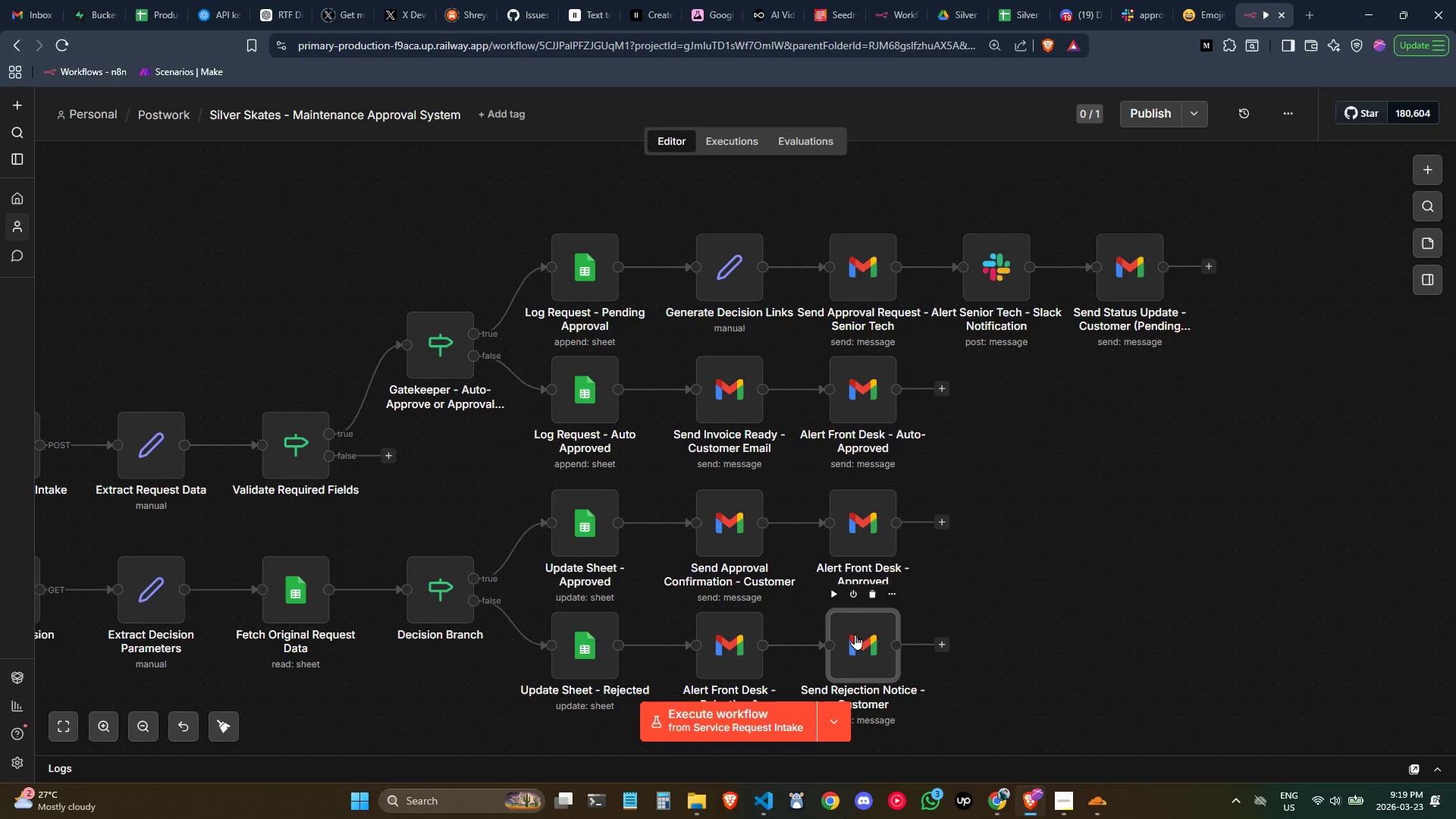 
triple_click([855, 634])
 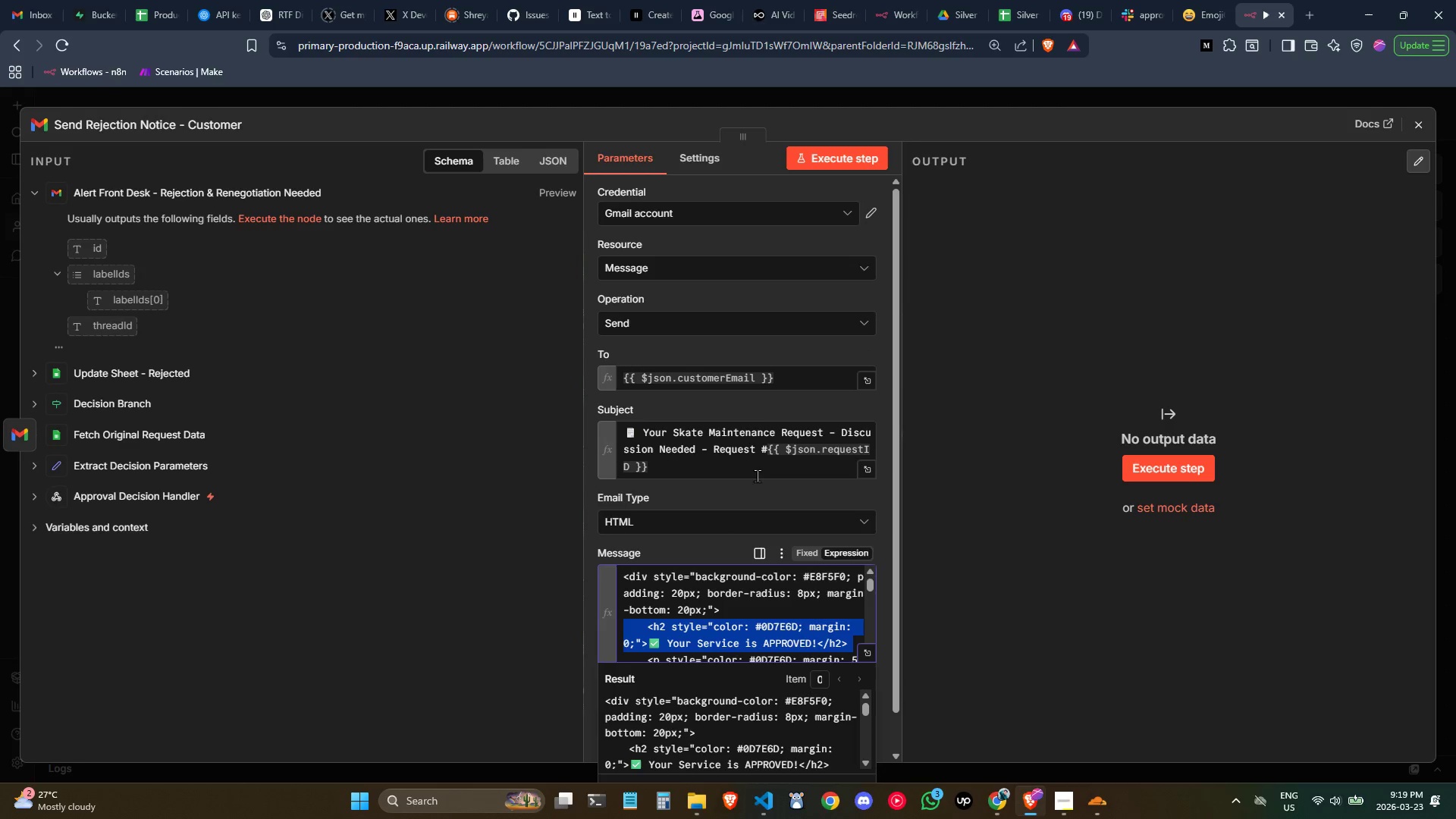 
left_click([744, 466])
 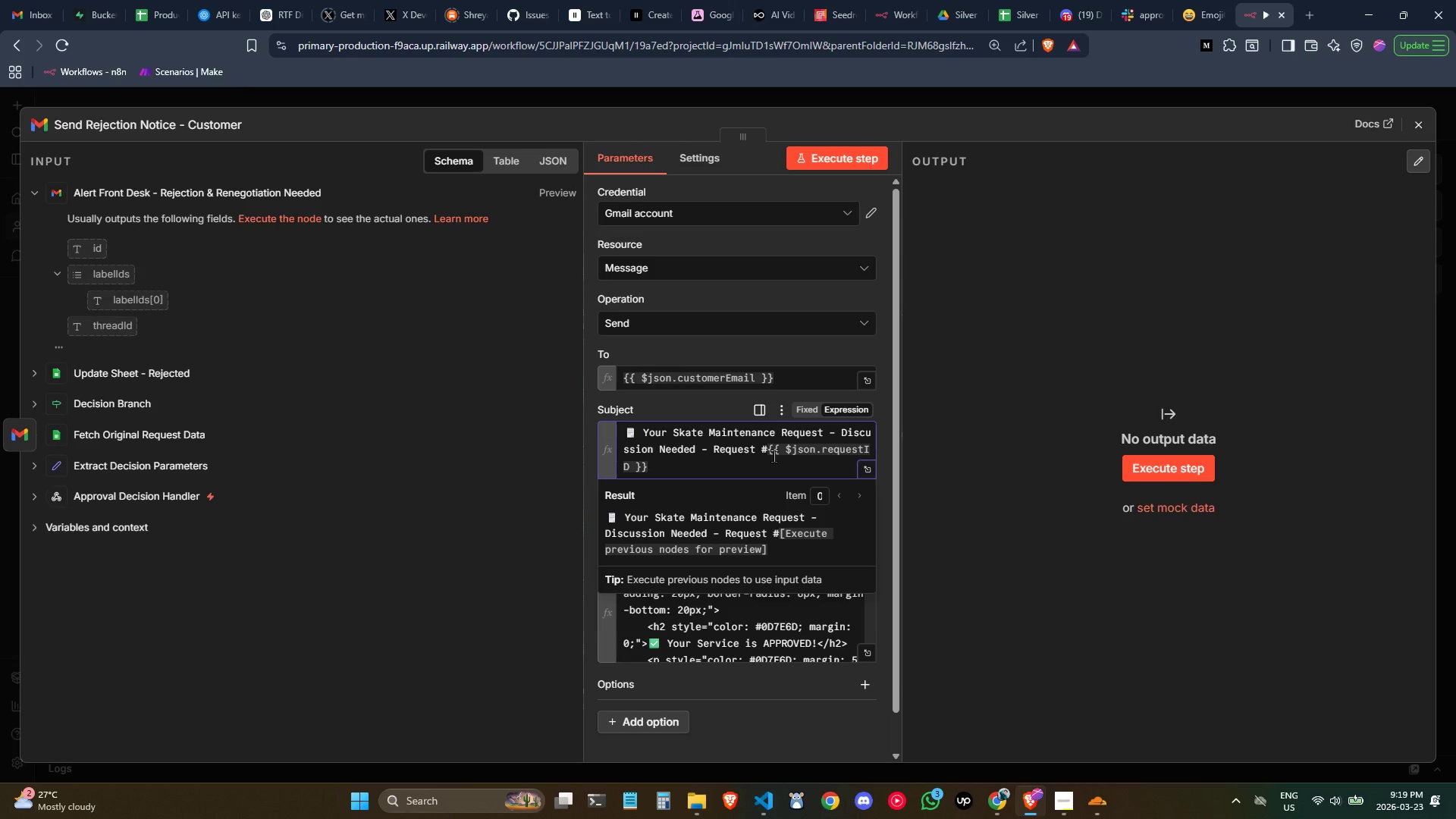 
wait(7.72)
 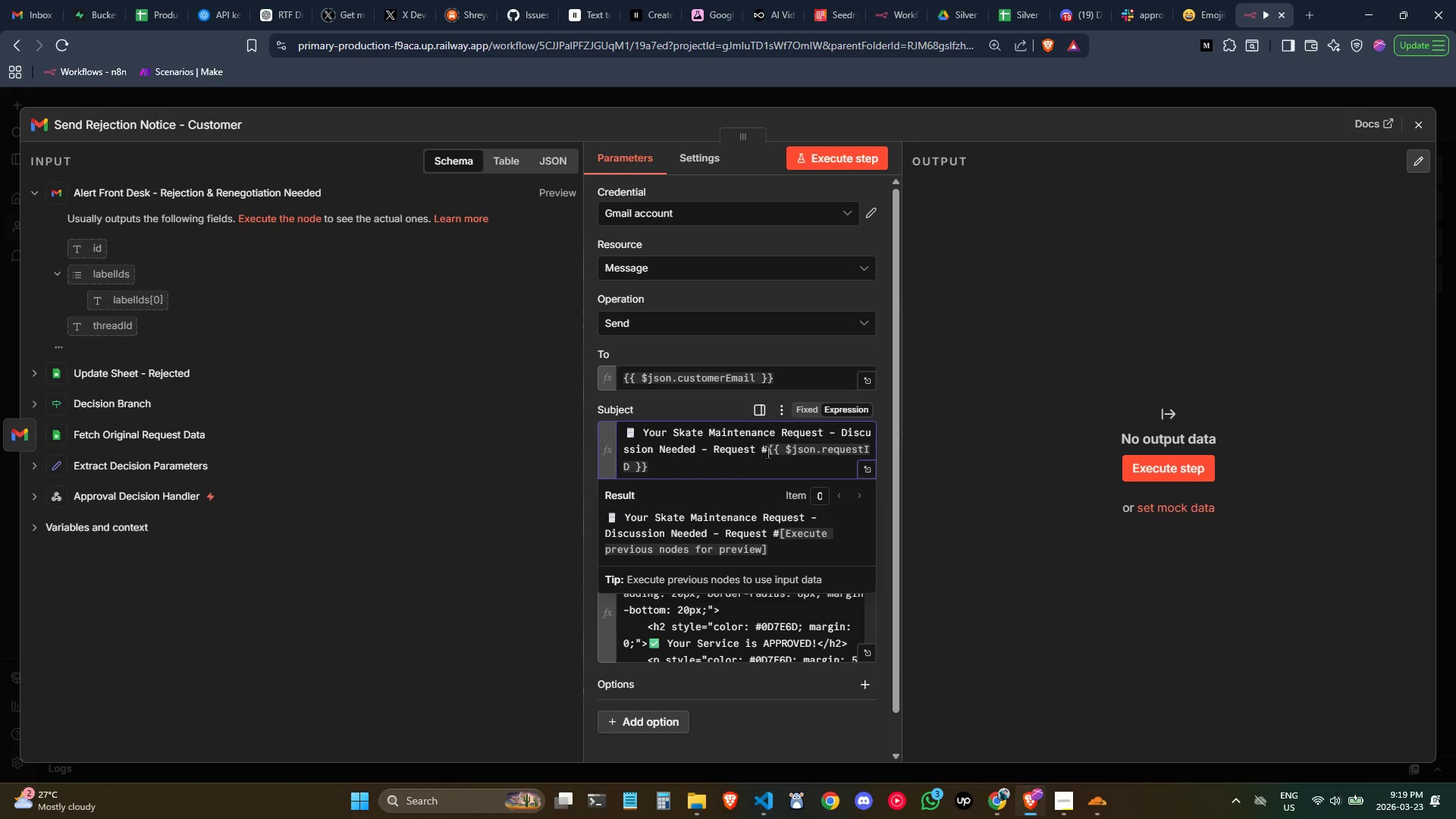 
scroll: coordinate [774, 456], scroll_direction: none, amount: 0.0
 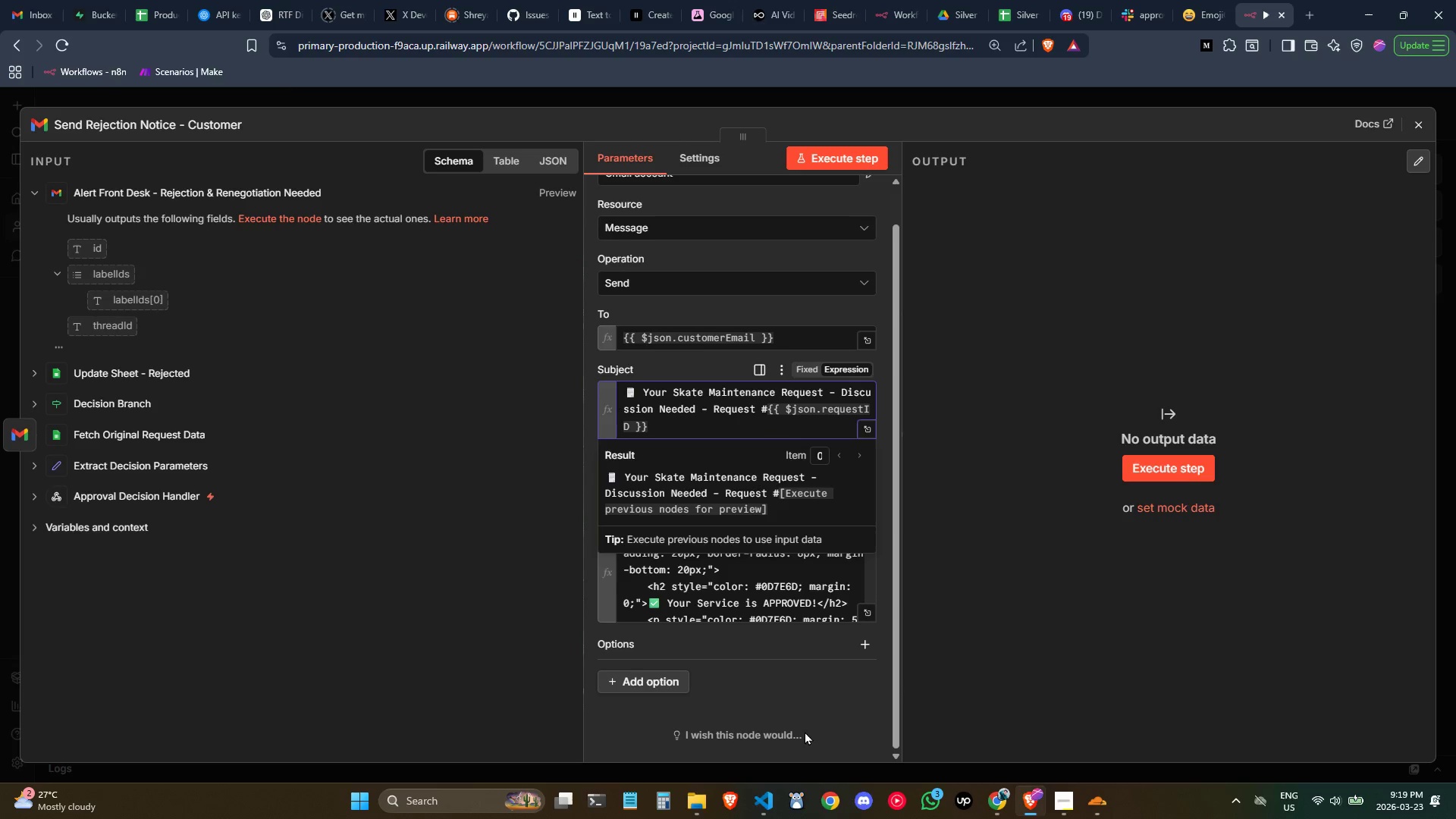 
left_click([794, 676])
 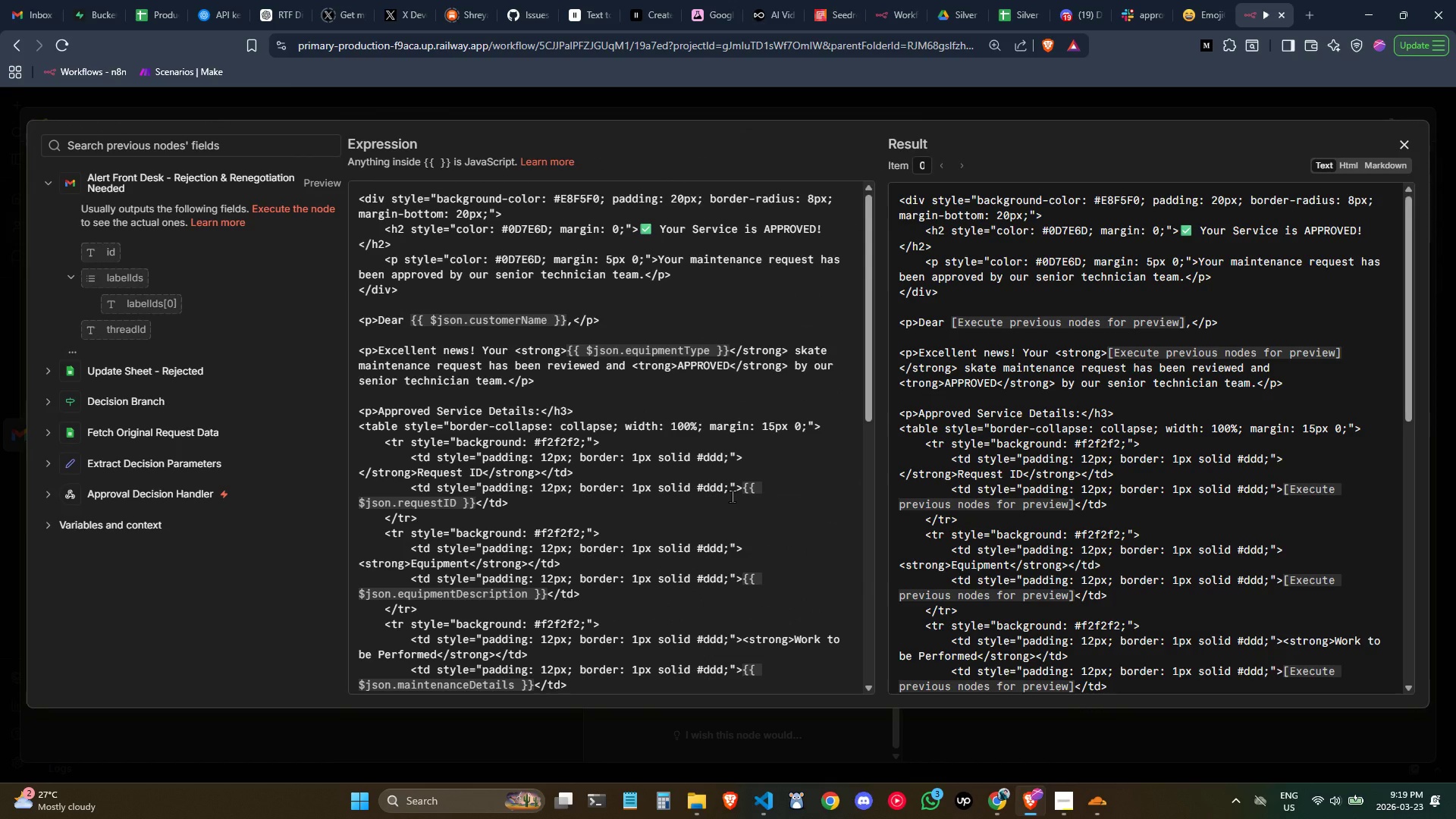 
wait(10.08)
 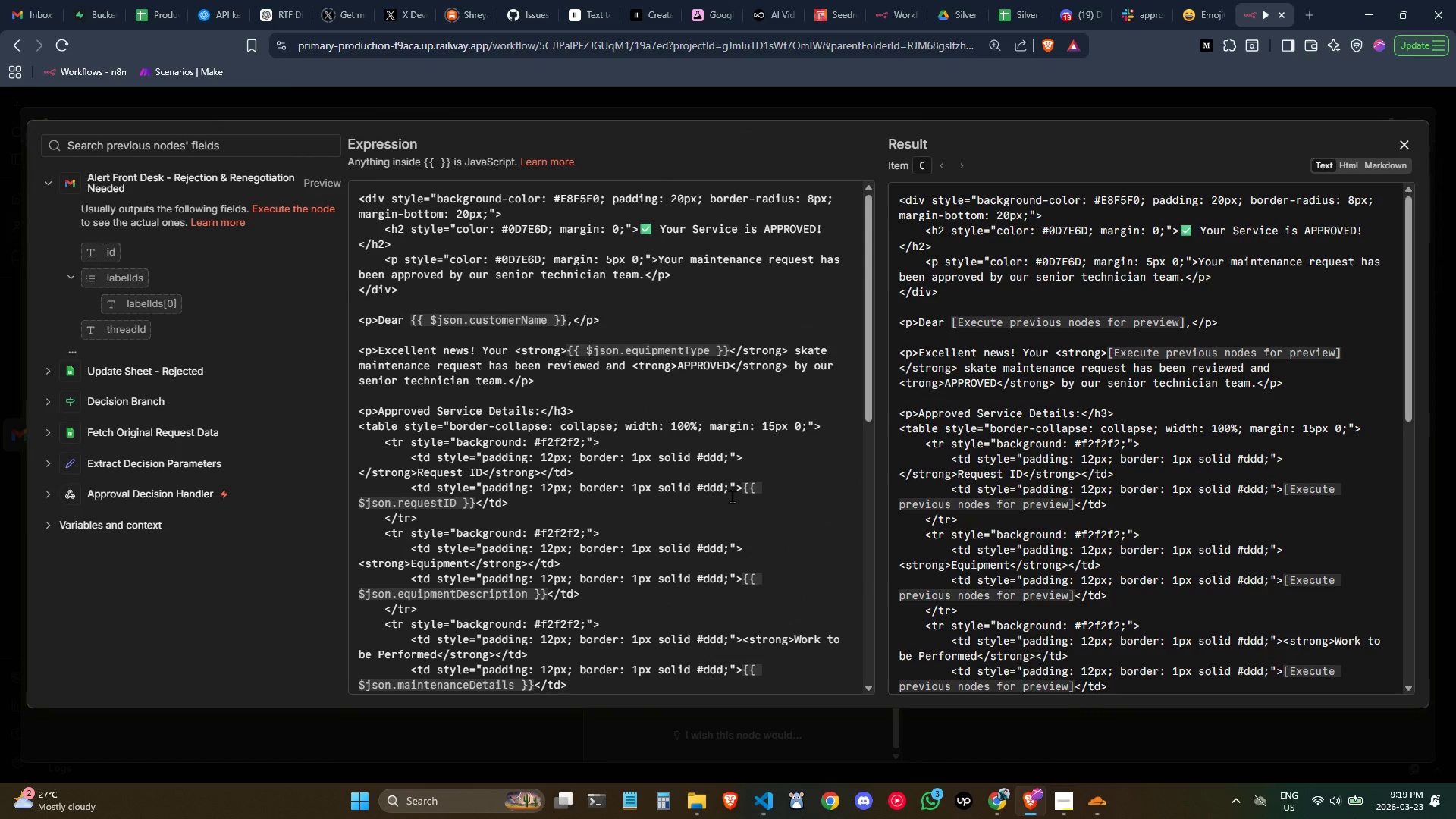 
left_click([1401, 136])
 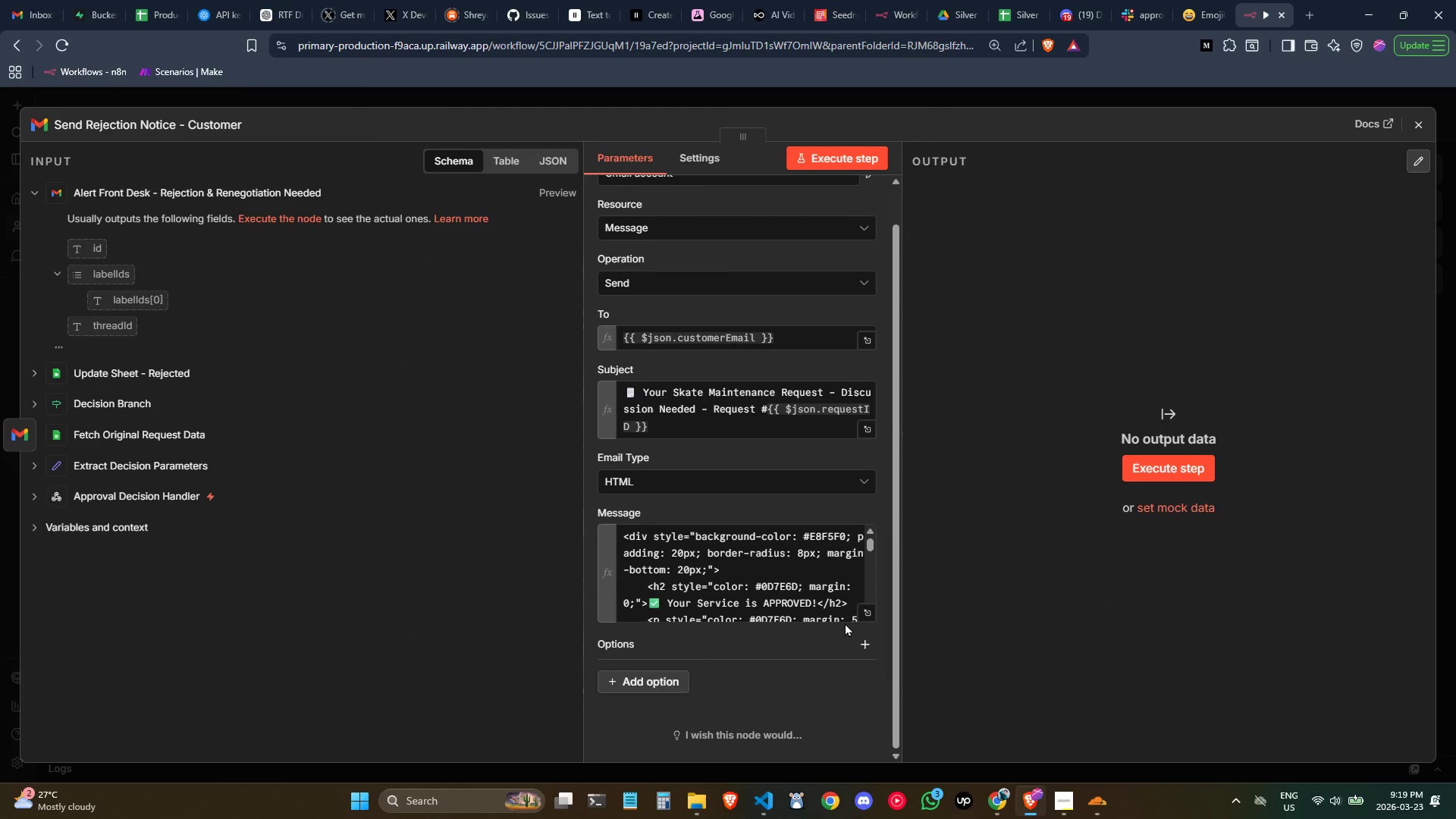 
left_click([866, 614])
 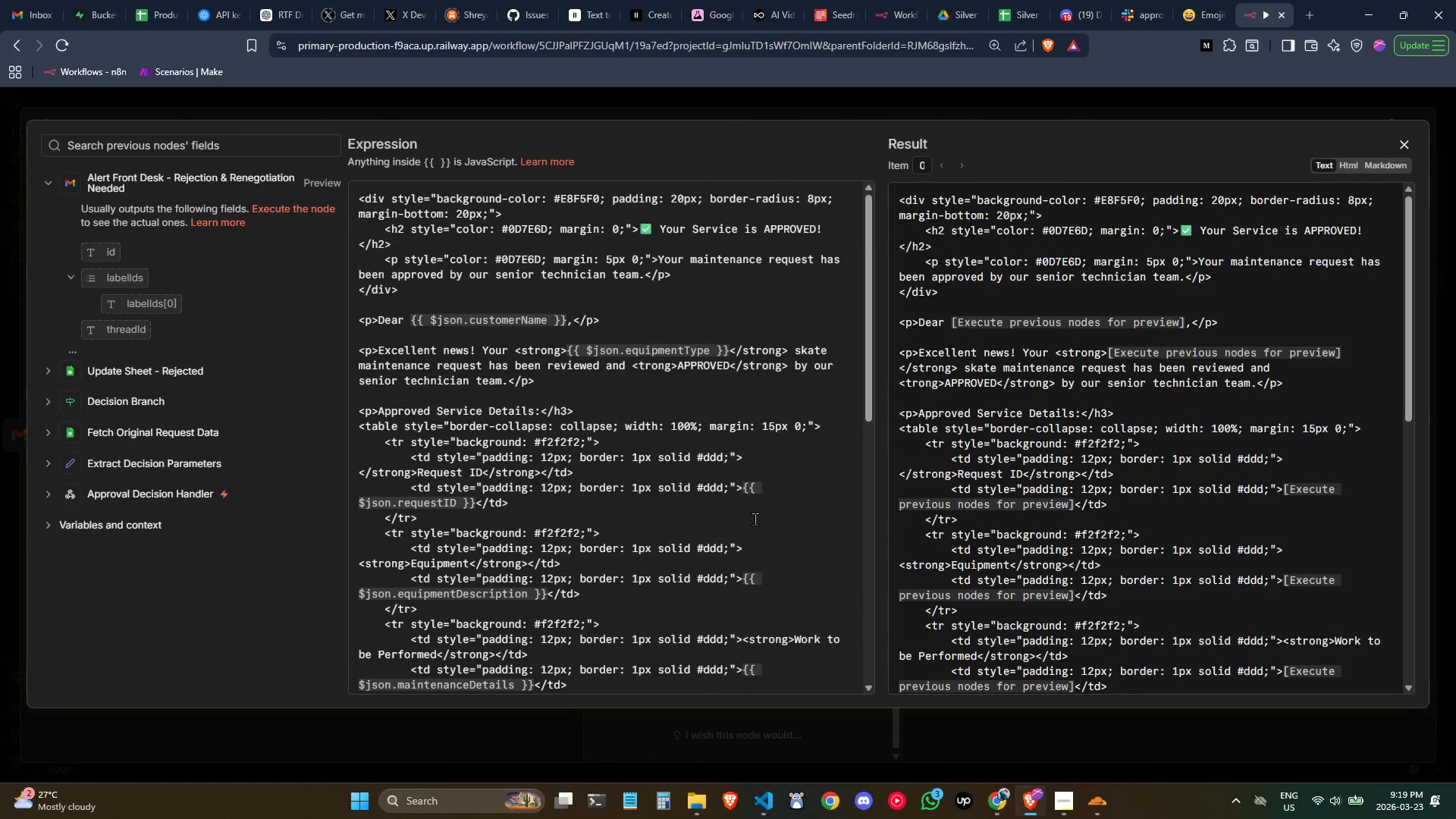 
left_click([755, 519])
 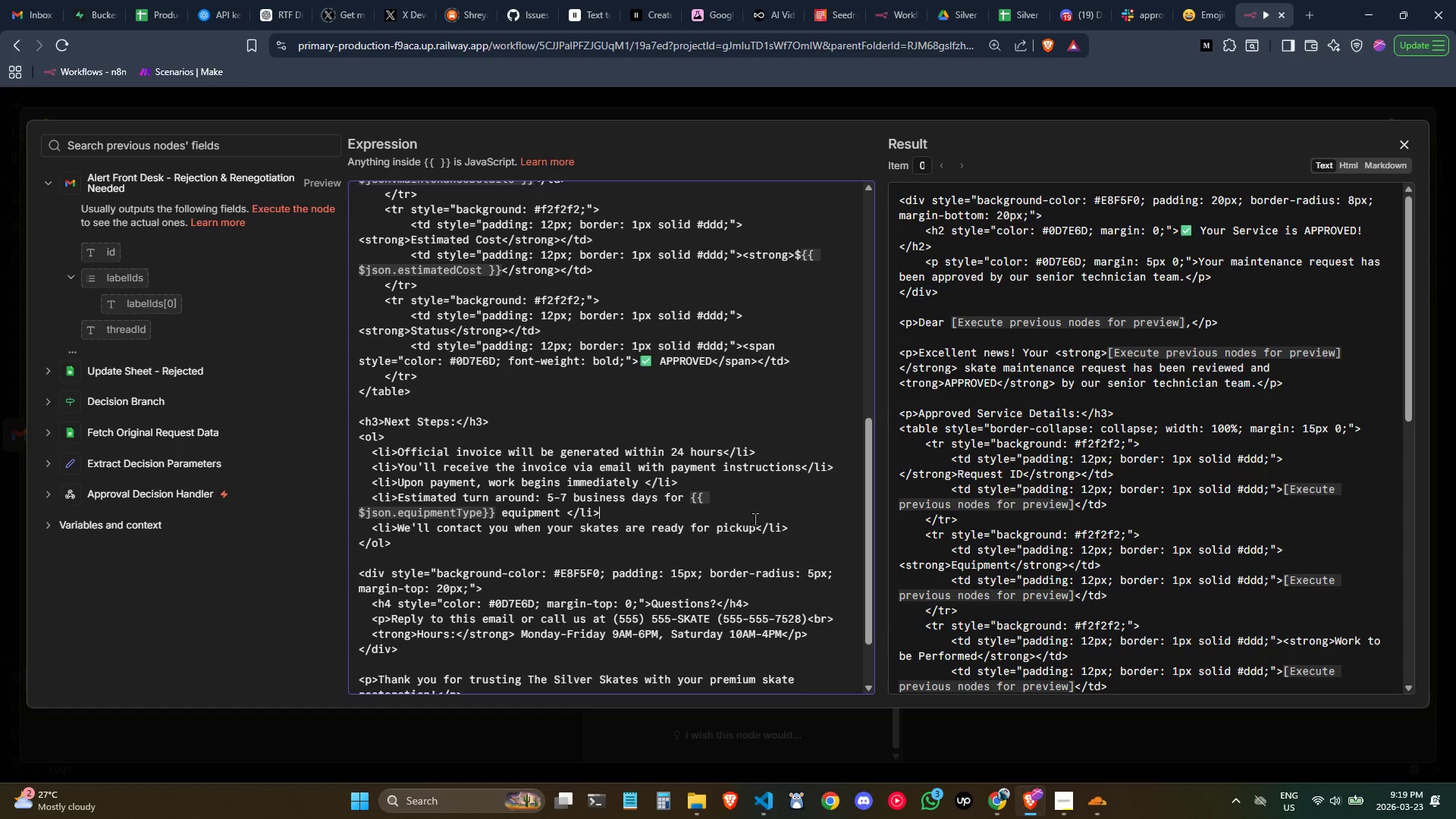 
scroll: coordinate [755, 519], scroll_direction: down, amount: 2.0
 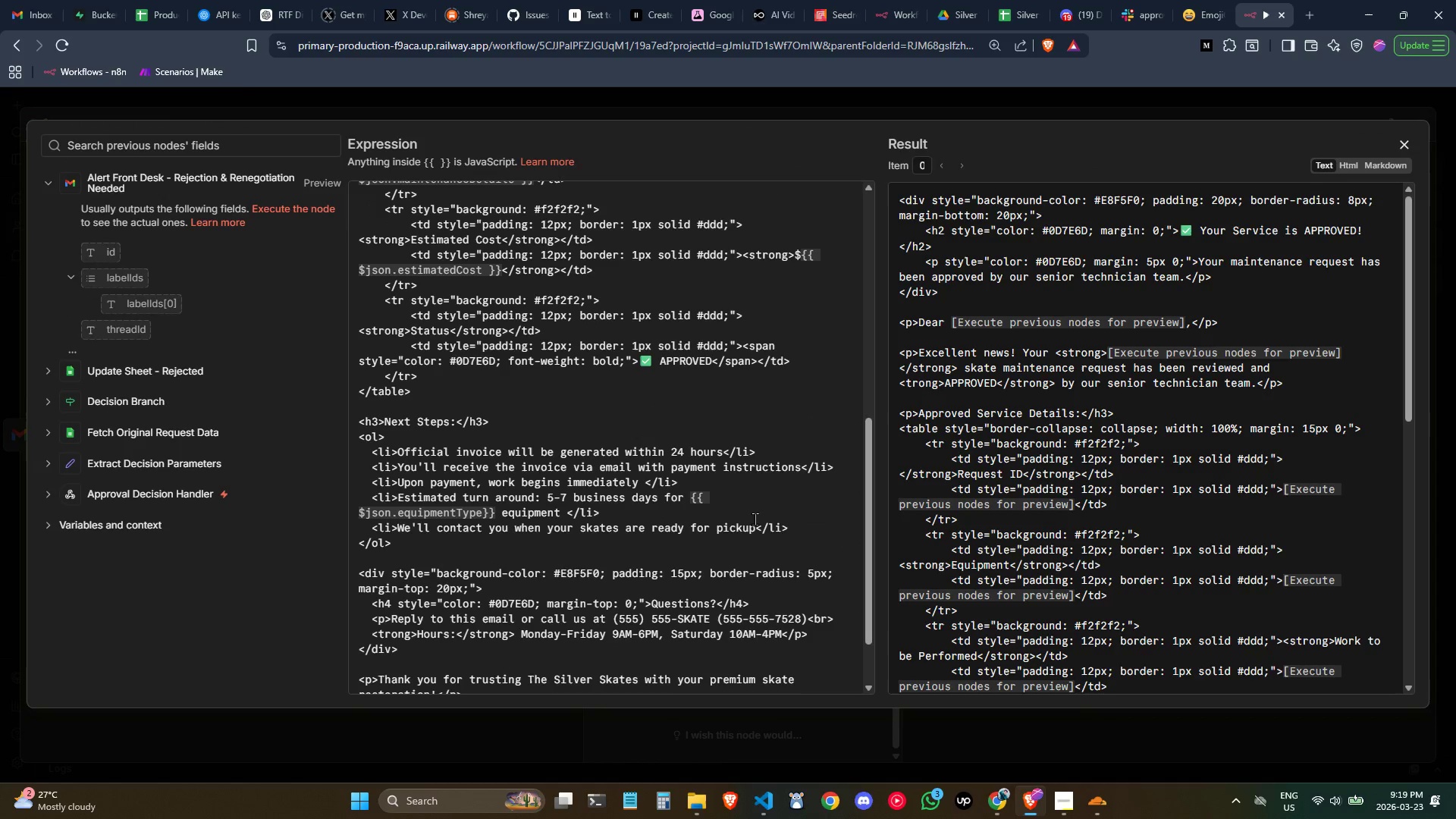 
wait(7.9)
 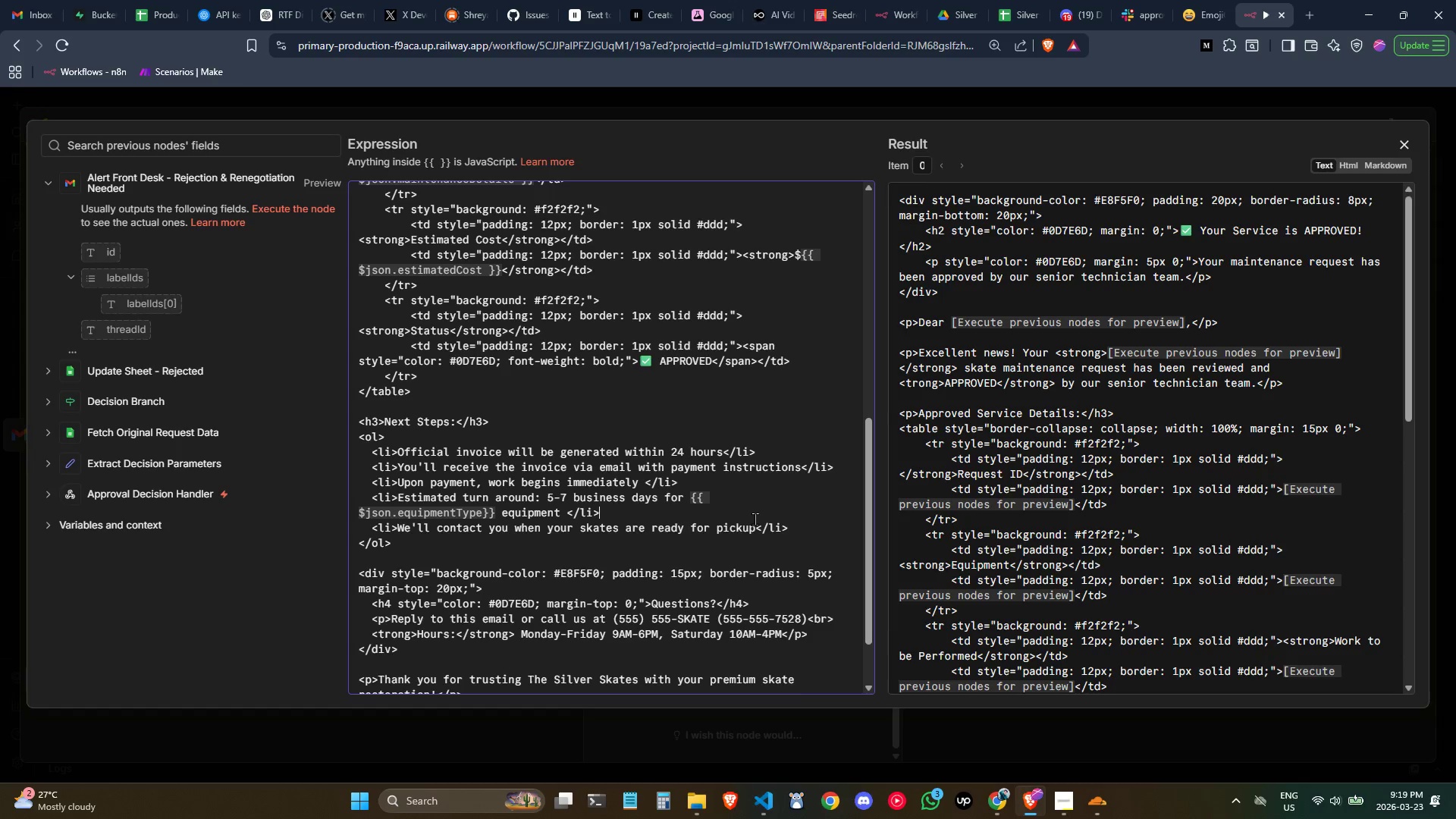 
scroll: coordinate [697, 469], scroll_direction: none, amount: 0.0
 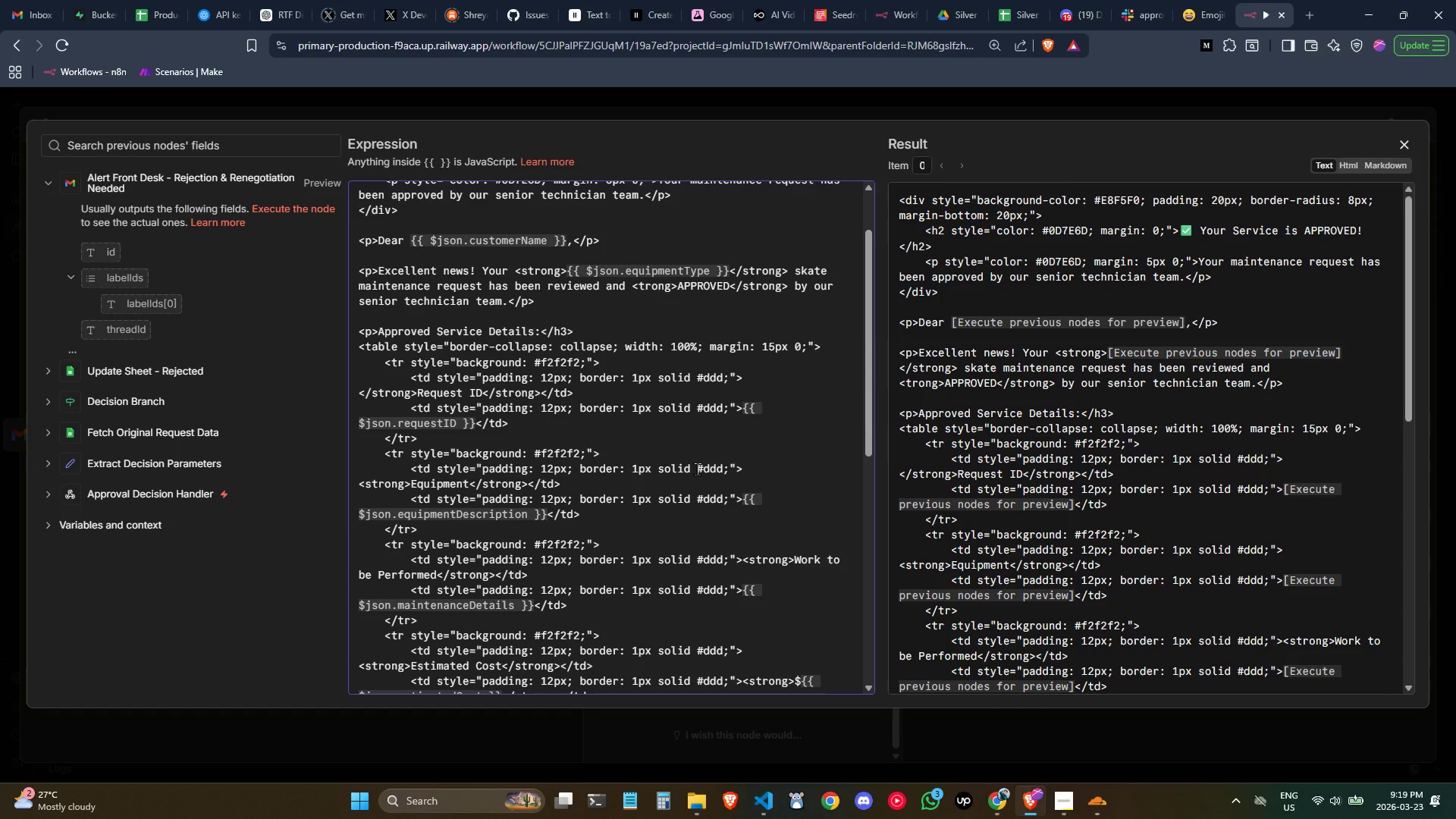 
wait(9.16)
 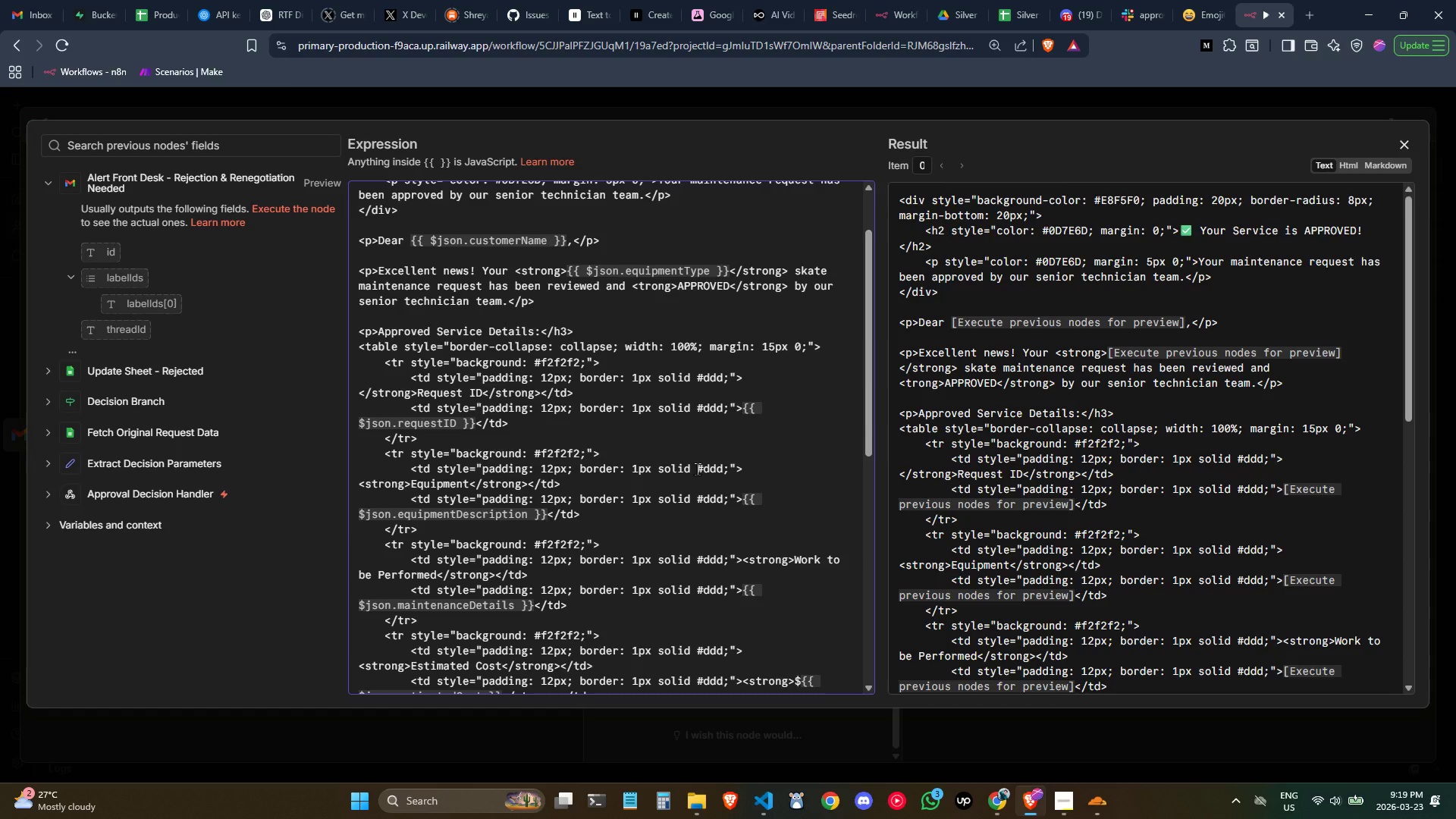 
scroll: coordinate [762, 488], scroll_direction: none, amount: 0.0
 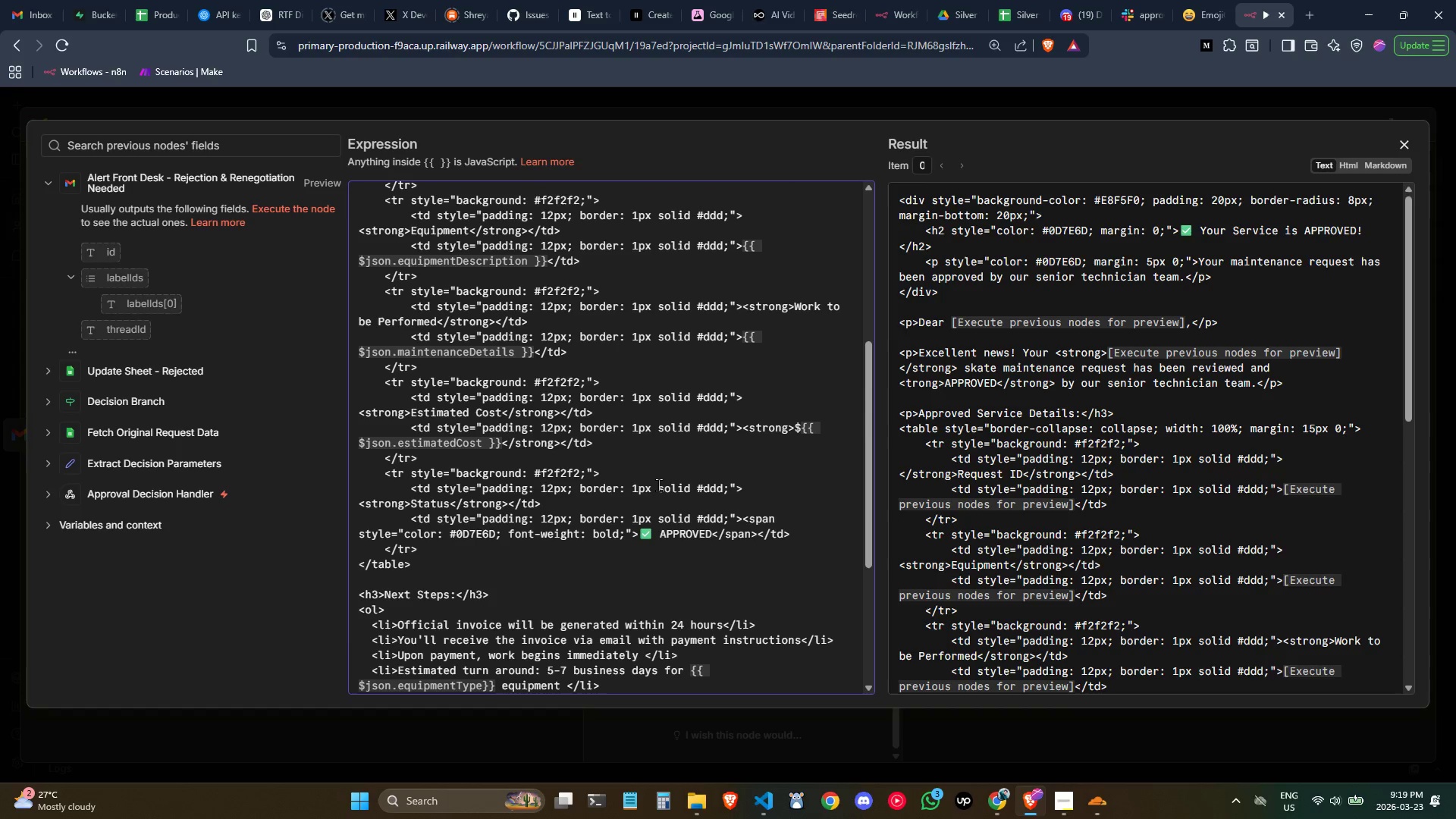 
left_click([640, 460])
 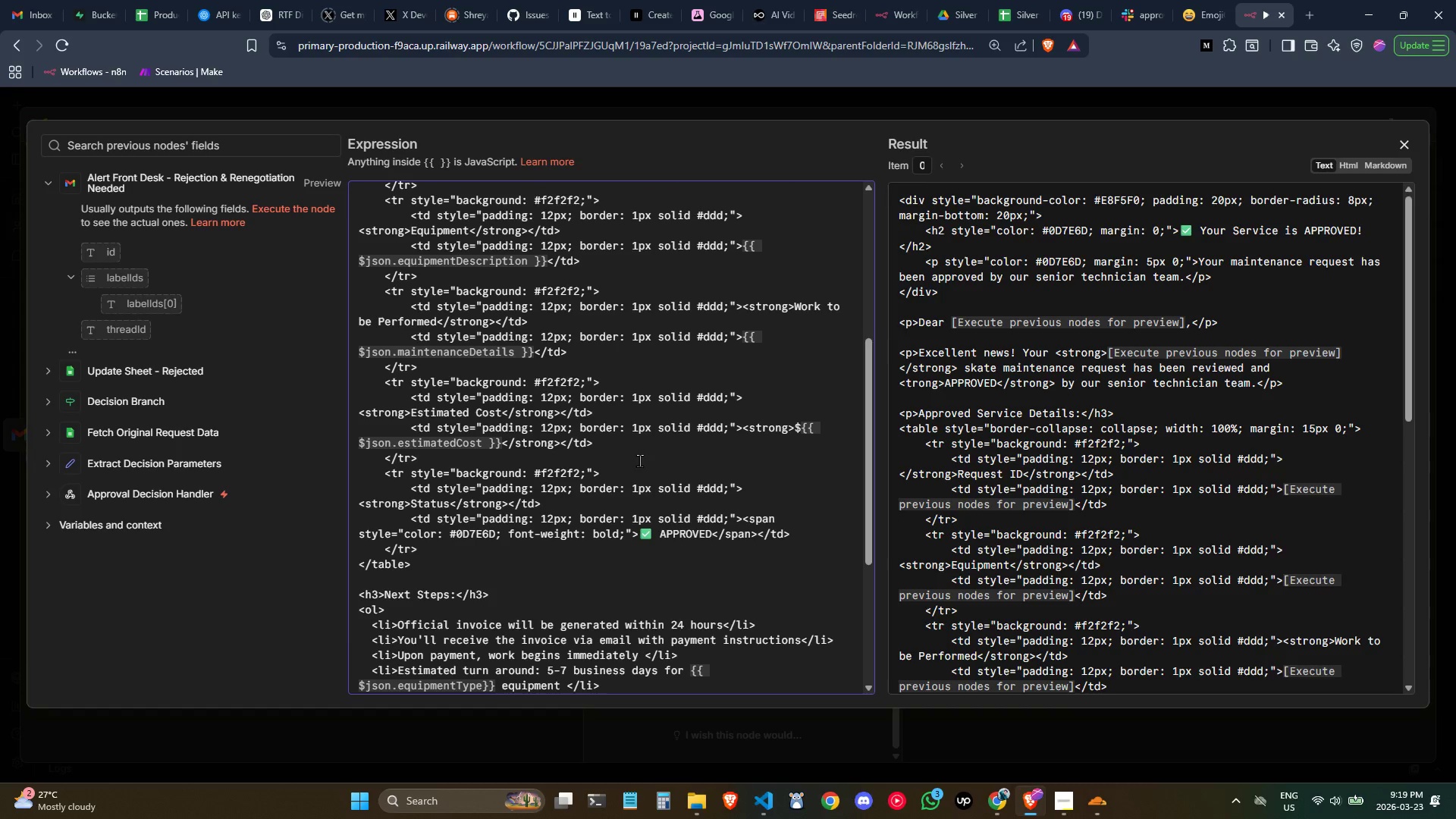 
scroll: coordinate [639, 460], scroll_direction: up, amount: 1.0
 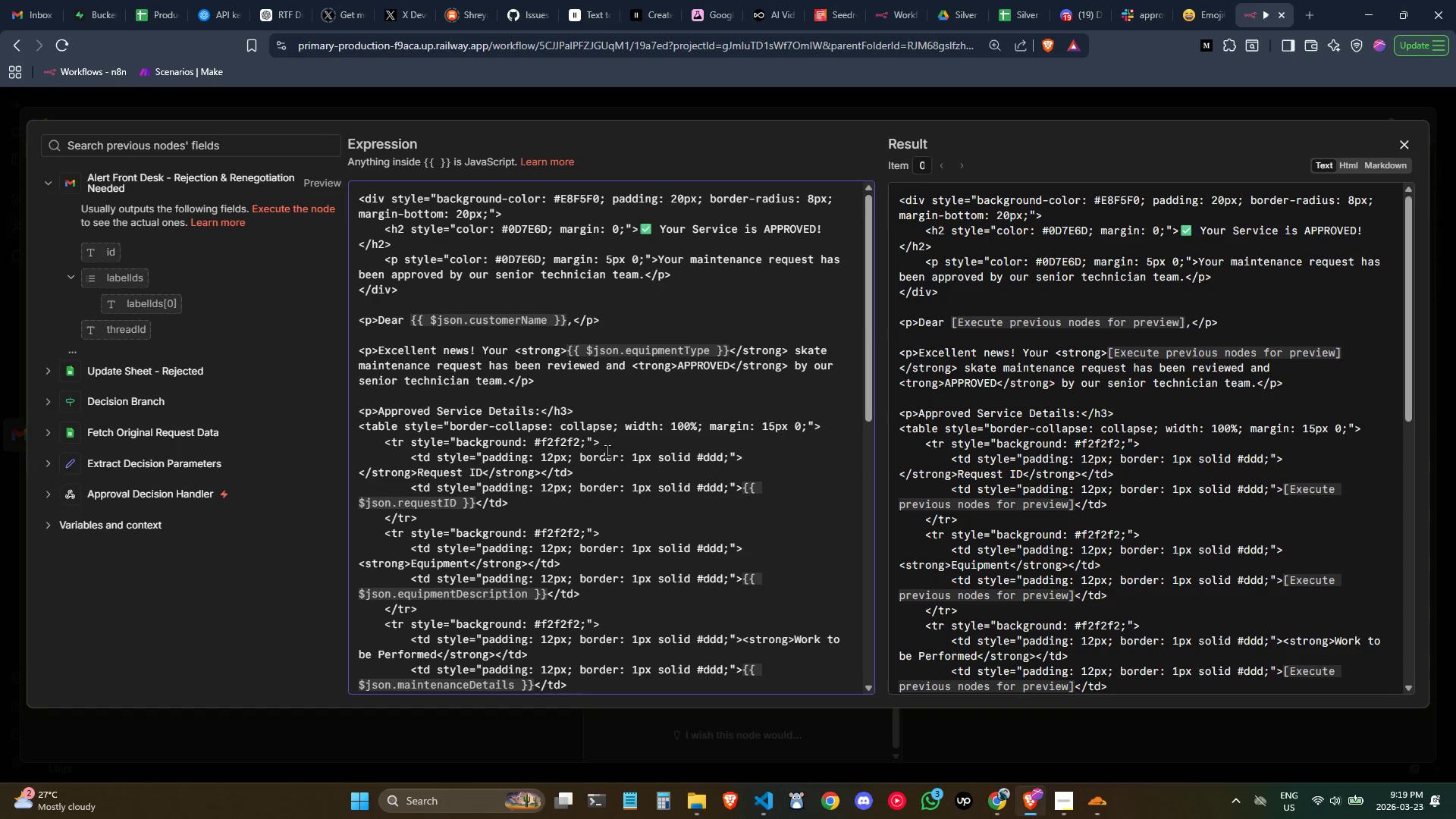 
left_click([605, 449])
 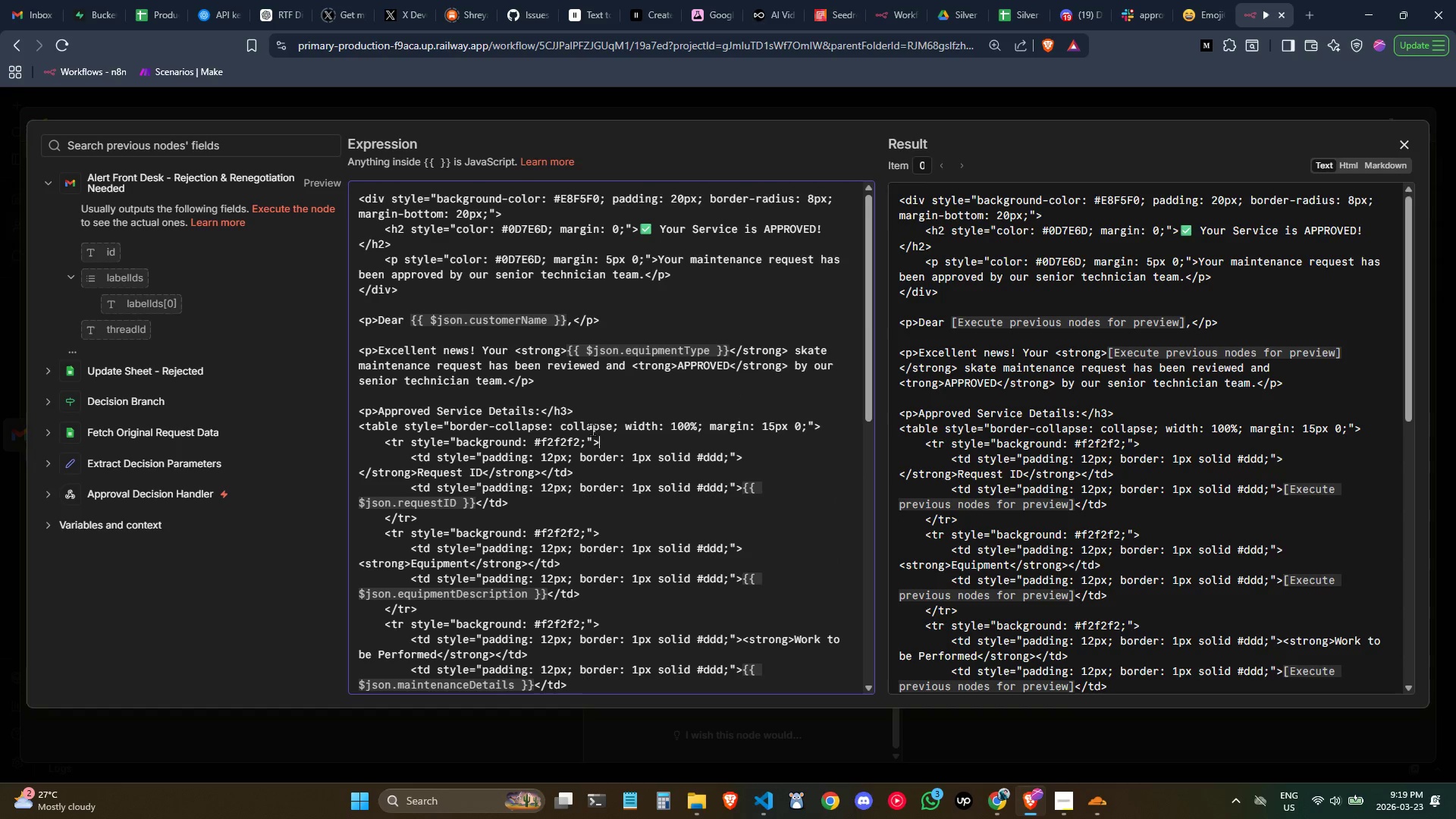 
left_click([587, 409])
 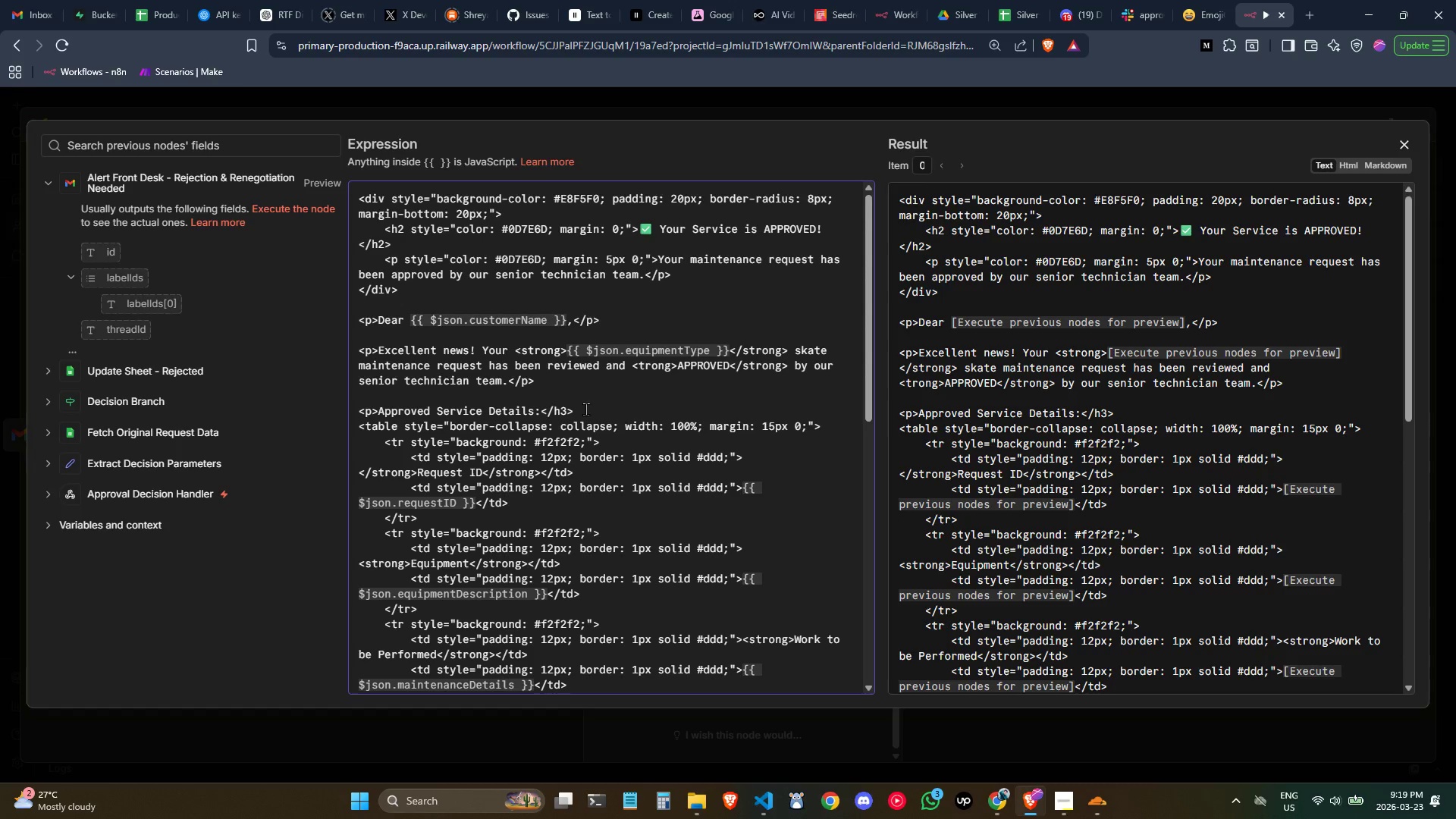 
left_click([480, 394])
 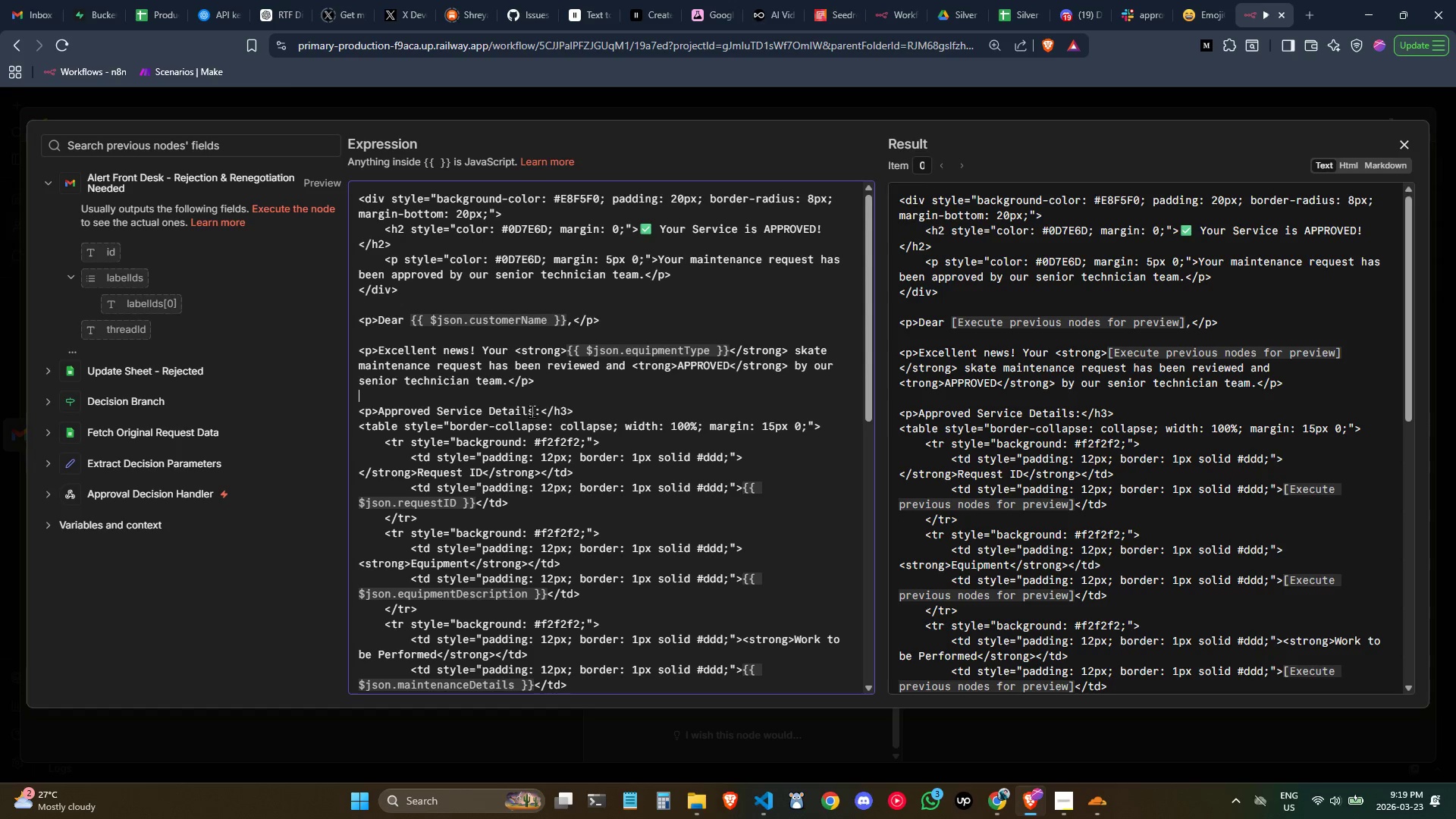 
left_click_drag(start_coordinate=[533, 413], to_coordinate=[379, 412])
 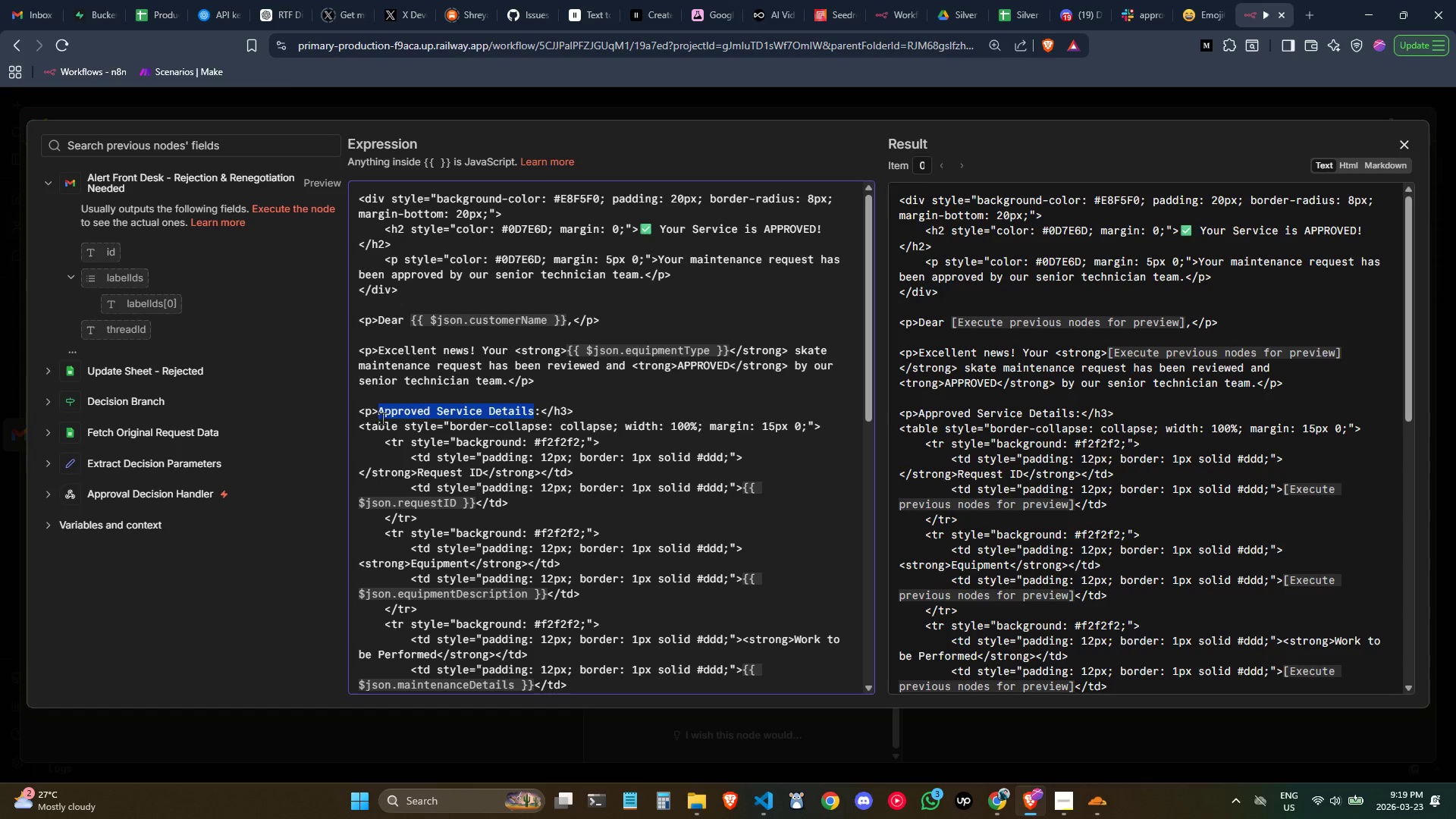 
type(Your Request Summary)
 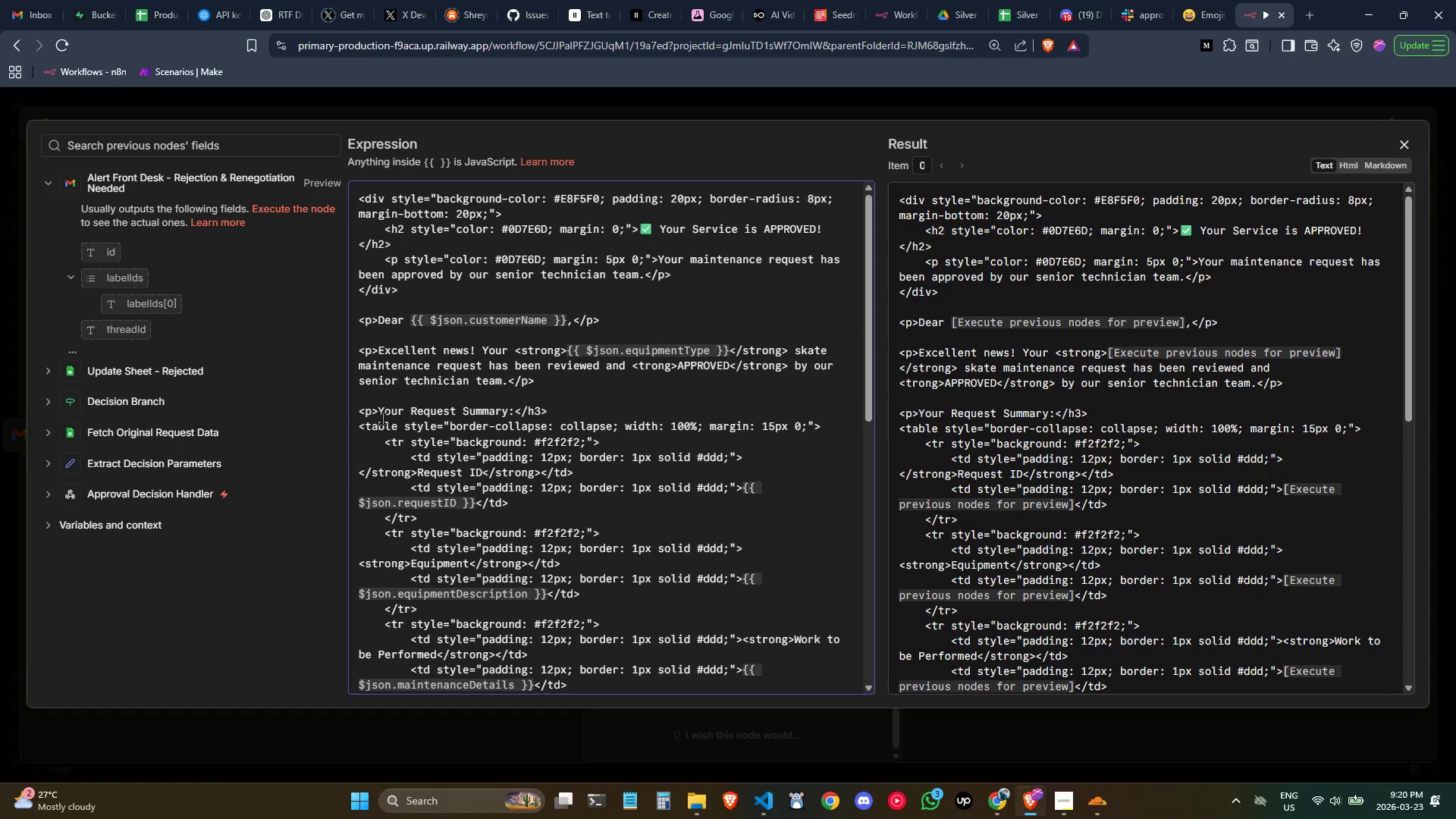 
left_click([617, 481])
 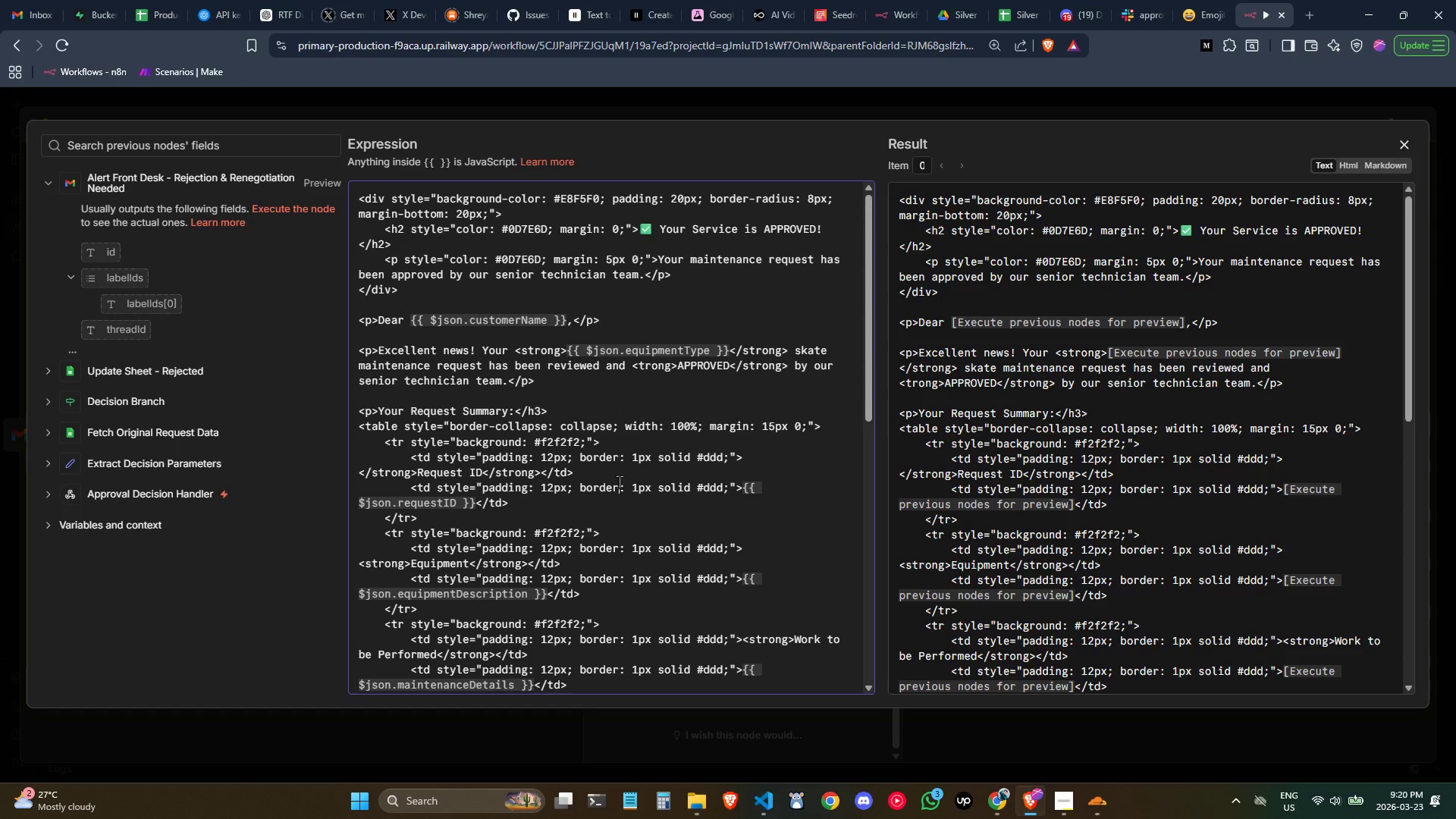 
wait(7.28)
 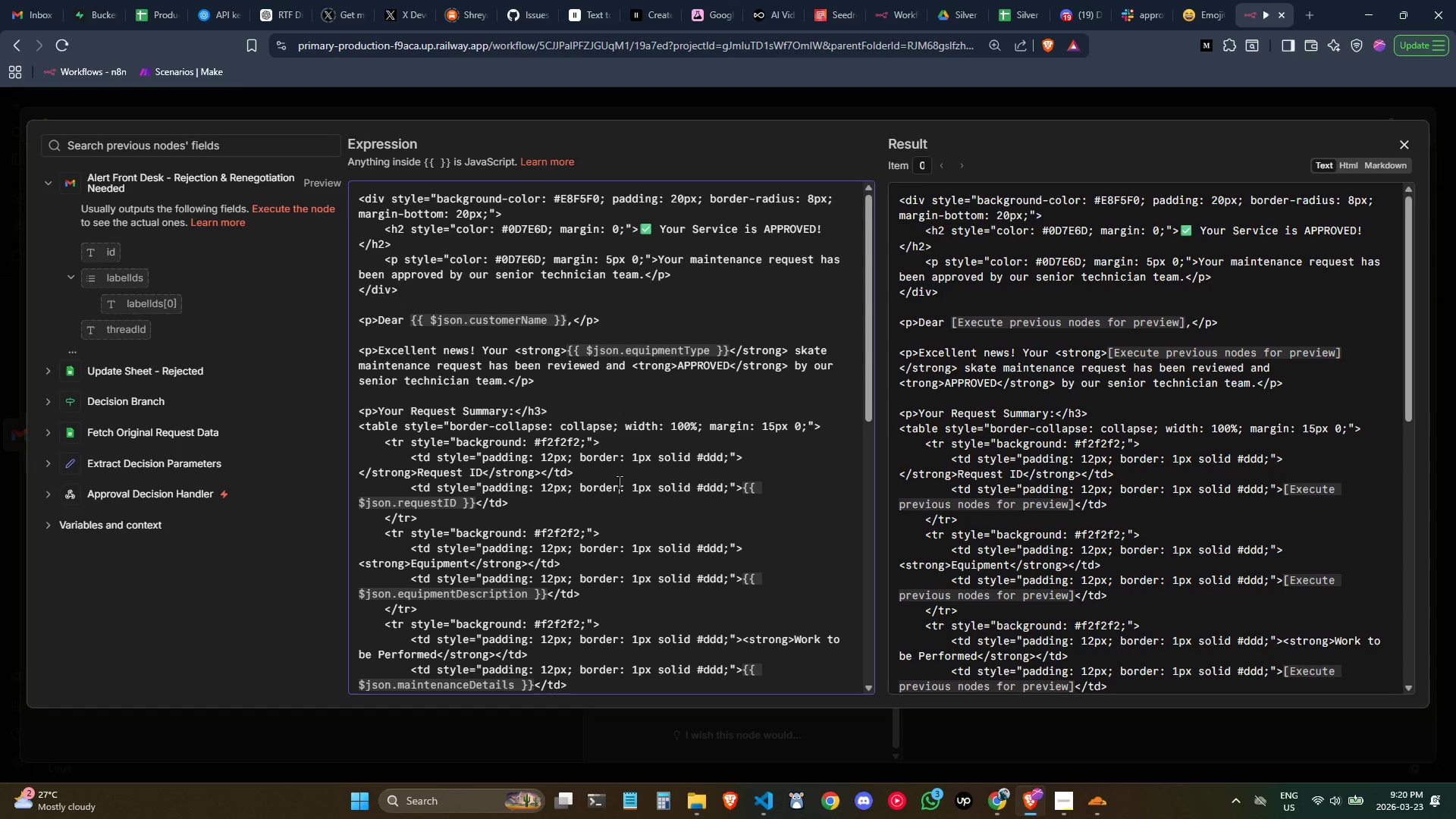 
scroll: coordinate [566, 492], scroll_direction: none, amount: 0.0
 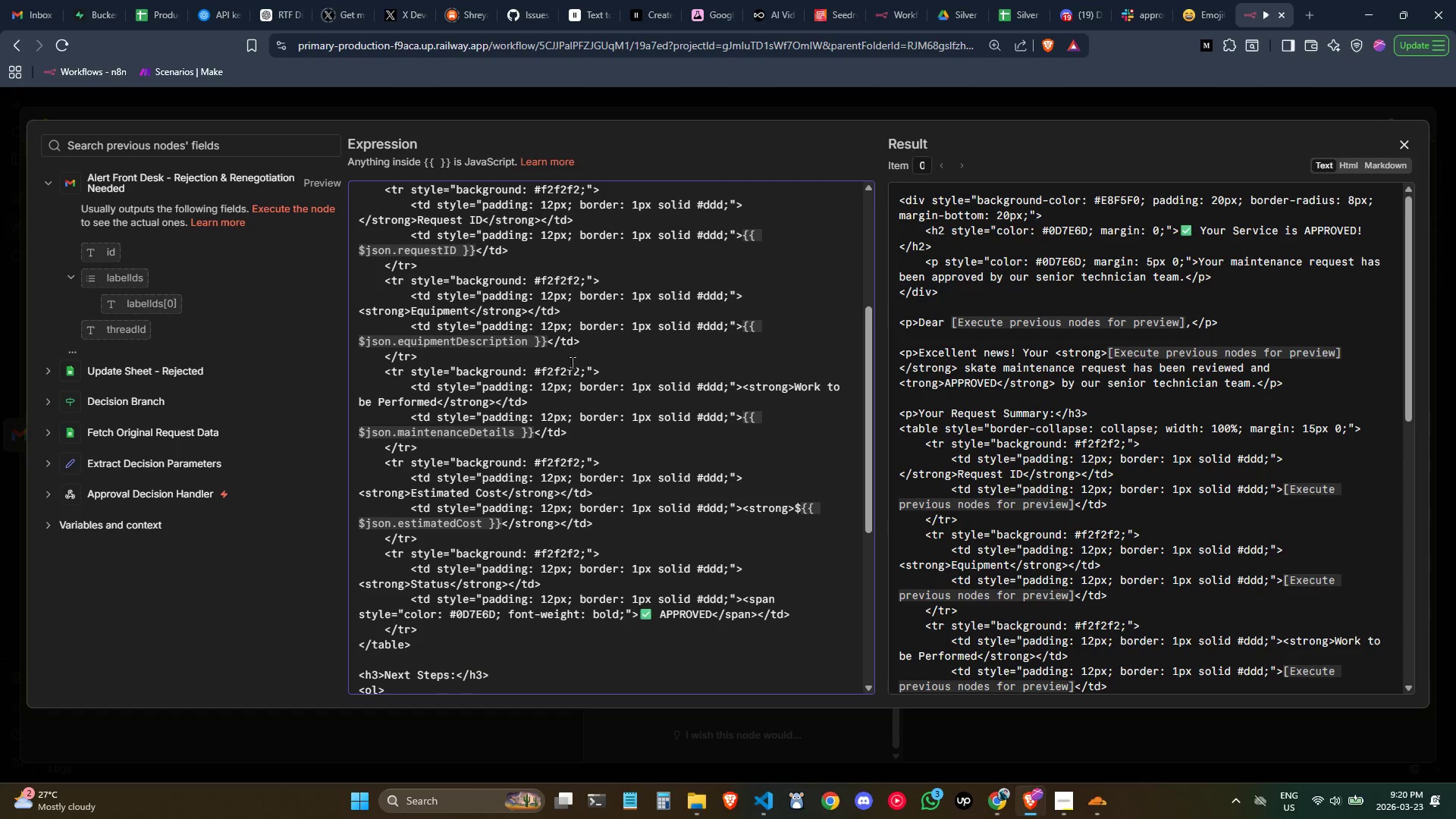 
left_click([592, 358])
 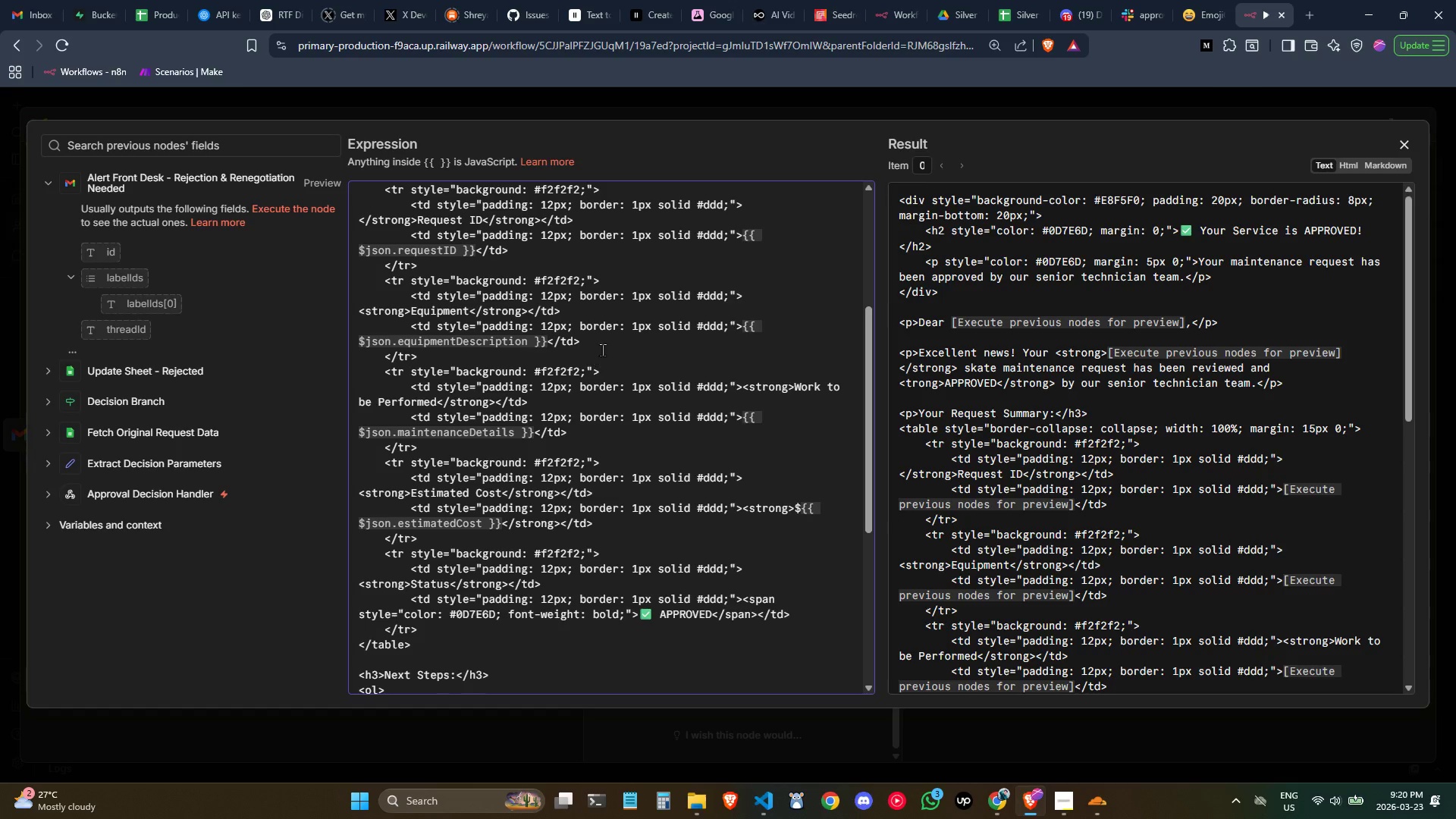 
left_click([617, 344])
 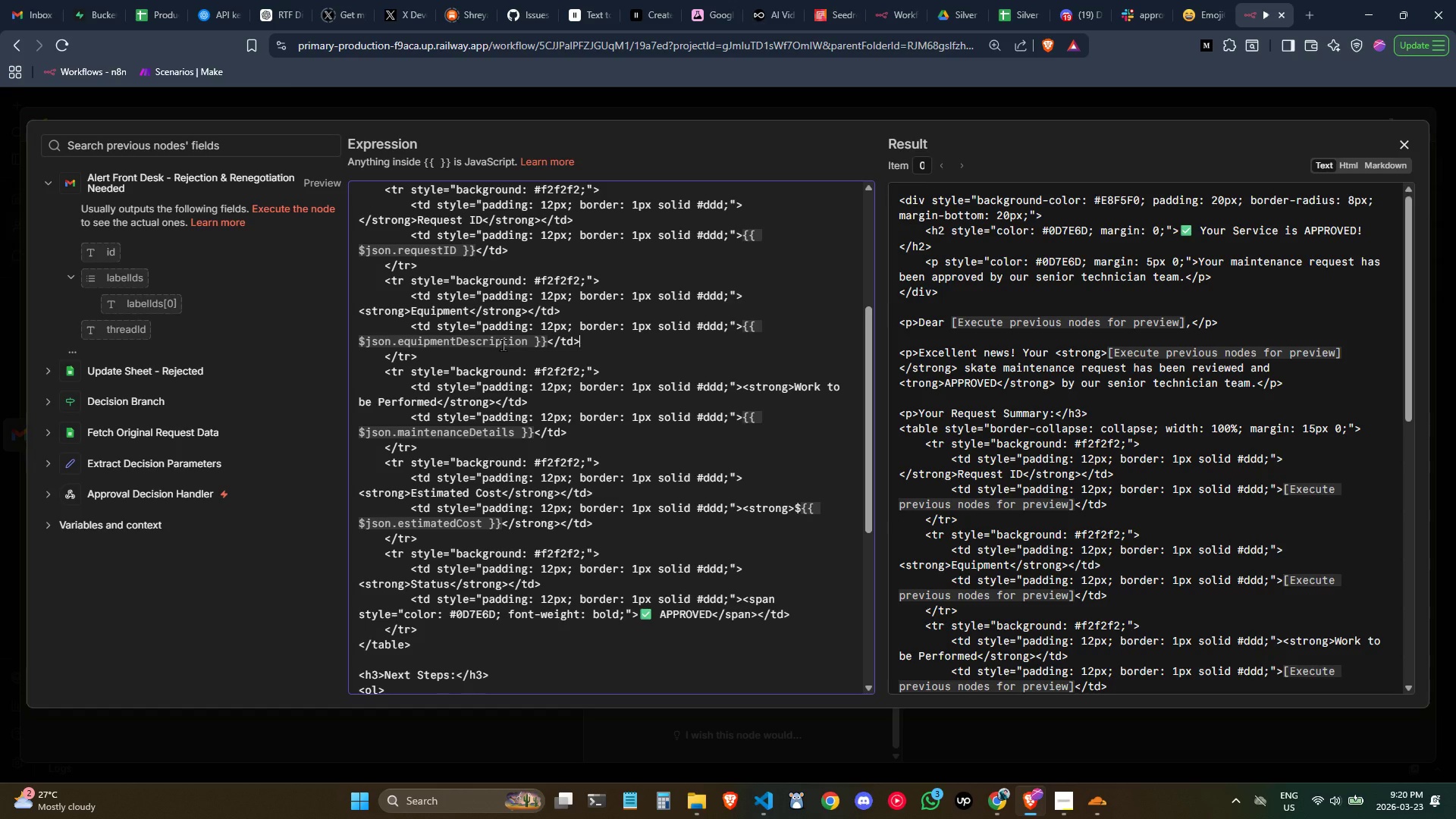 
wait(11.62)
 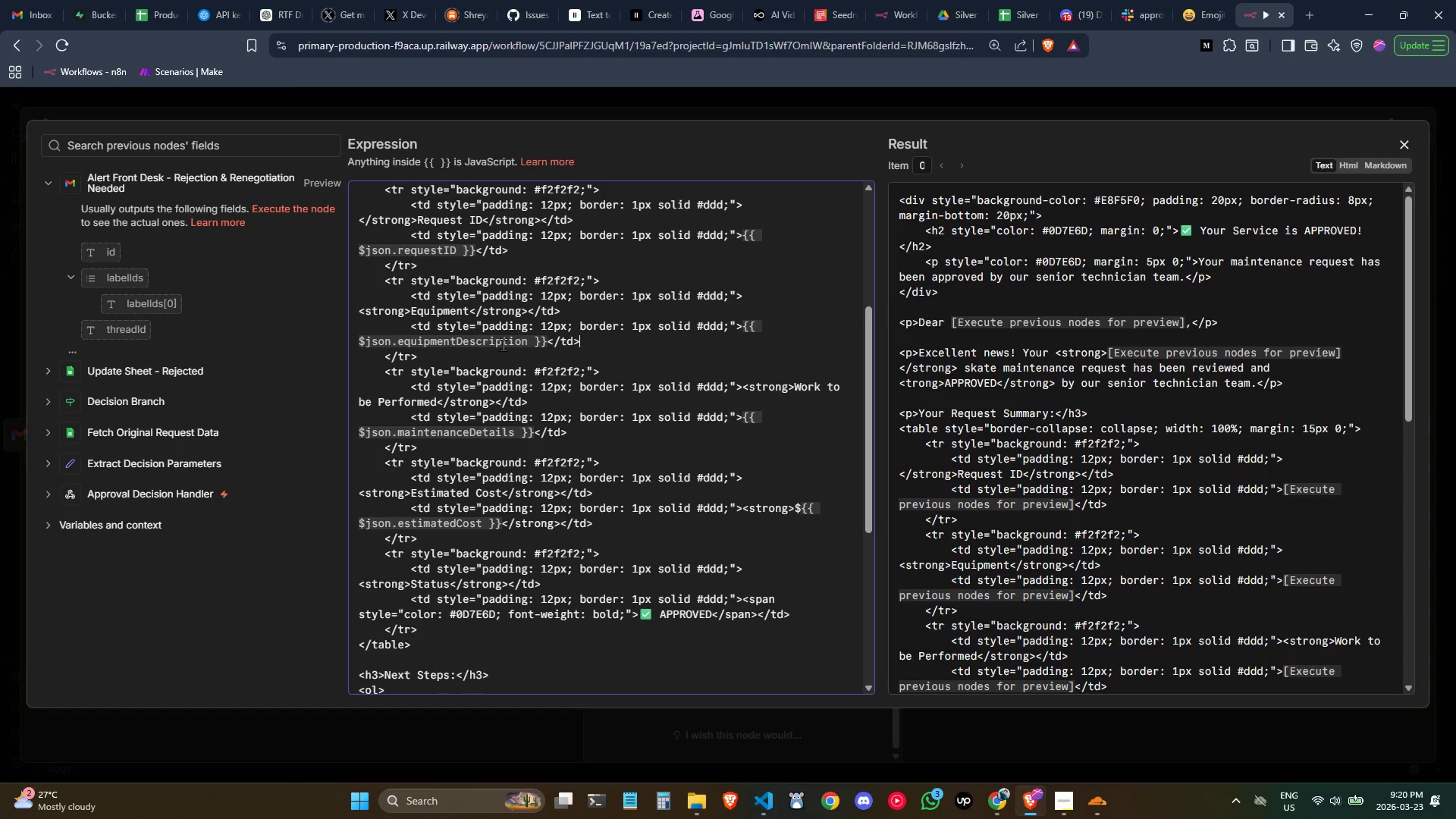 
double_click([488, 496])
 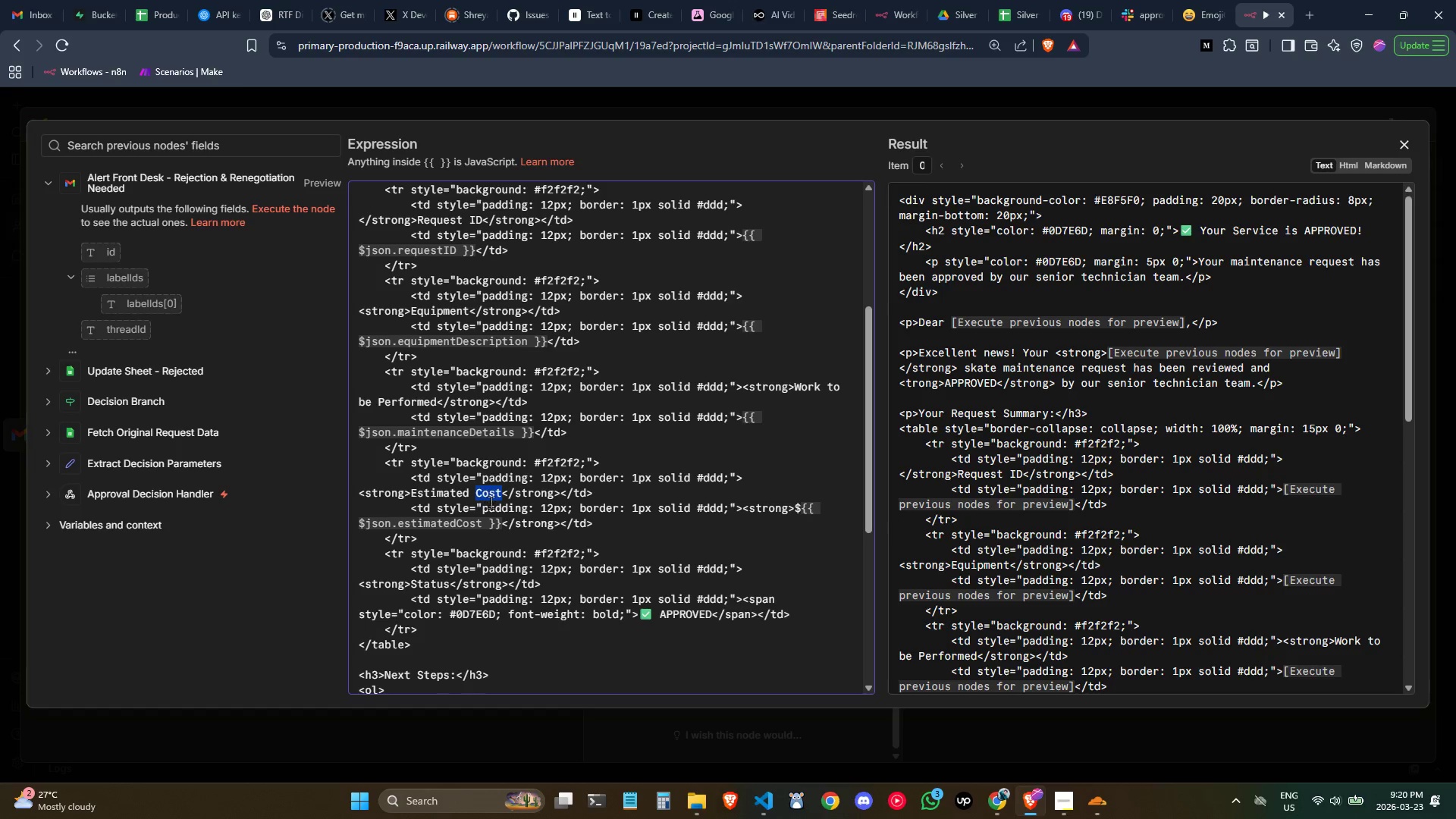 
left_click([501, 543])
 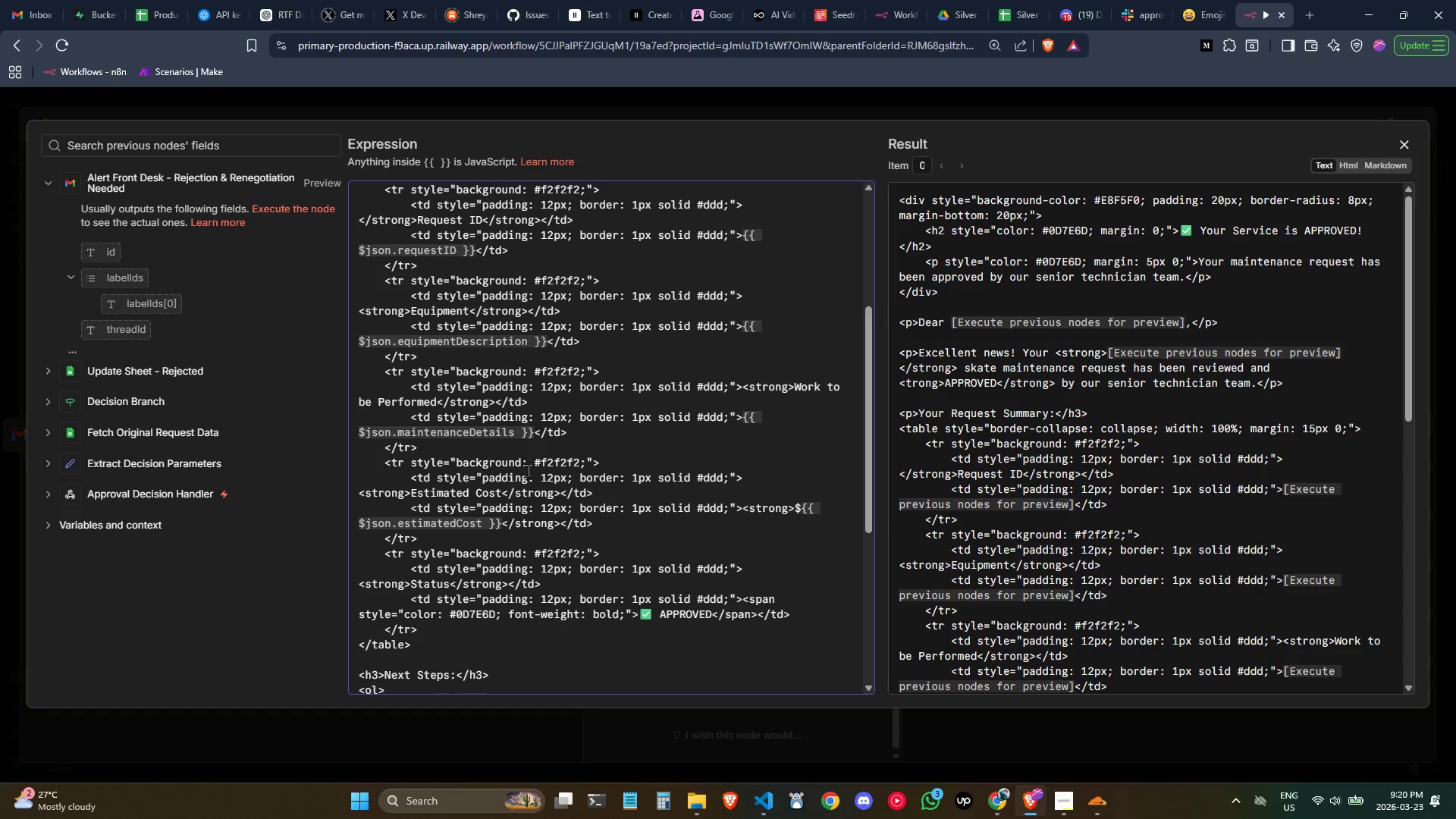 
left_click([538, 438])
 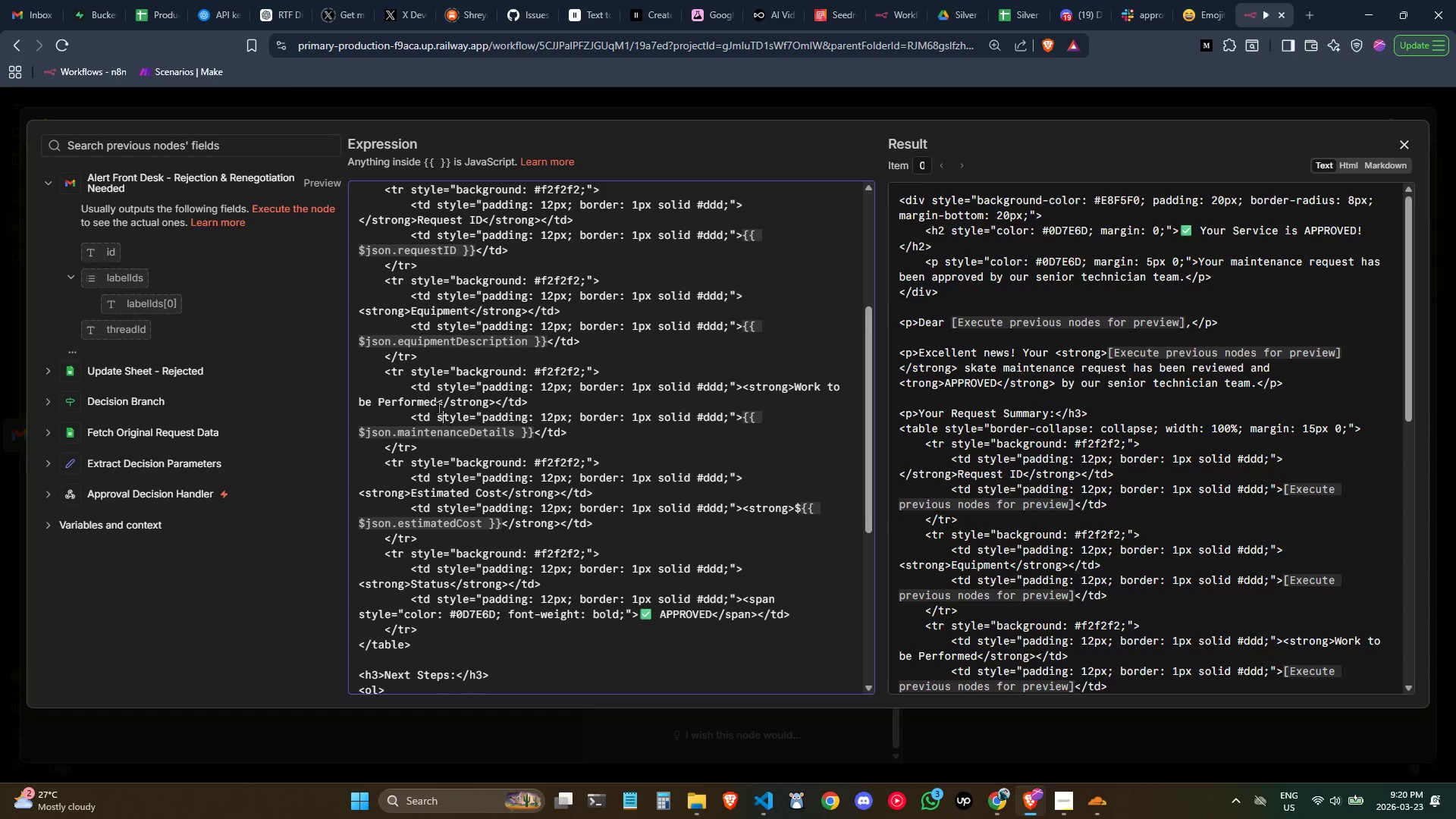 
left_click([428, 396])
 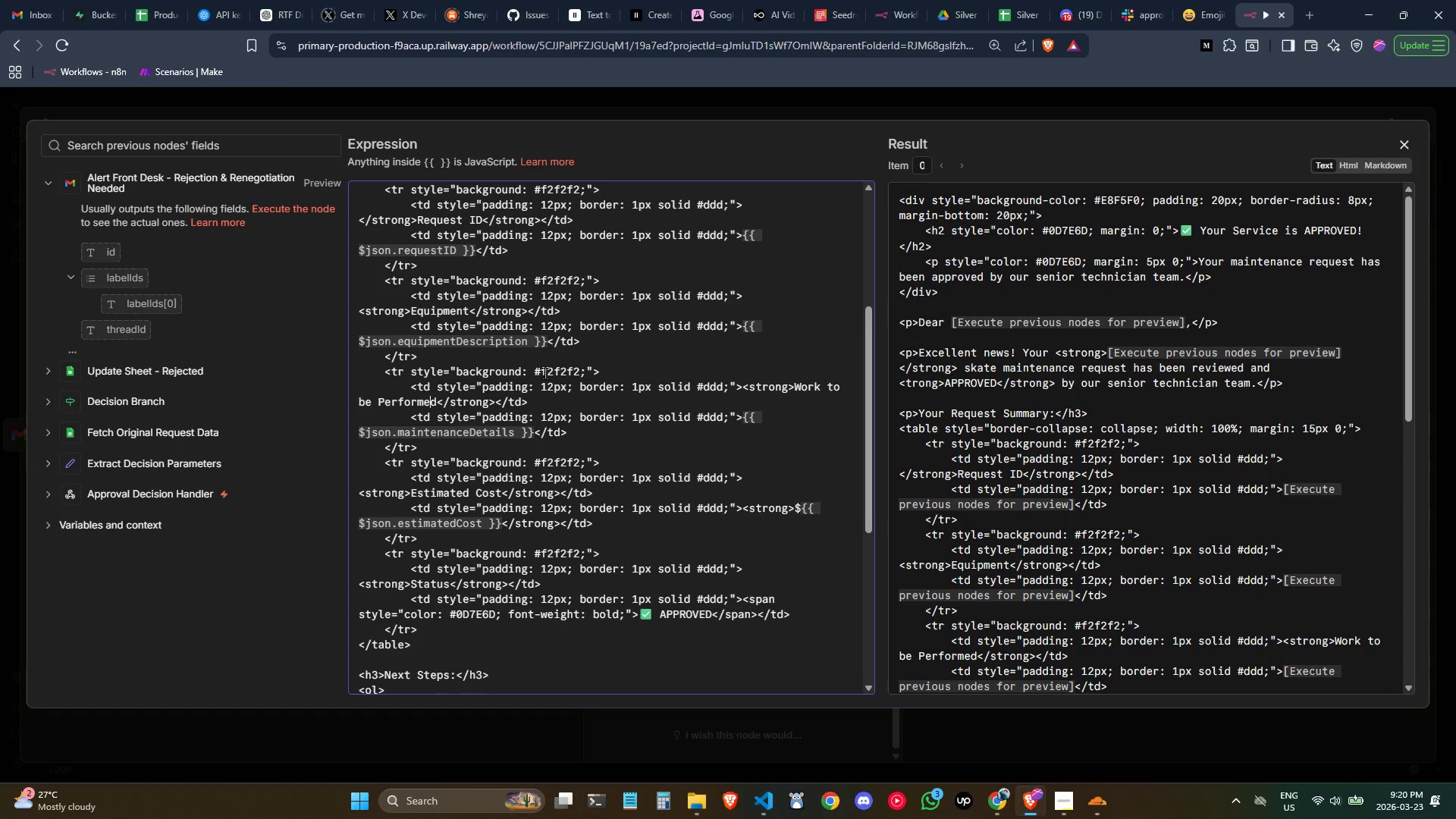 
left_click([539, 356])
 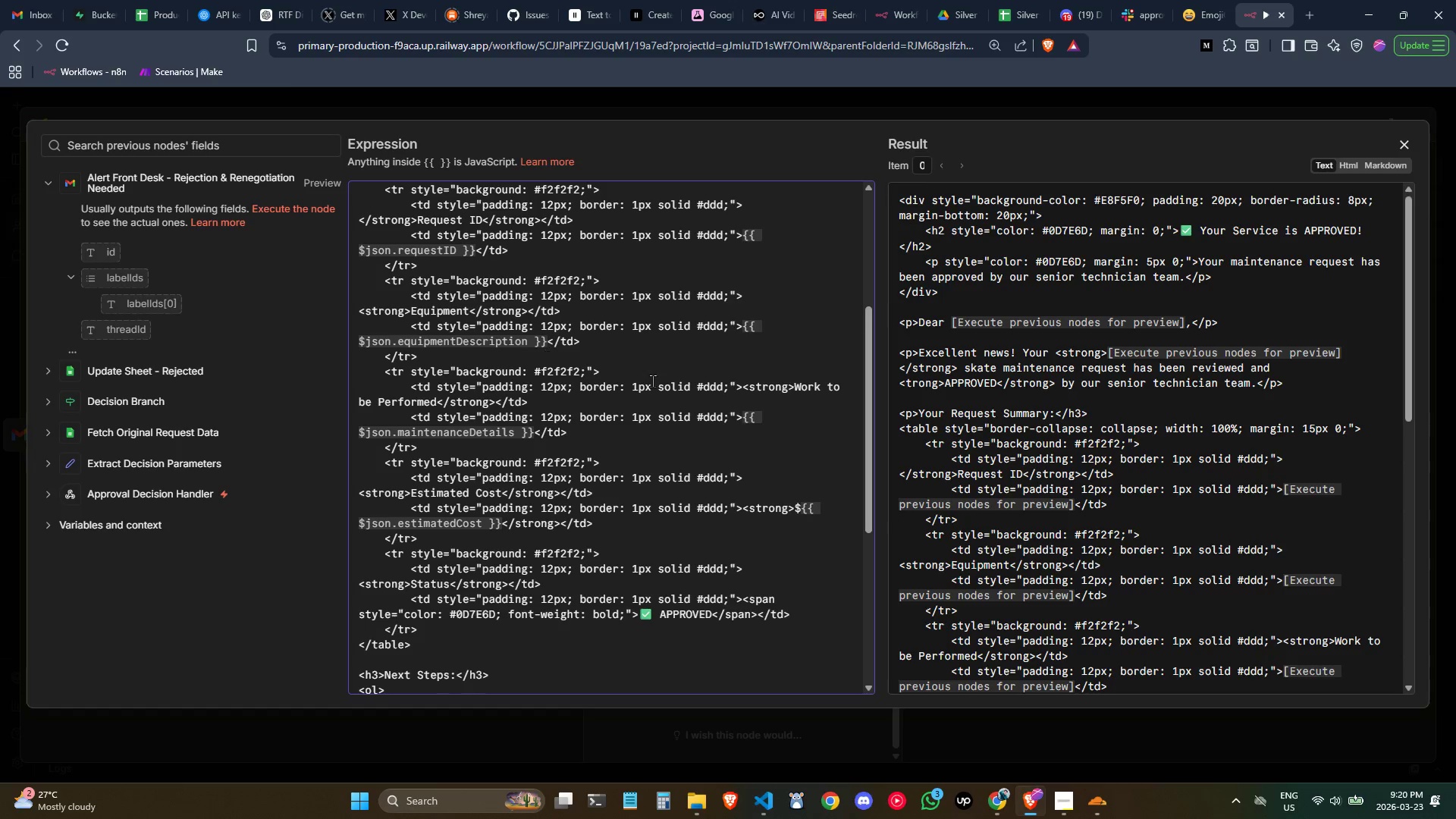 
left_click([723, 398])
 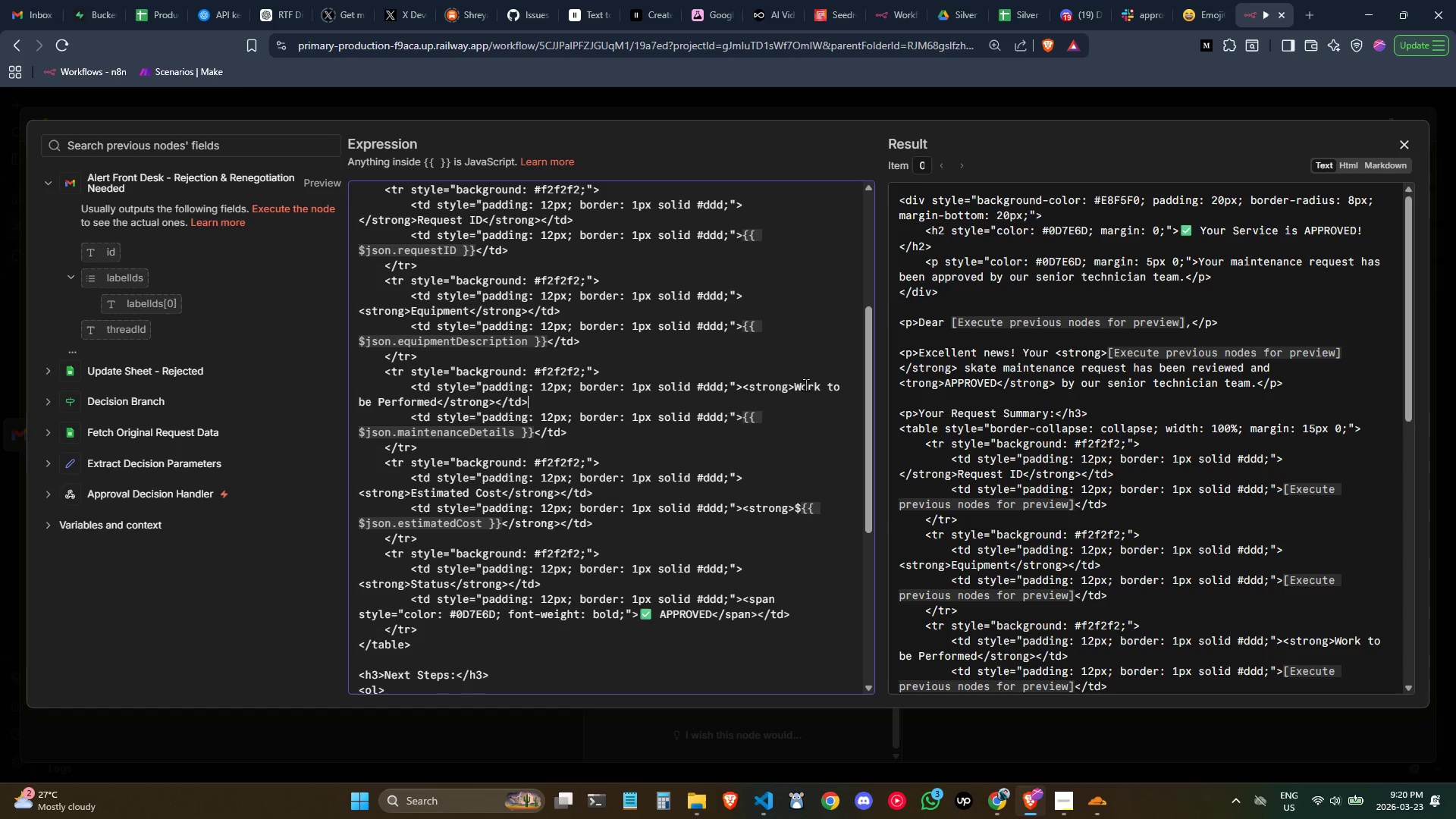 
left_click_drag(start_coordinate=[795, 383], to_coordinate=[435, 406])
 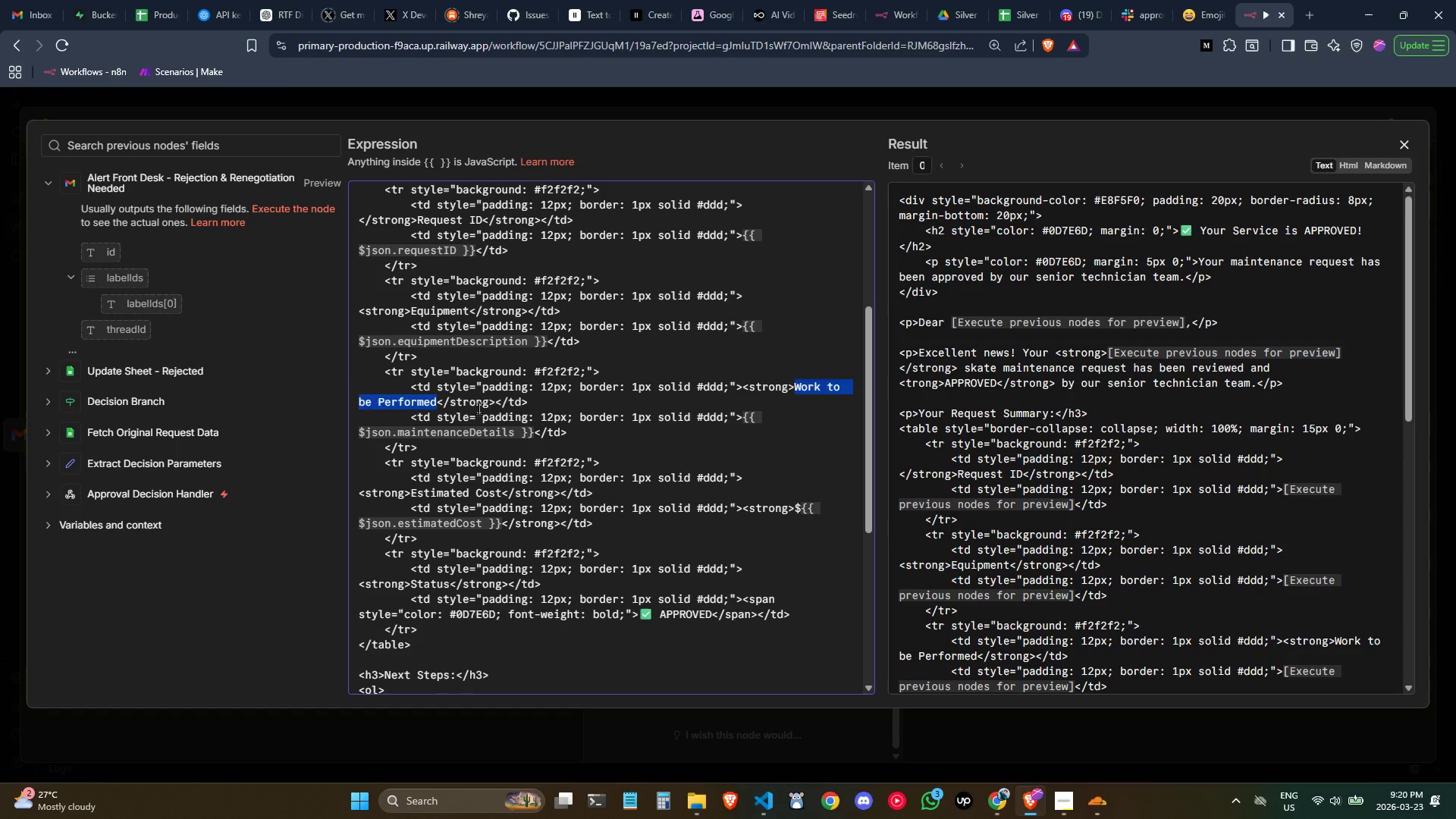 
key(Backspace)
type(Service Requested)
 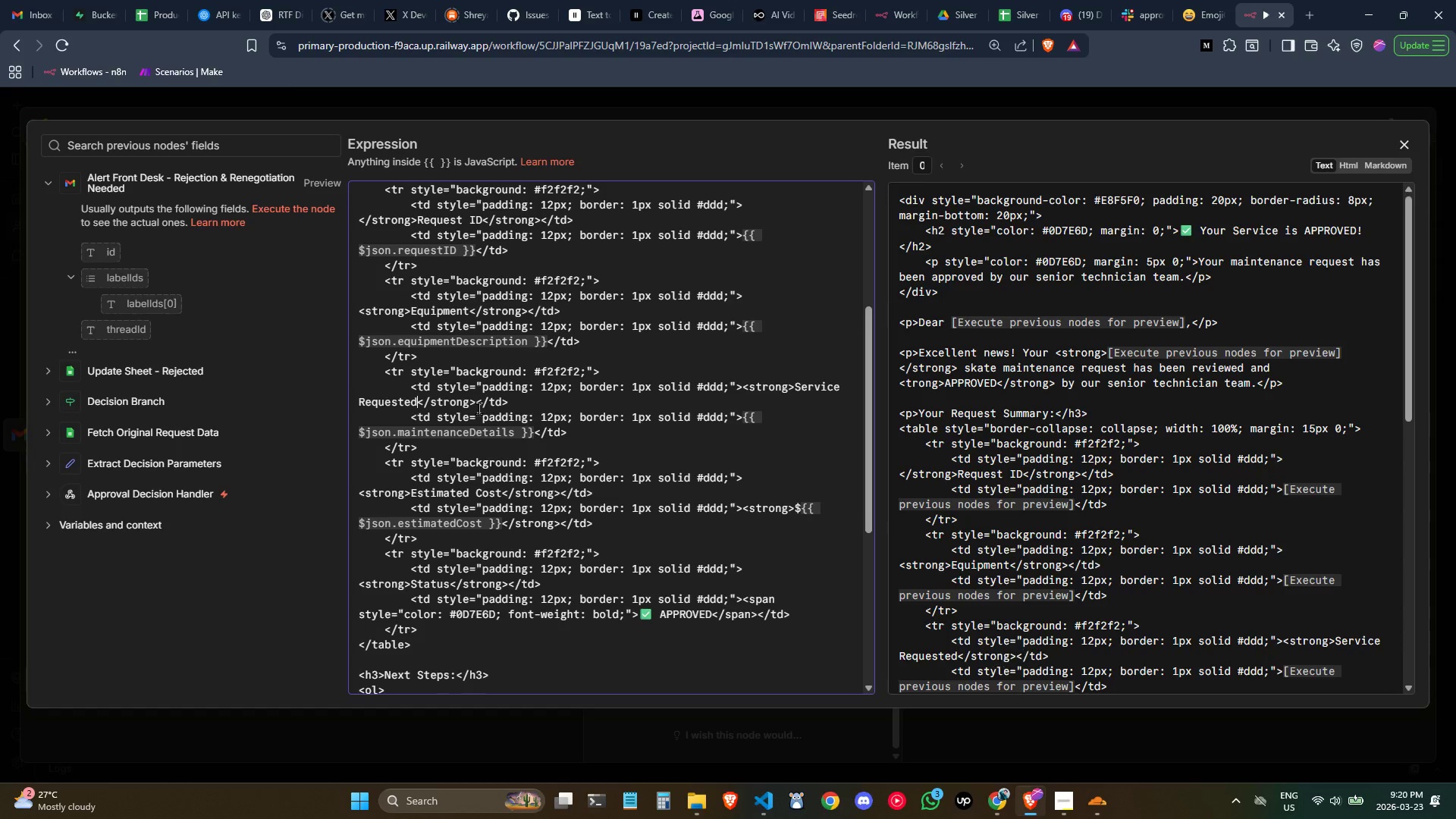 
wait(14.7)
 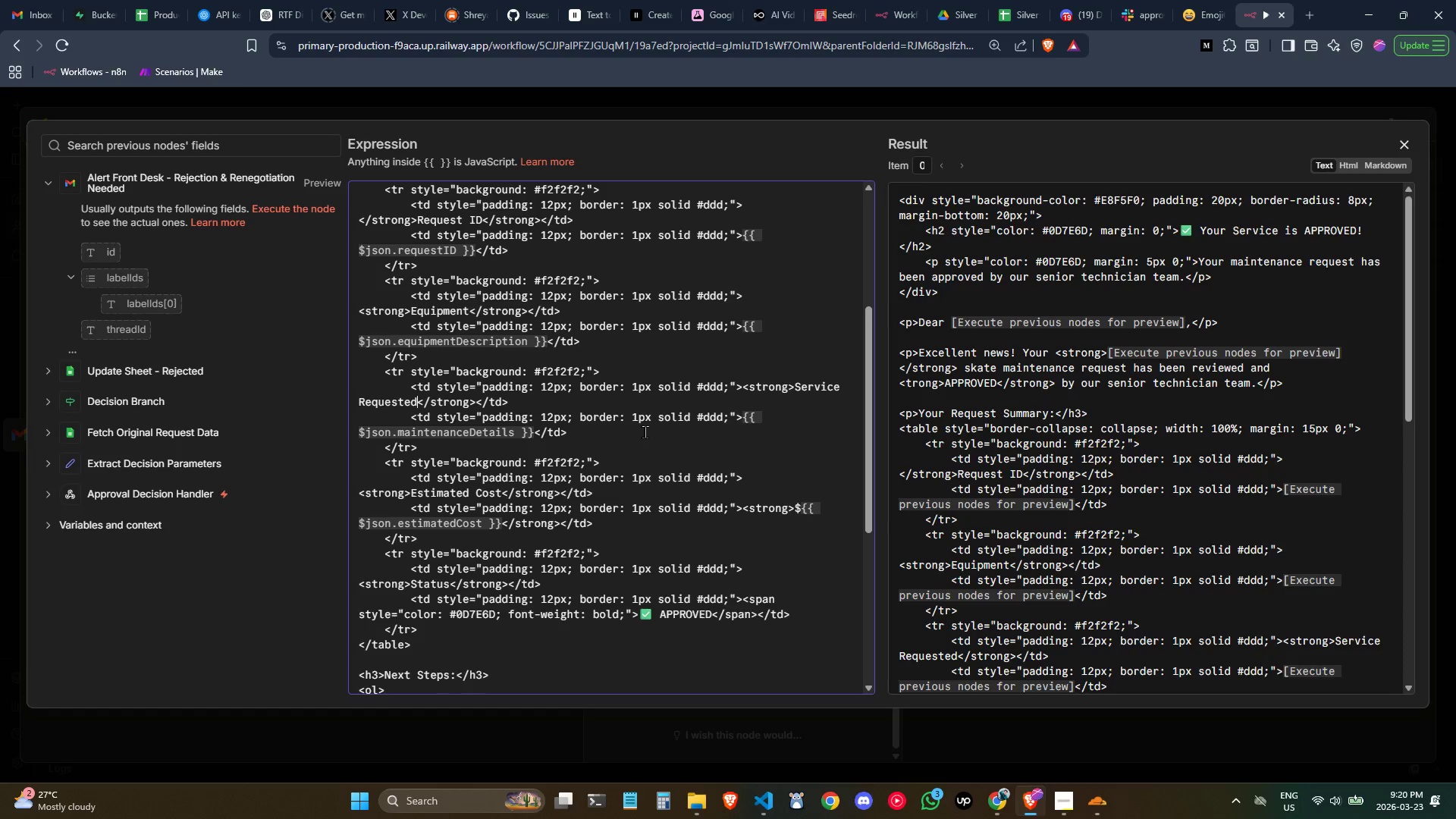 
left_click([494, 503])
 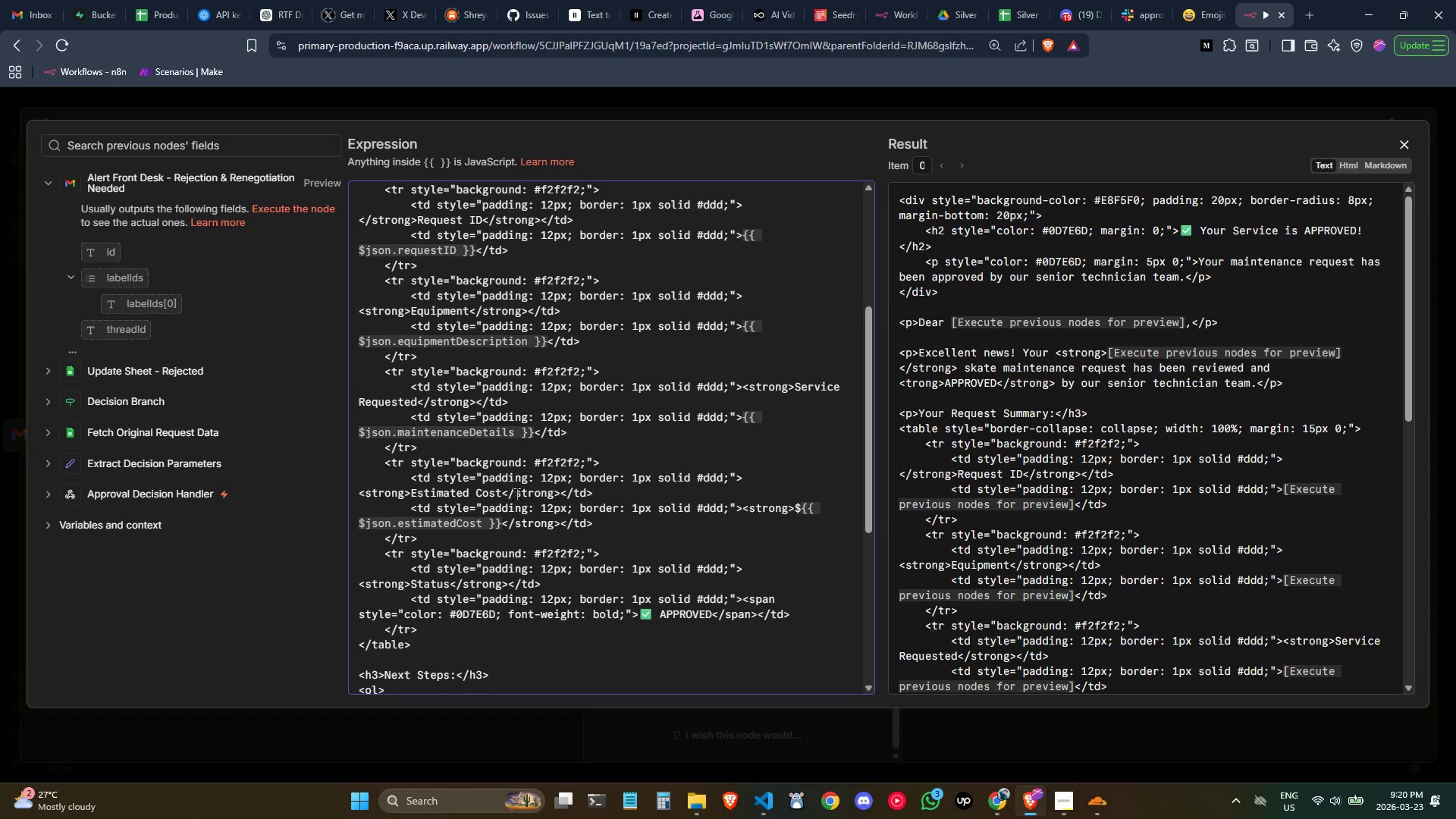 
left_click([516, 494])
 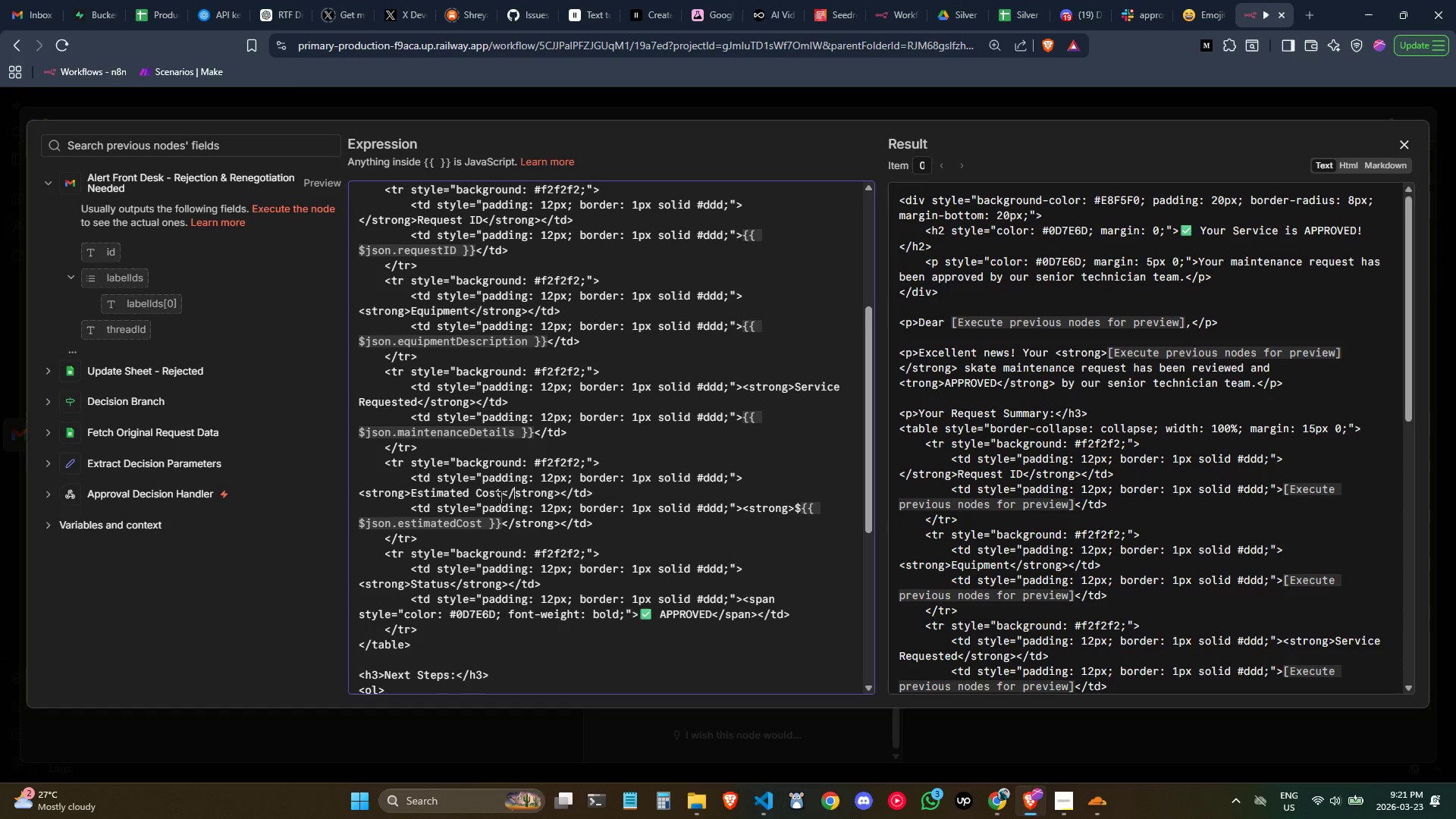 
left_click_drag(start_coordinate=[502, 497], to_coordinate=[410, 491])
 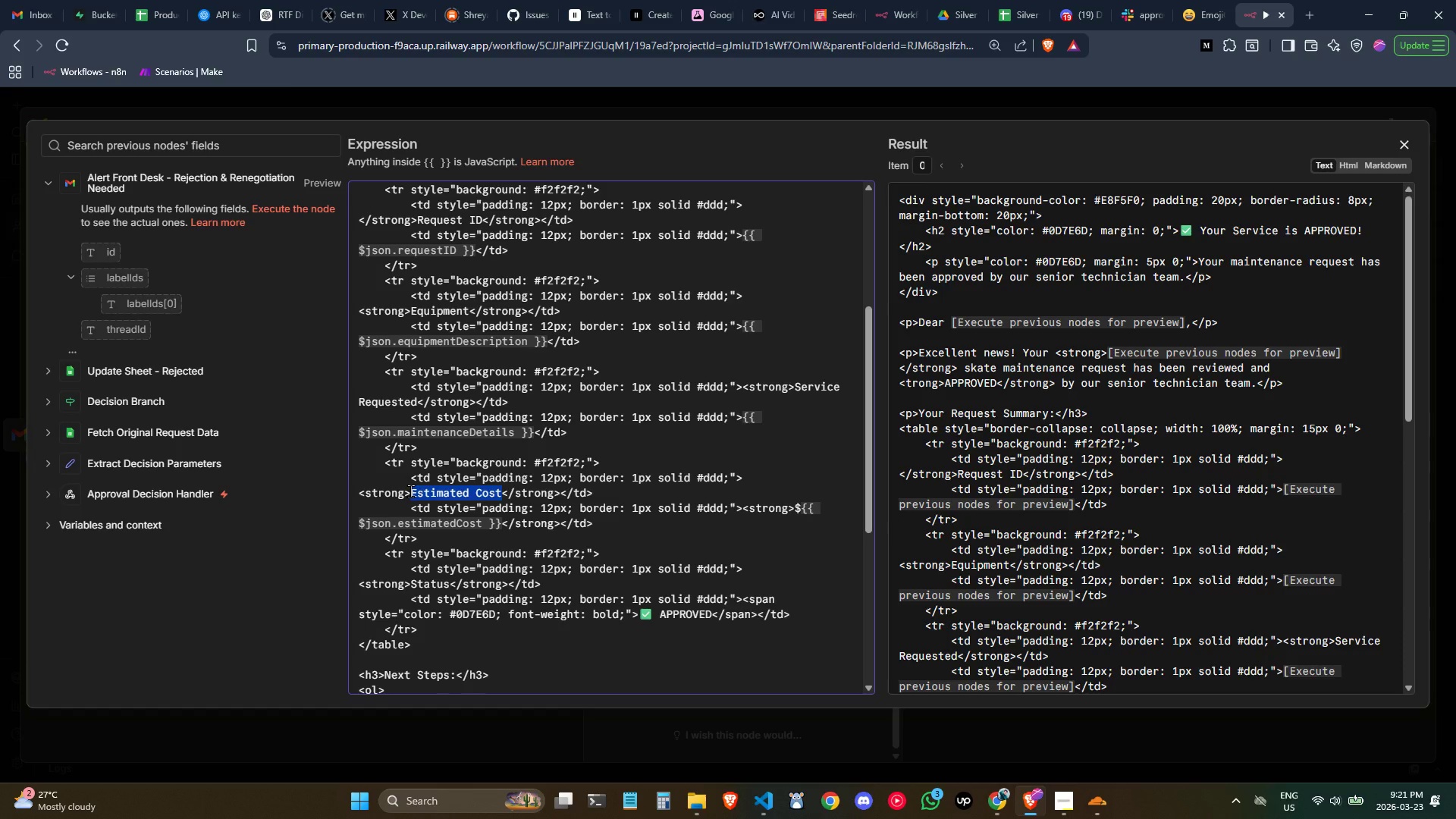 
type(Original Estimate)
 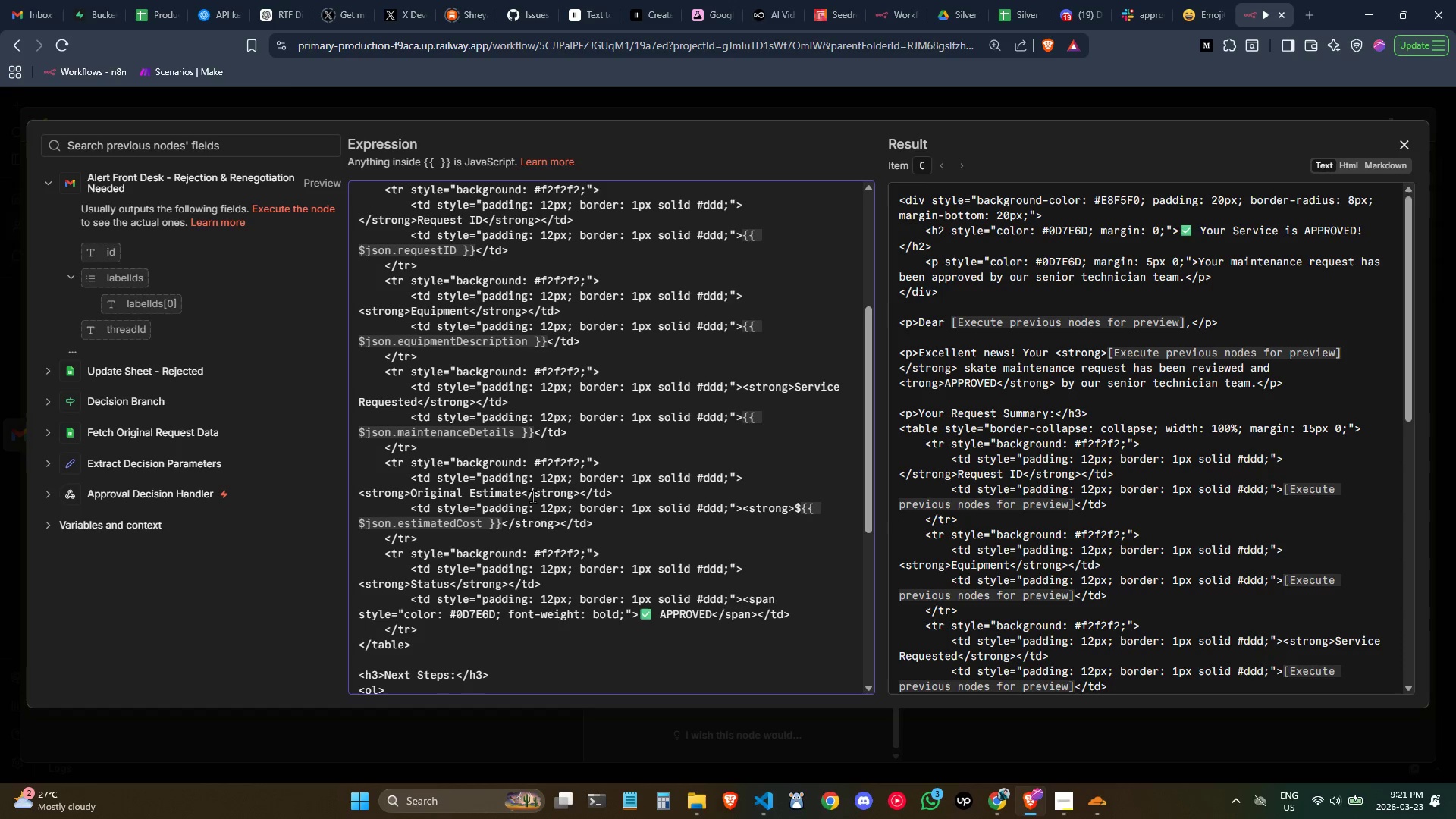 
wait(5.5)
 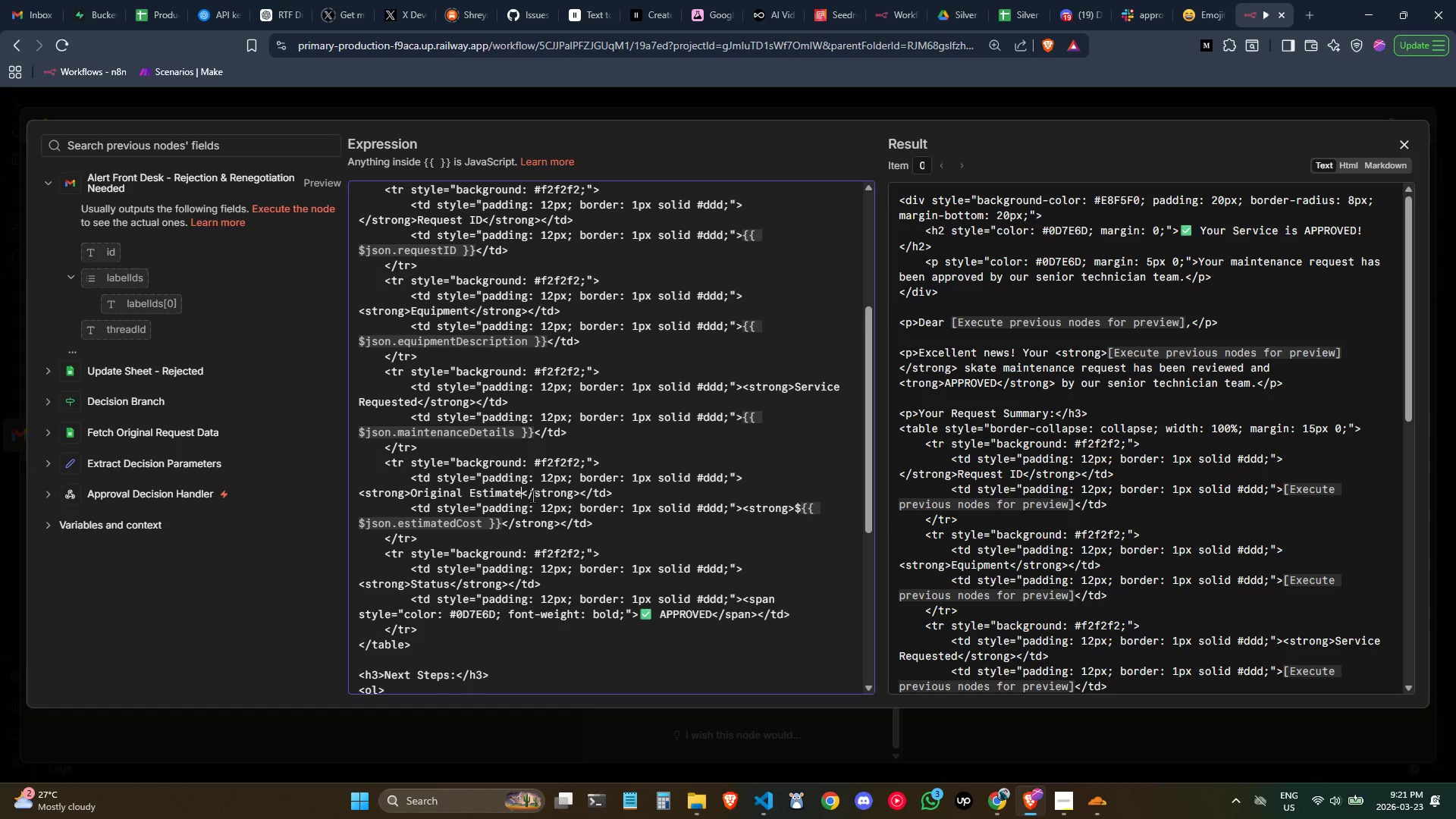 
left_click([510, 546])
 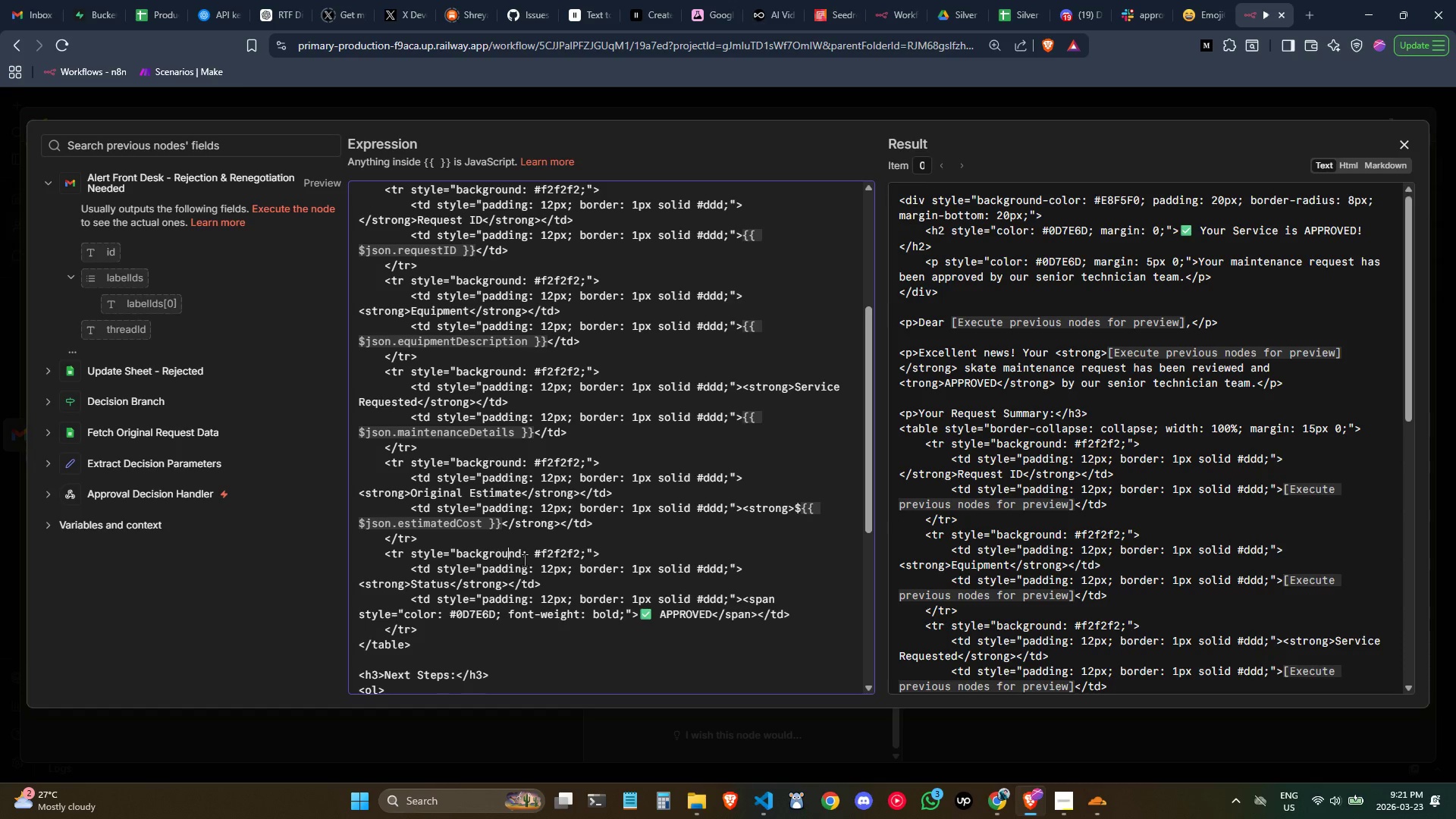 
wait(9.16)
 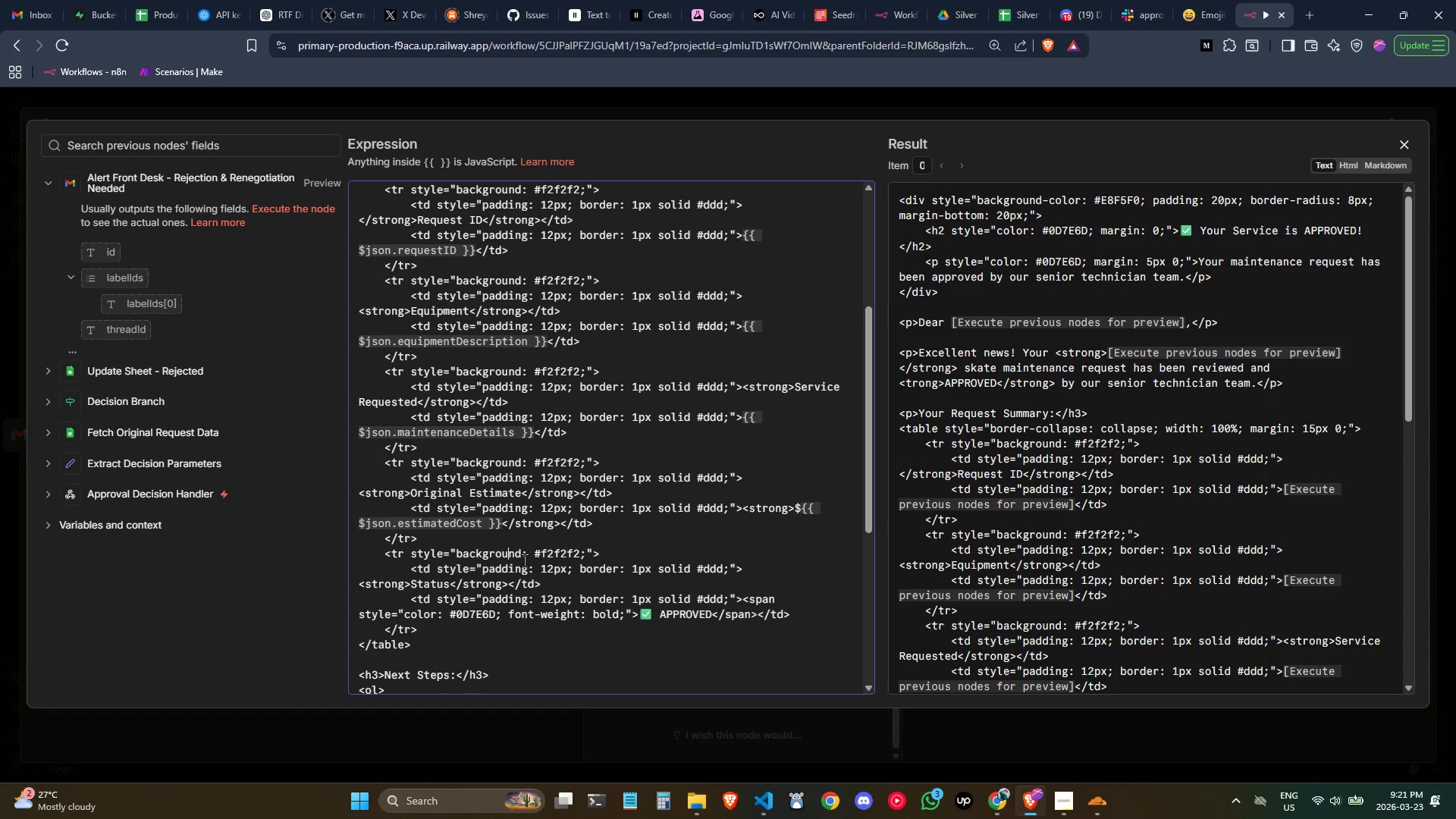 
left_click([575, 541])
 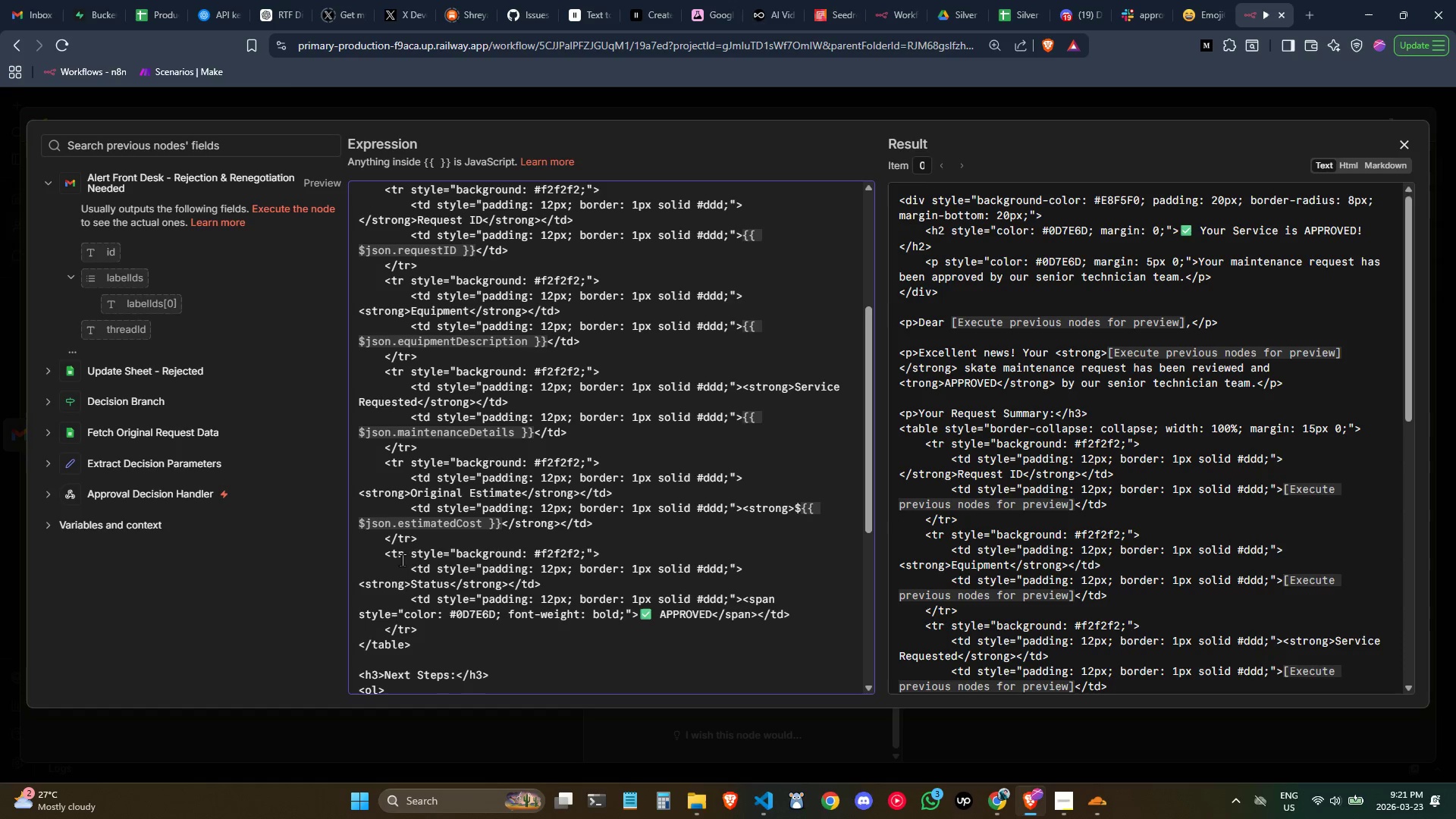 
left_click([437, 615])
 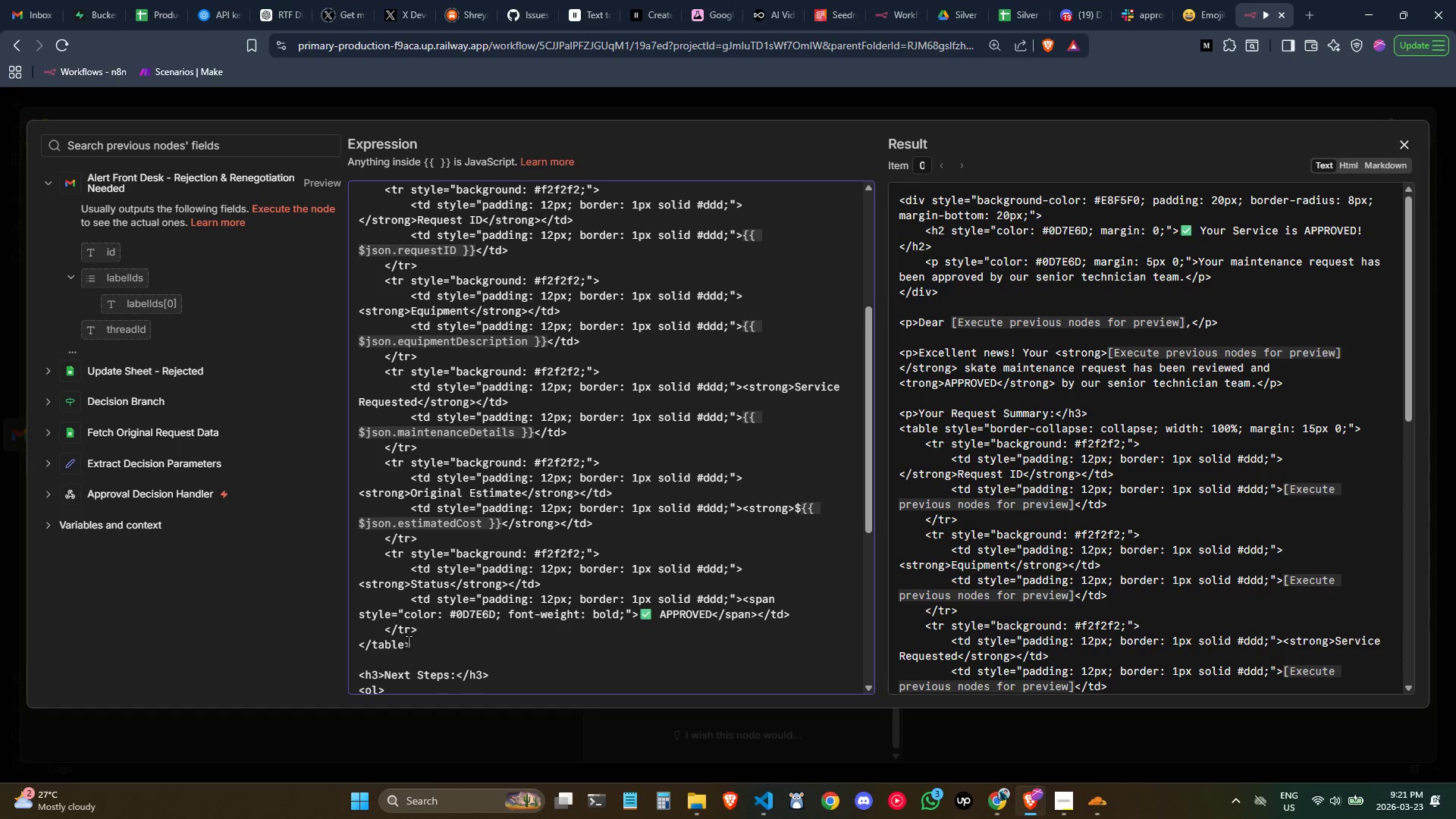 
left_click([410, 630])
 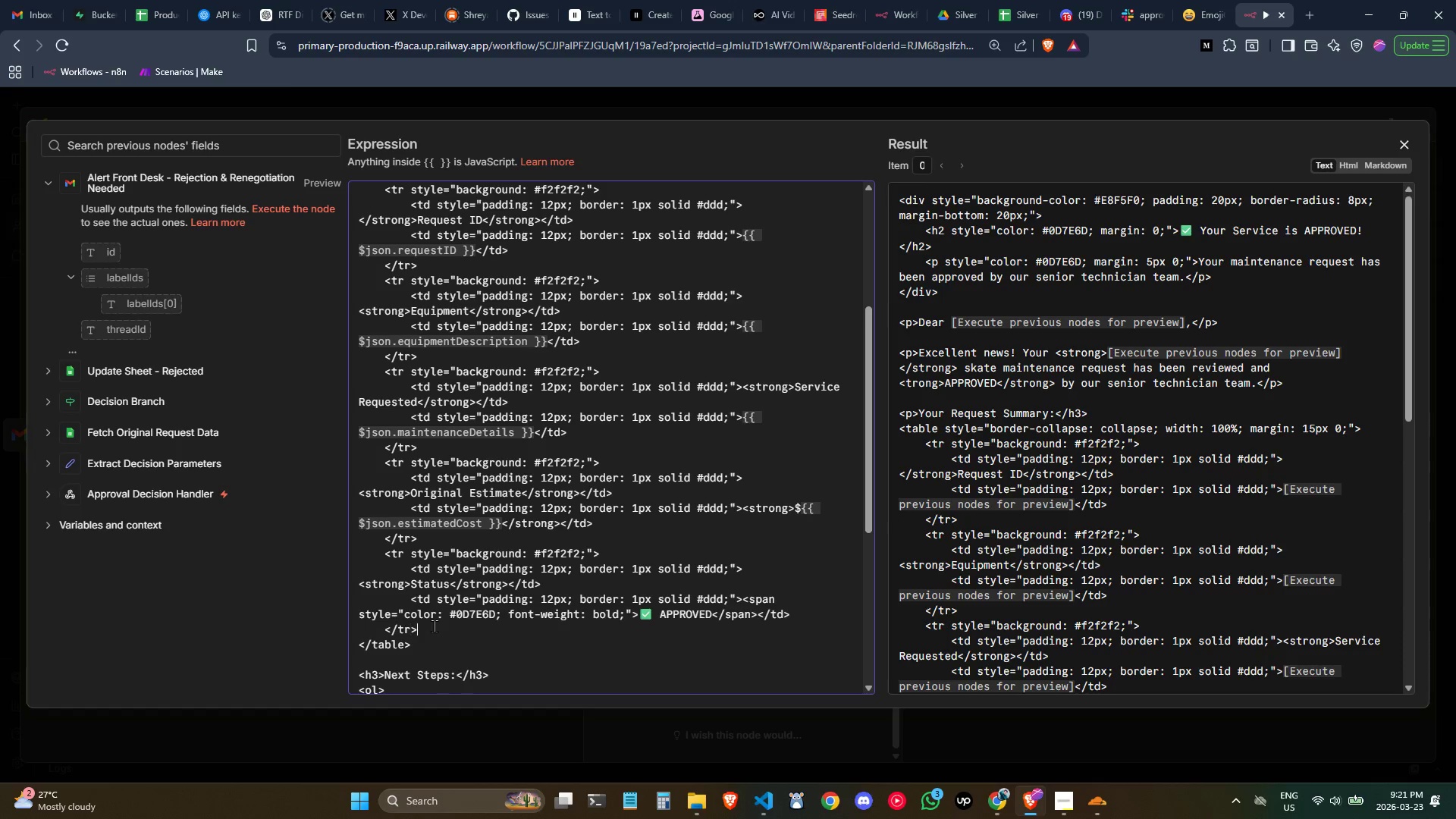 
left_click_drag(start_coordinate=[434, 626], to_coordinate=[350, 546])
 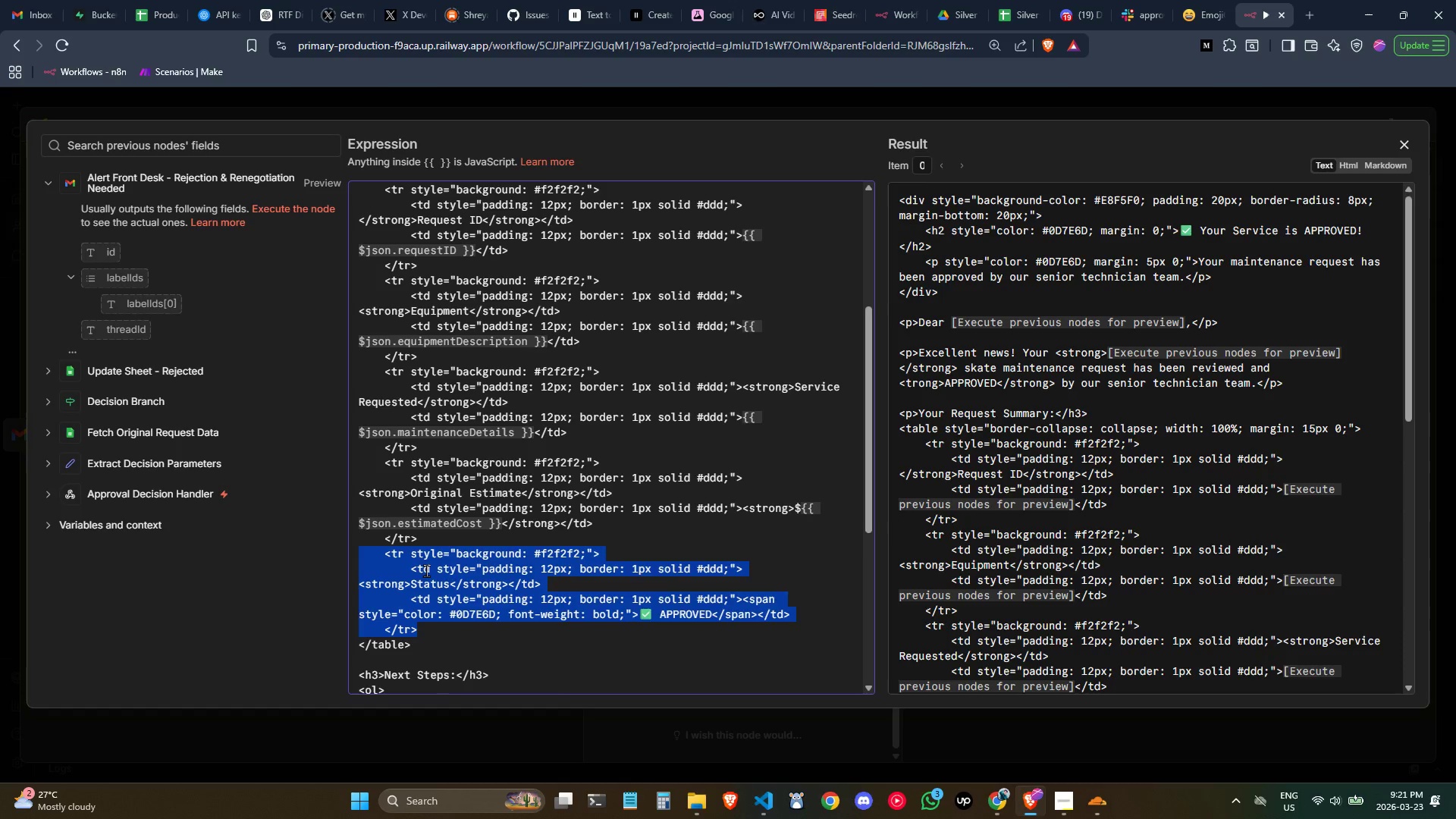 
key(Backspace)
 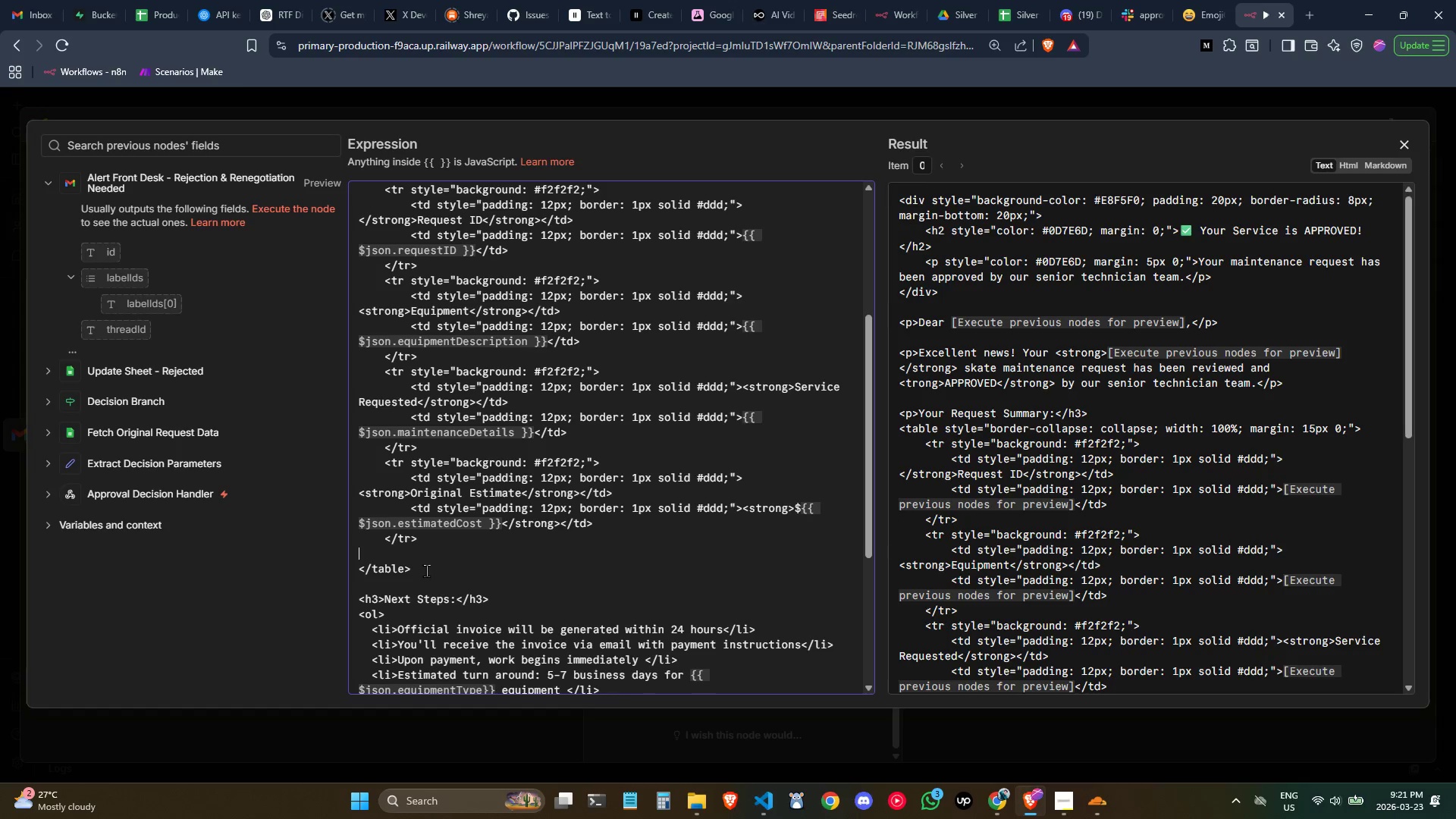 
key(Backspace)
 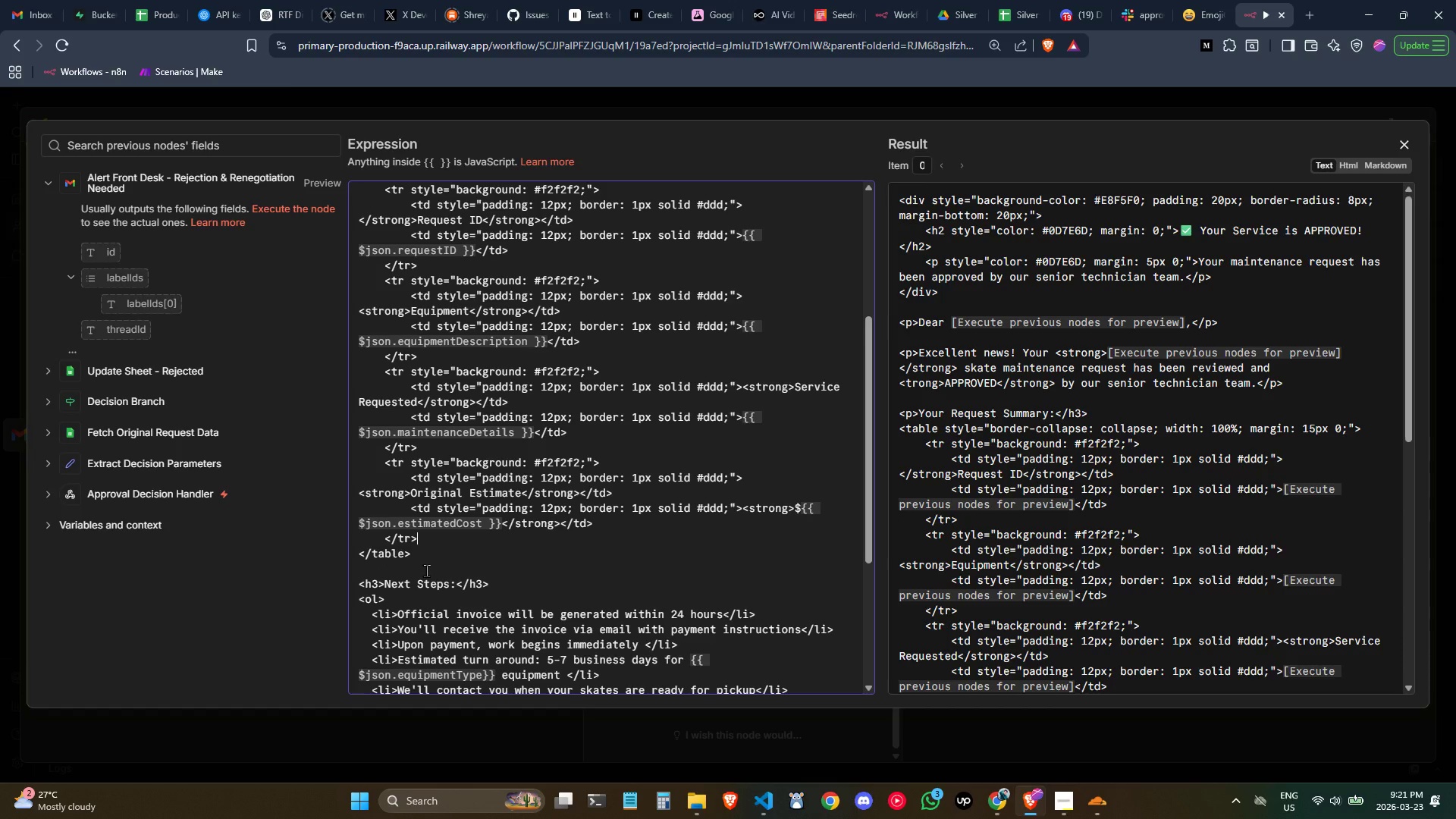 
wait(10.47)
 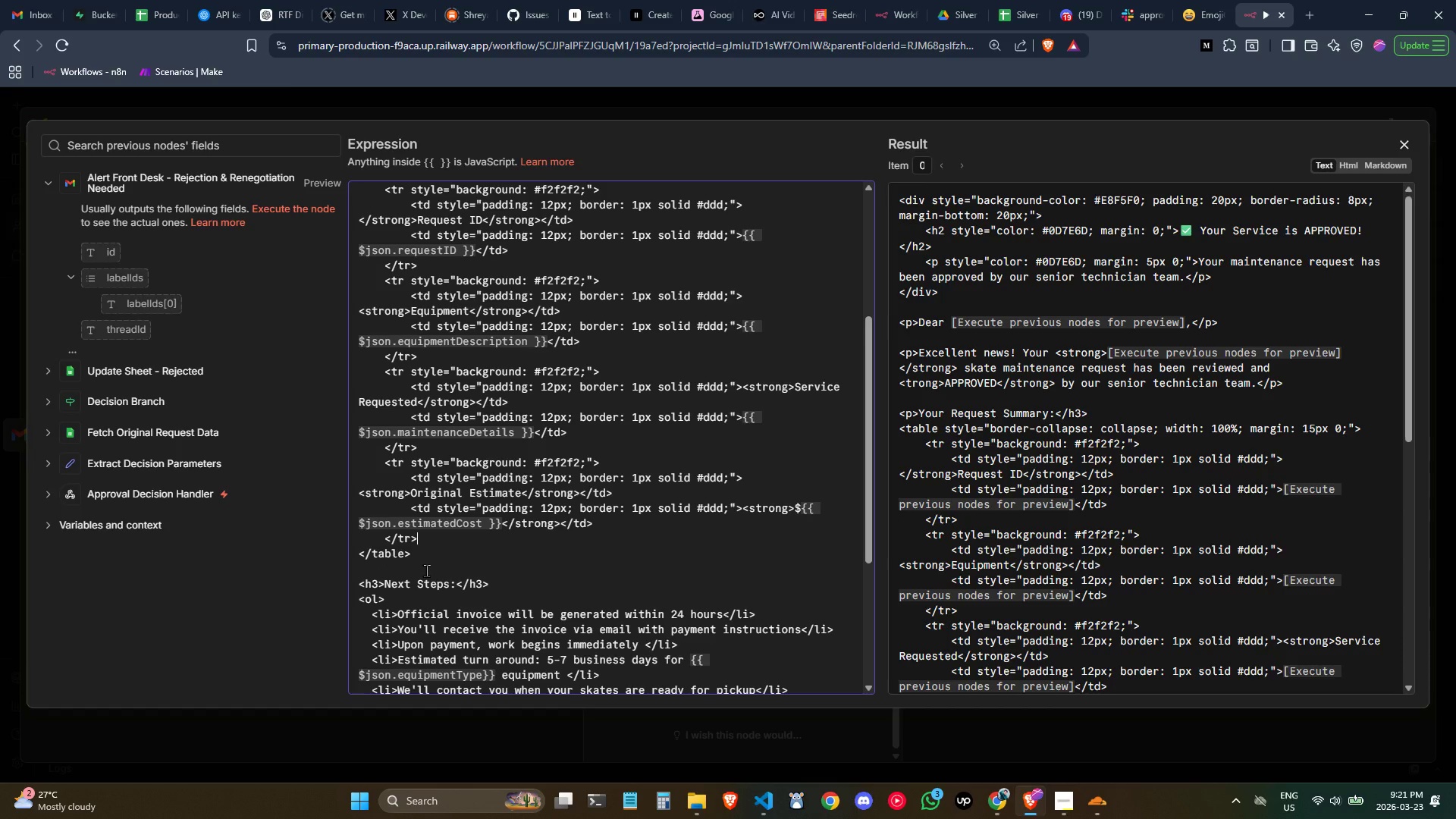 
scroll: coordinate [423, 529], scroll_direction: up, amount: 2.0
 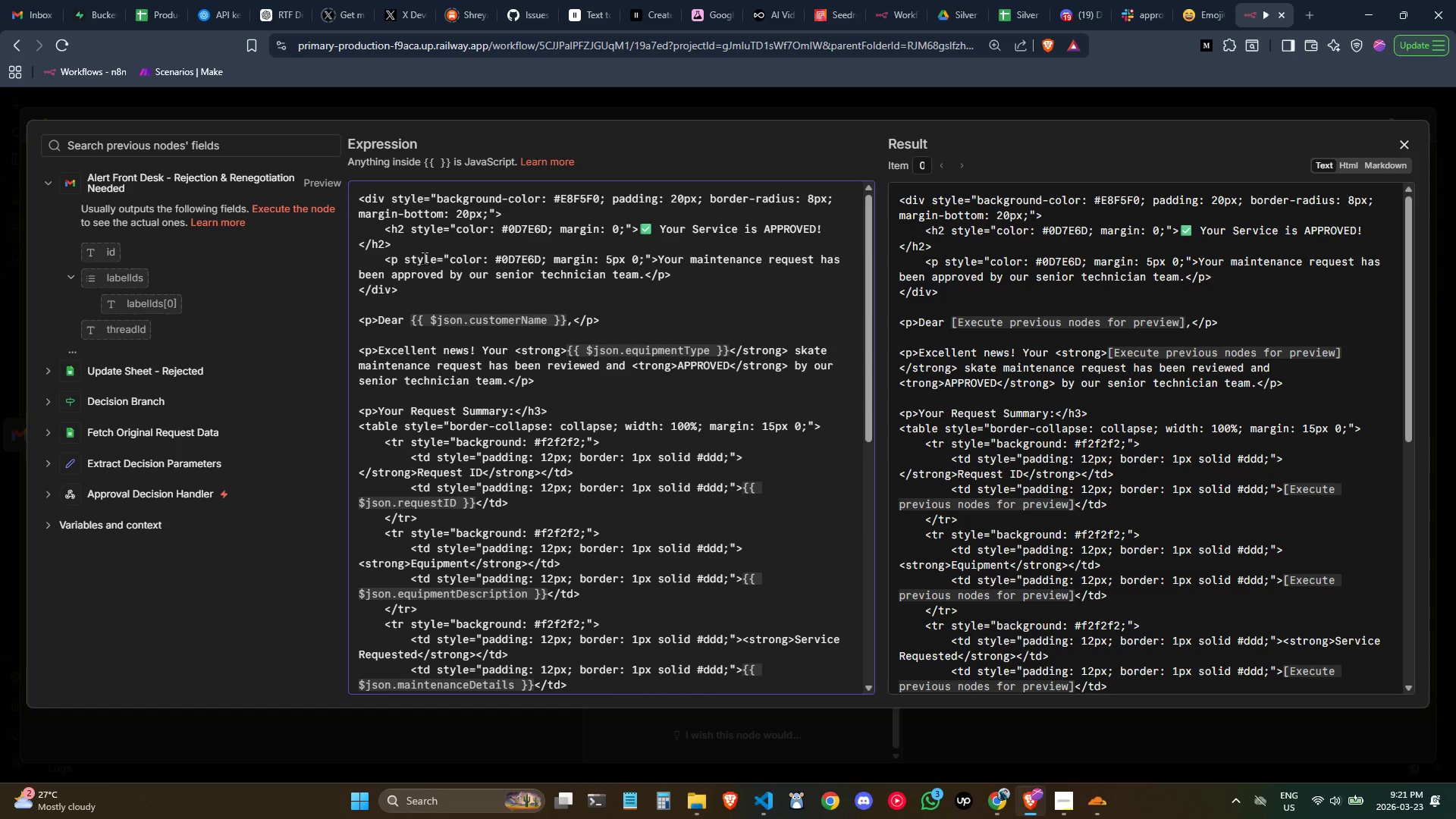 
left_click([424, 258])
 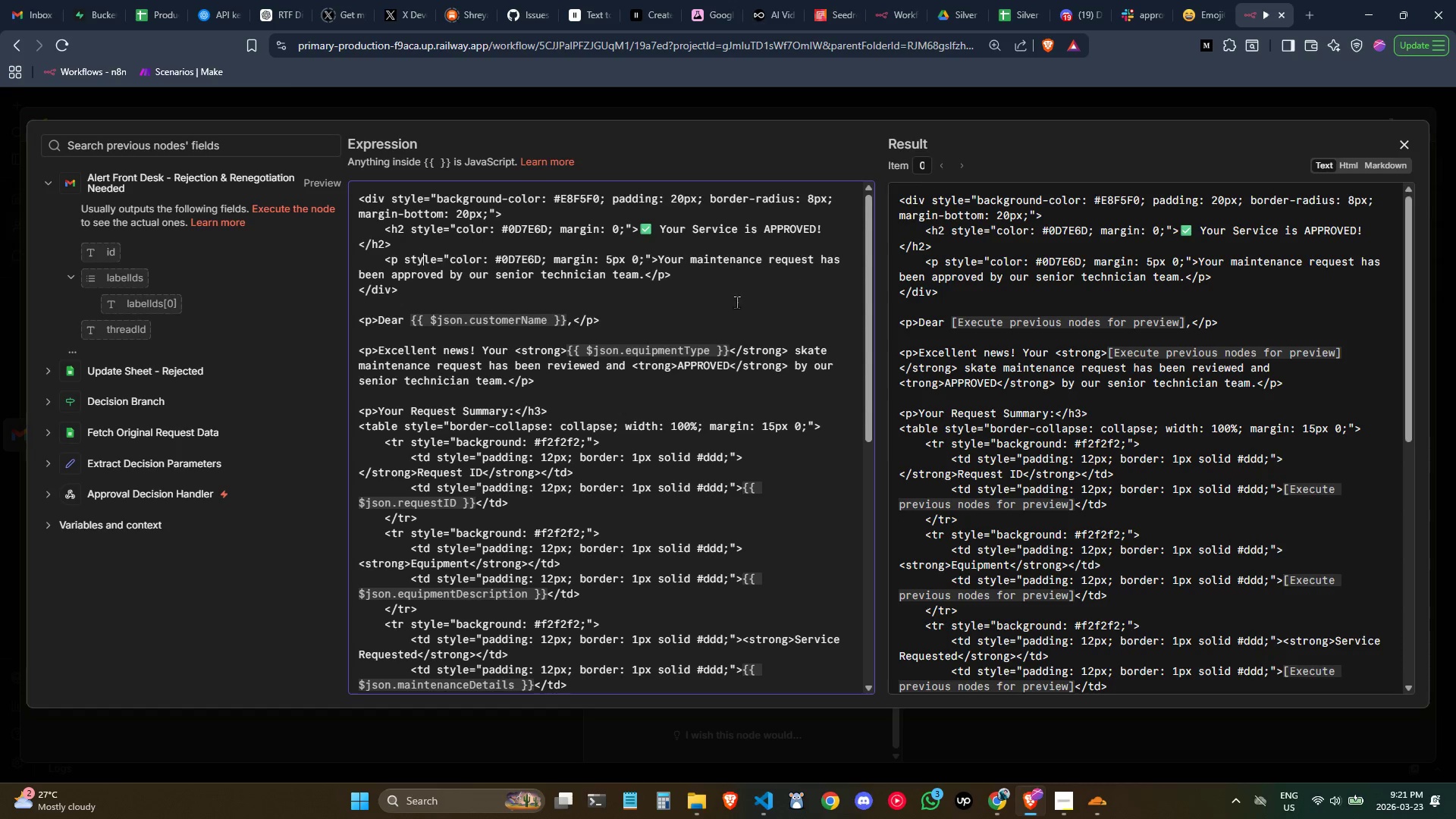 
wait(16.88)
 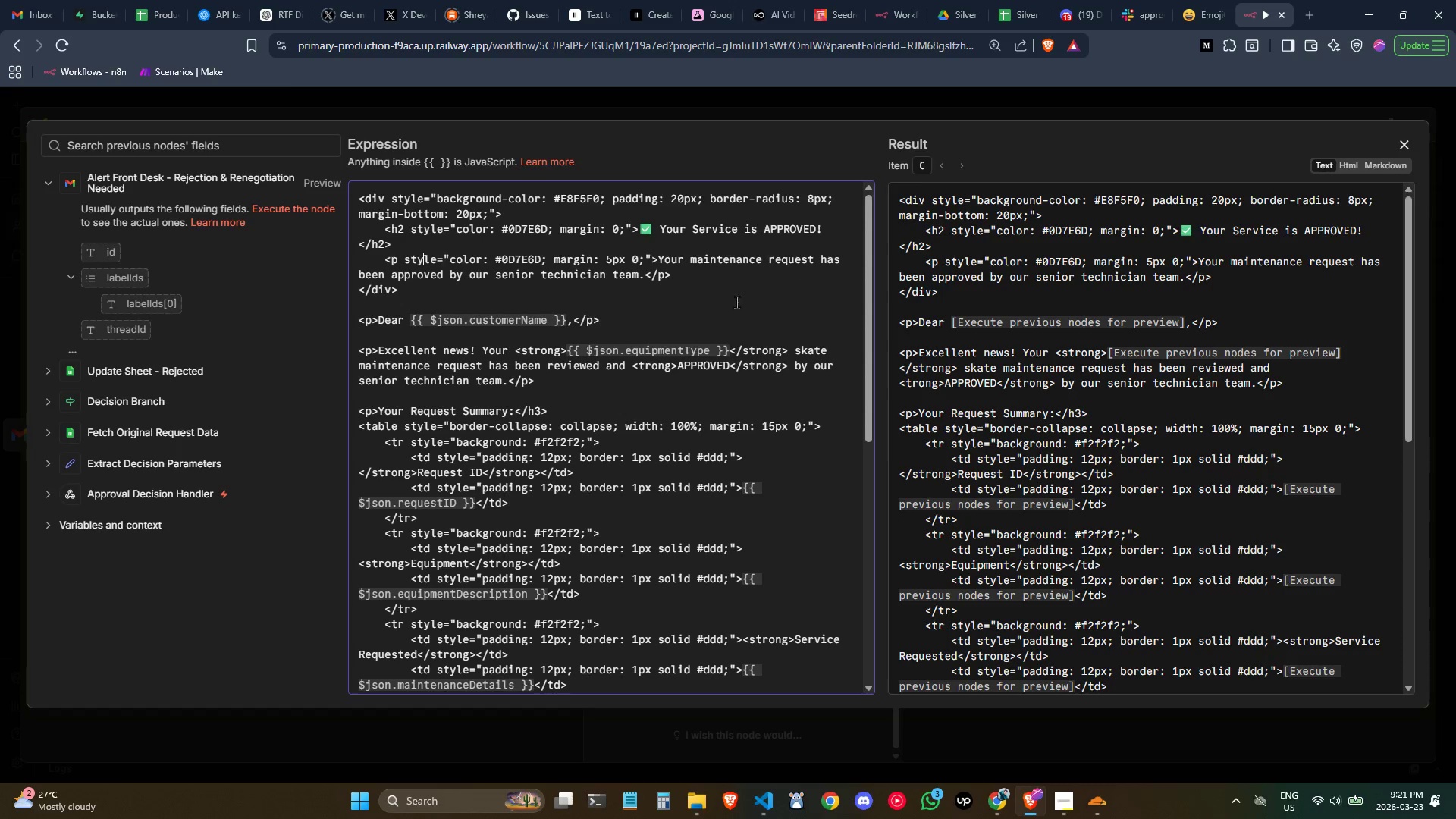 
double_click([575, 196])
 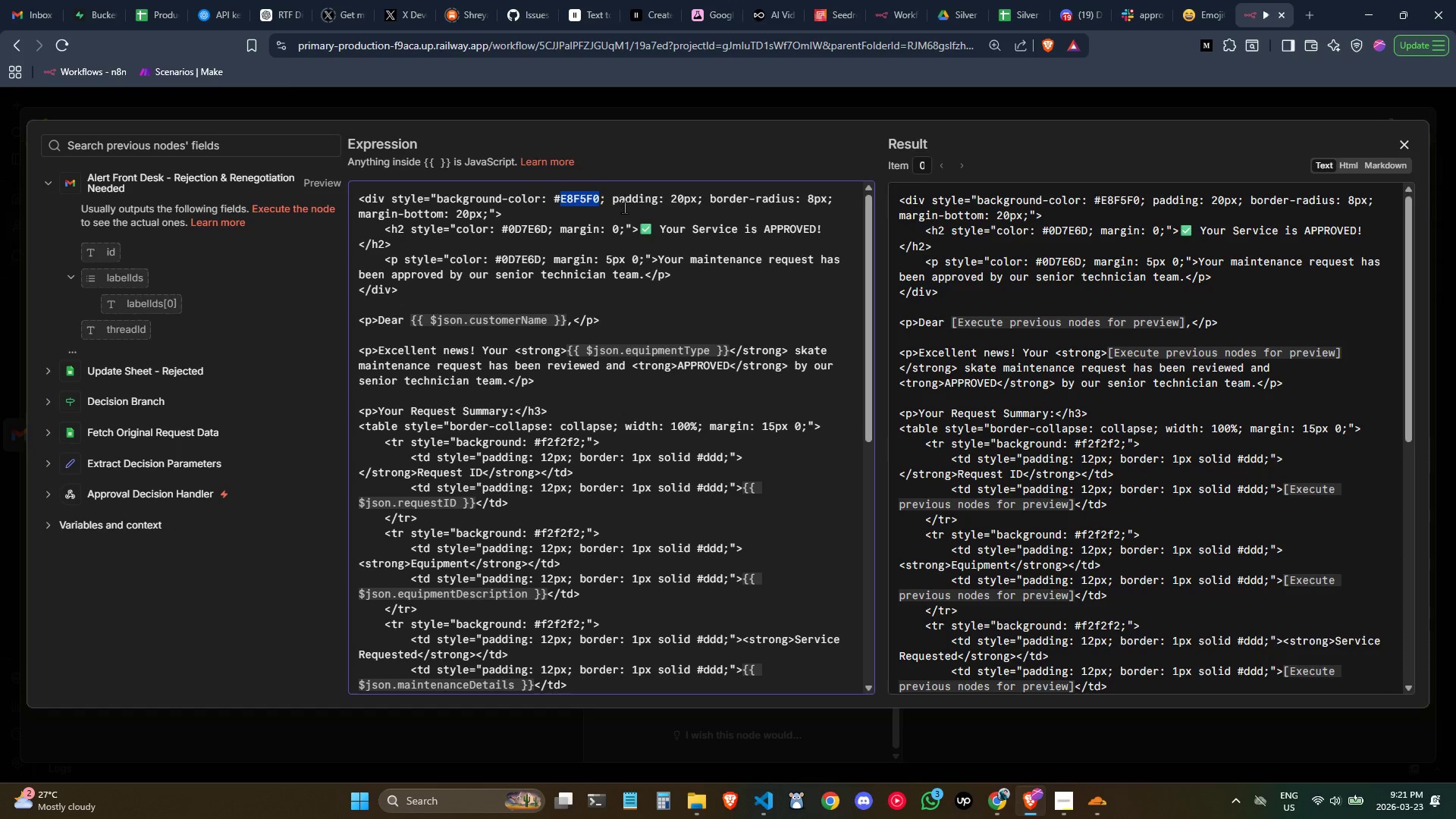 
type(EFFF)
 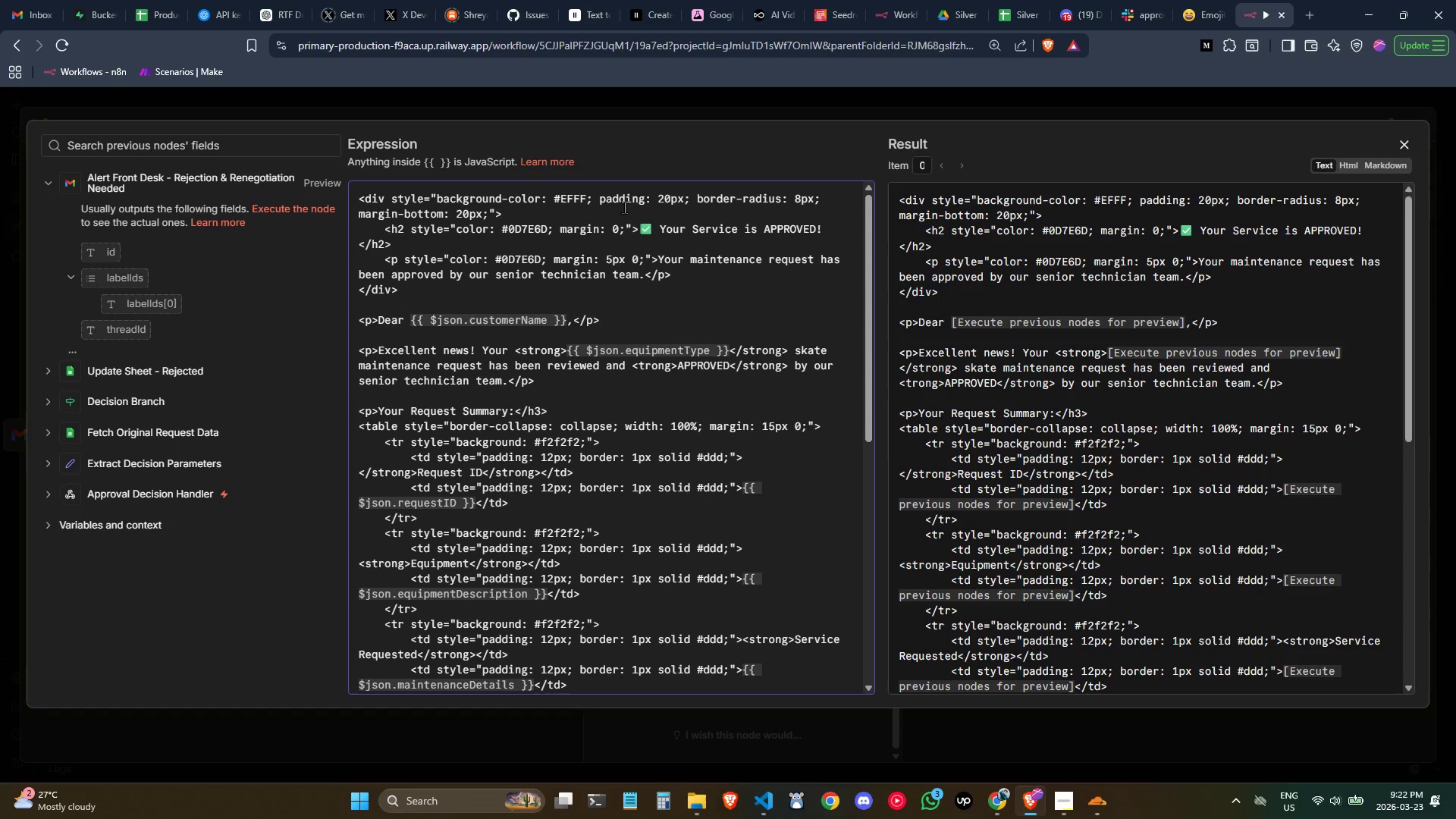 
key(Backspace)
key(Backspace)
key(Backspace)
key(Backspace)
type(FFF30)
 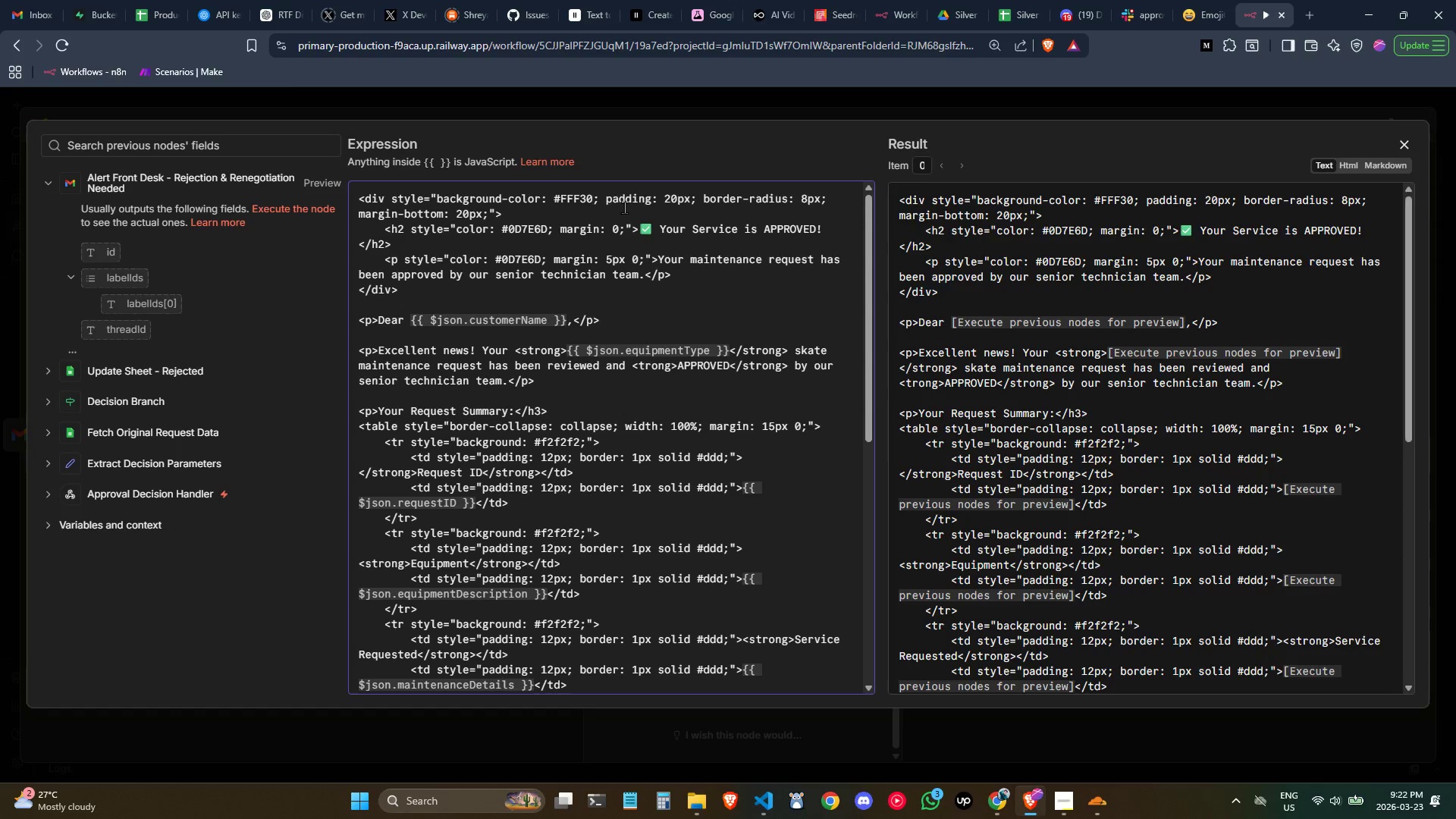 
key(ArrowLeft)
 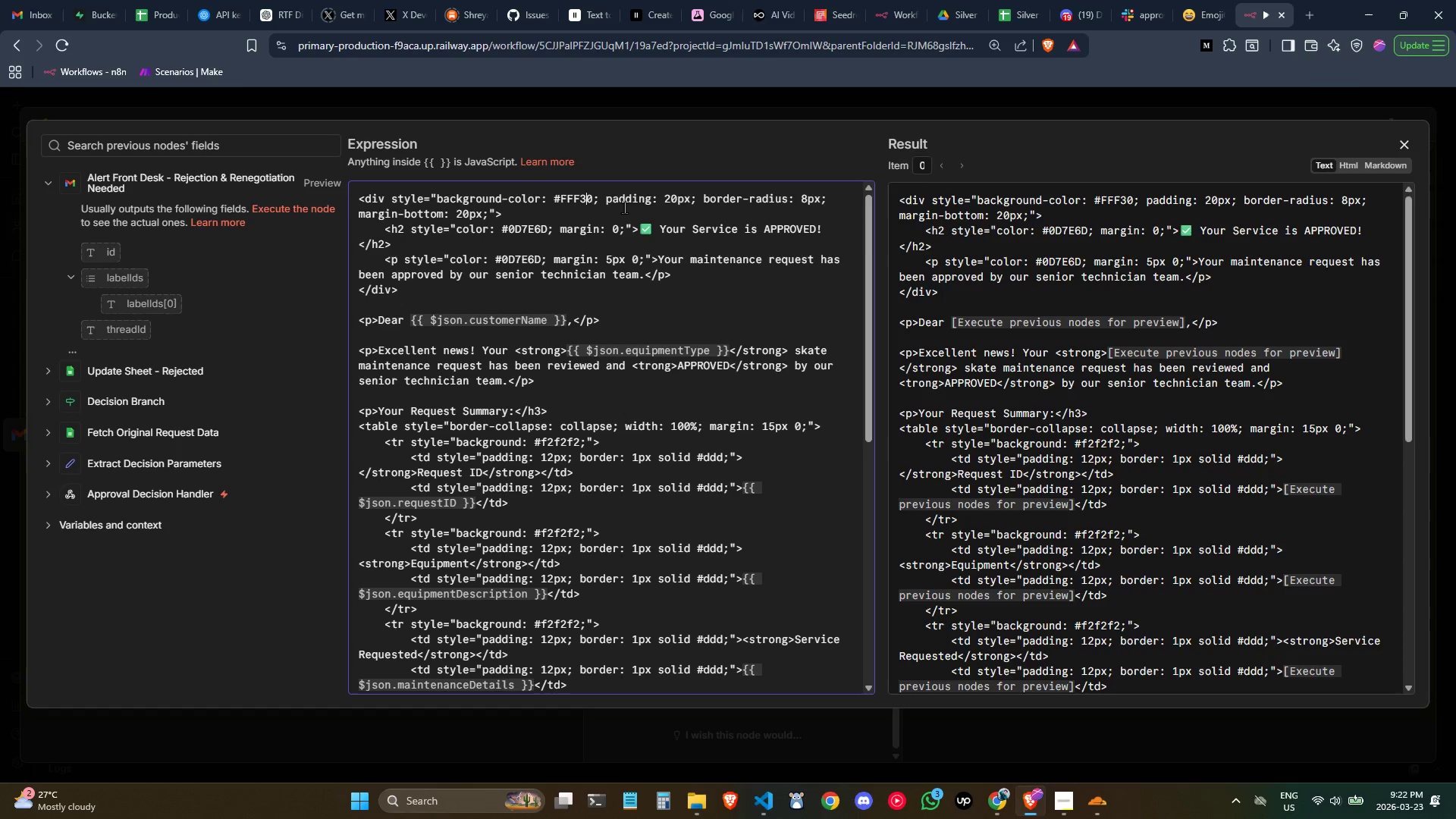 
key(Shift+ShiftLeft)
 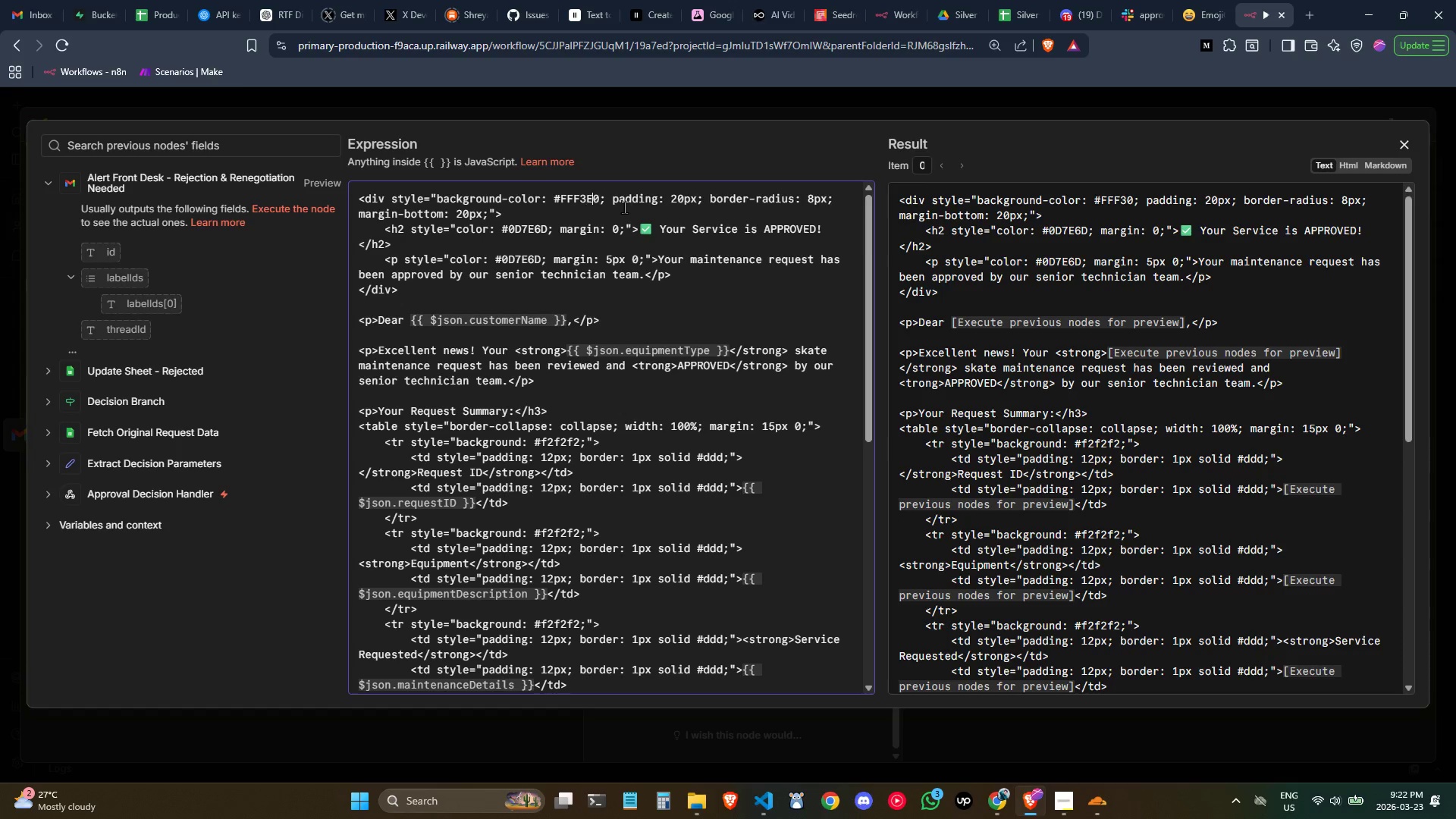 
key(Shift+E)
 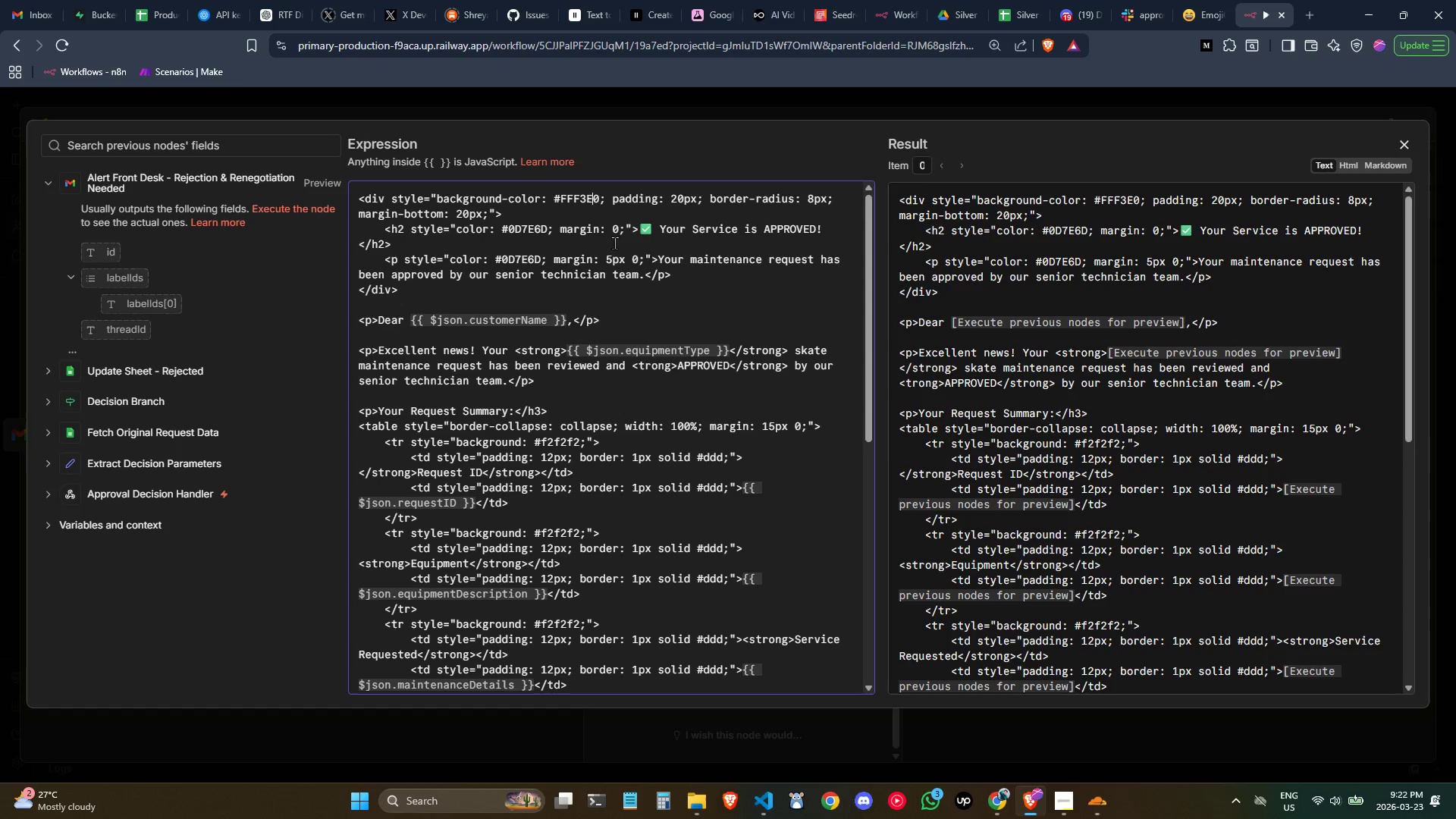 
left_click([548, 224])
 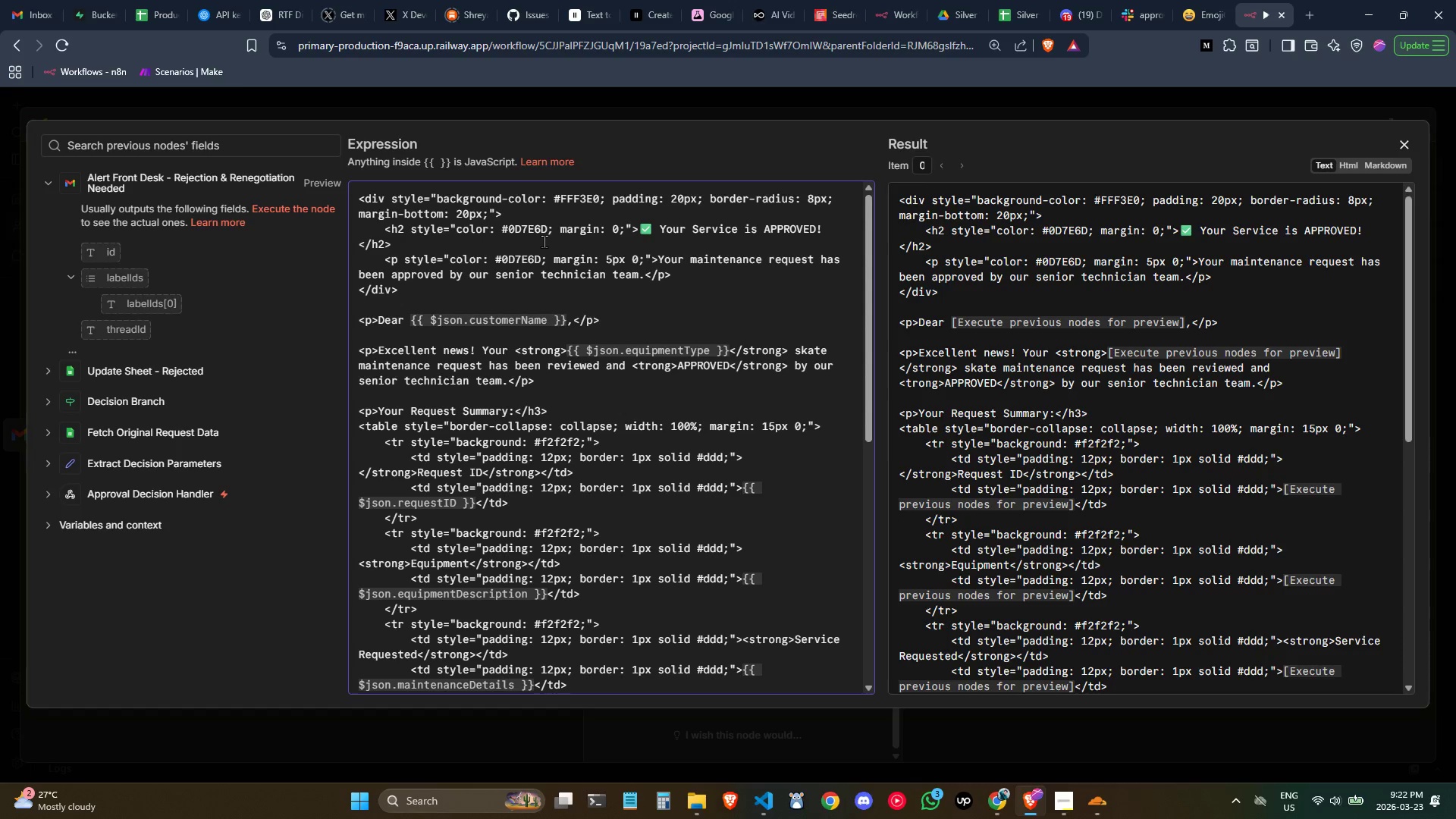 
left_click([544, 241])
 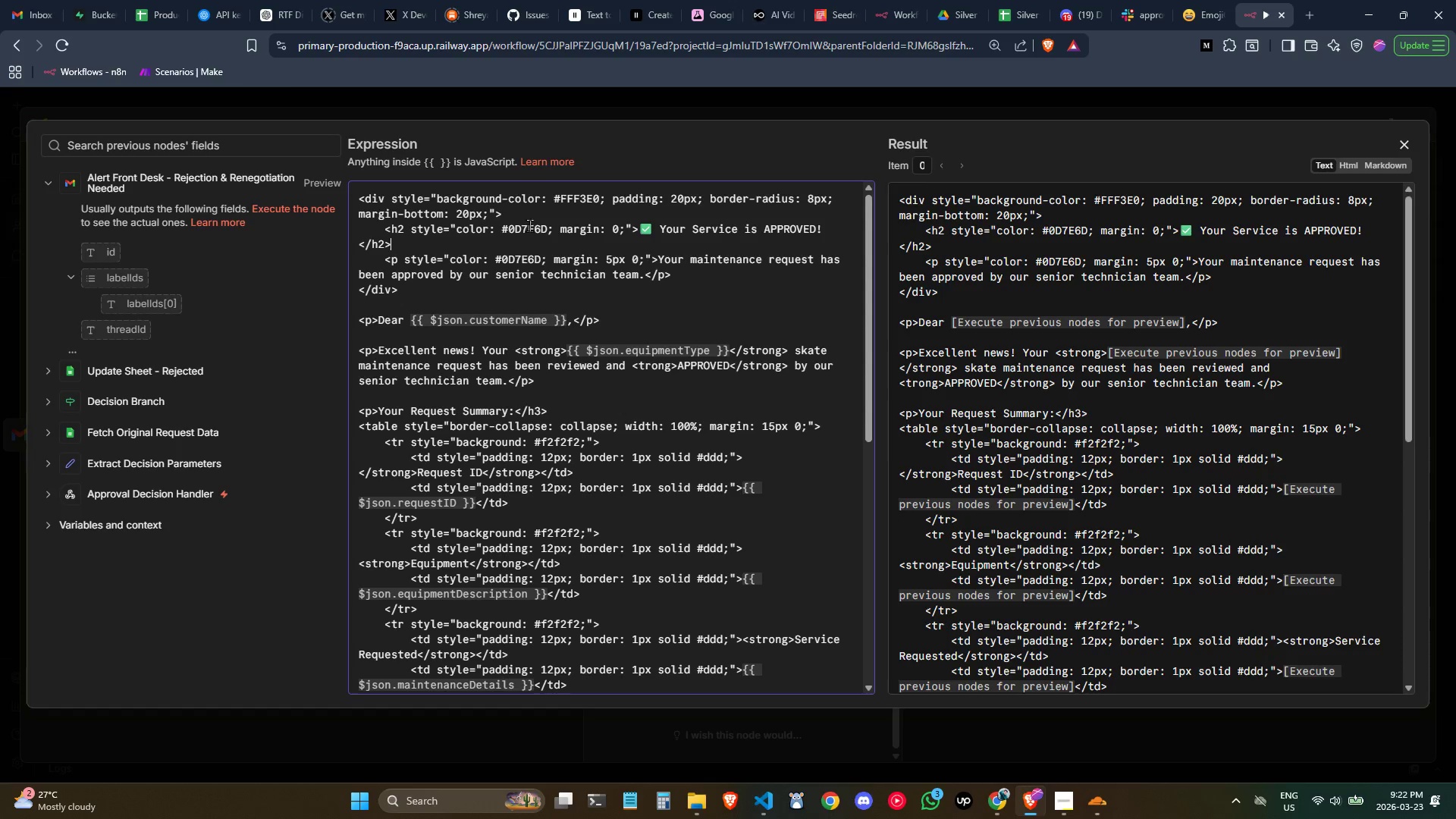 
left_click([529, 225])
 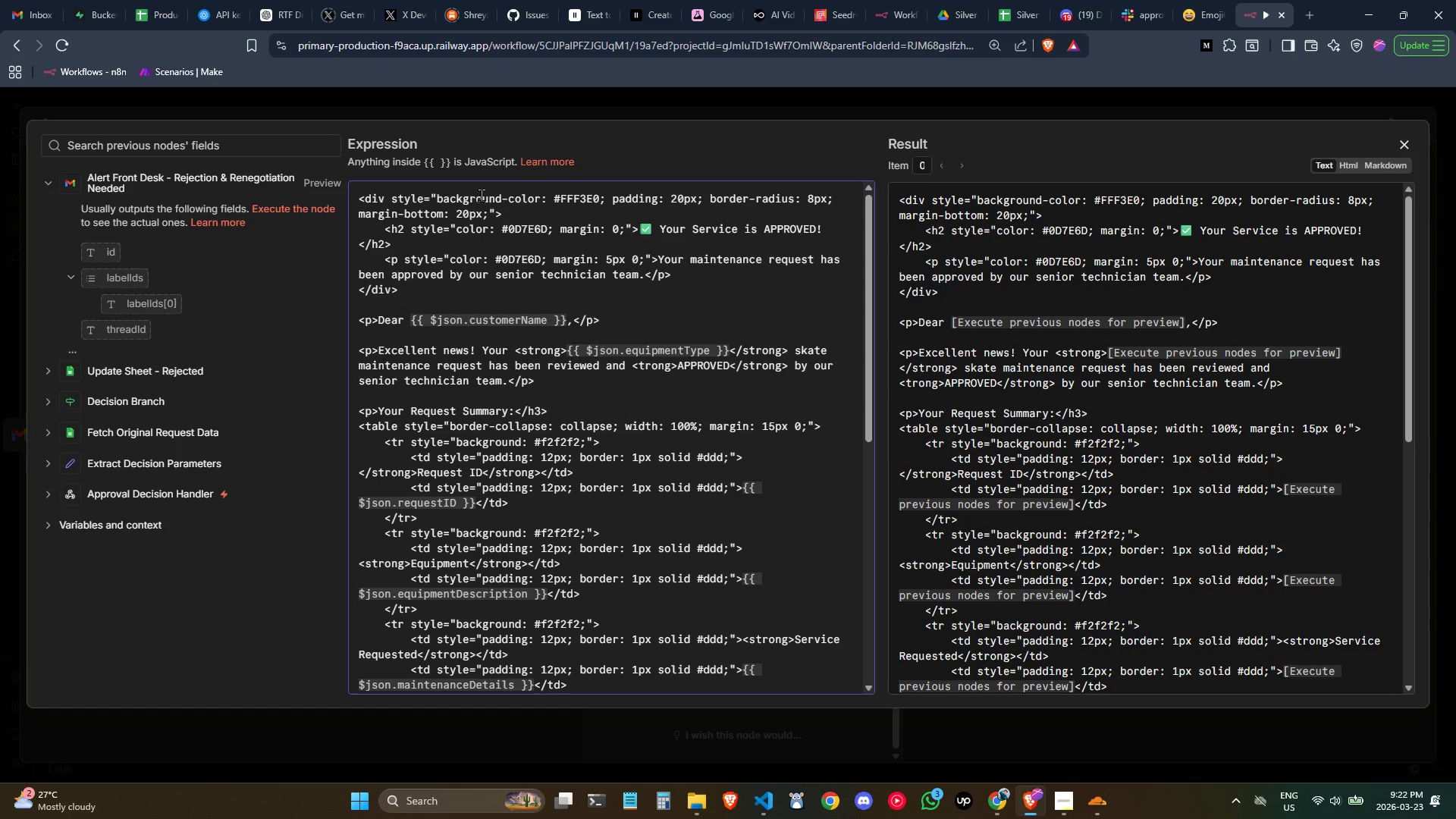 
double_click([535, 228])
 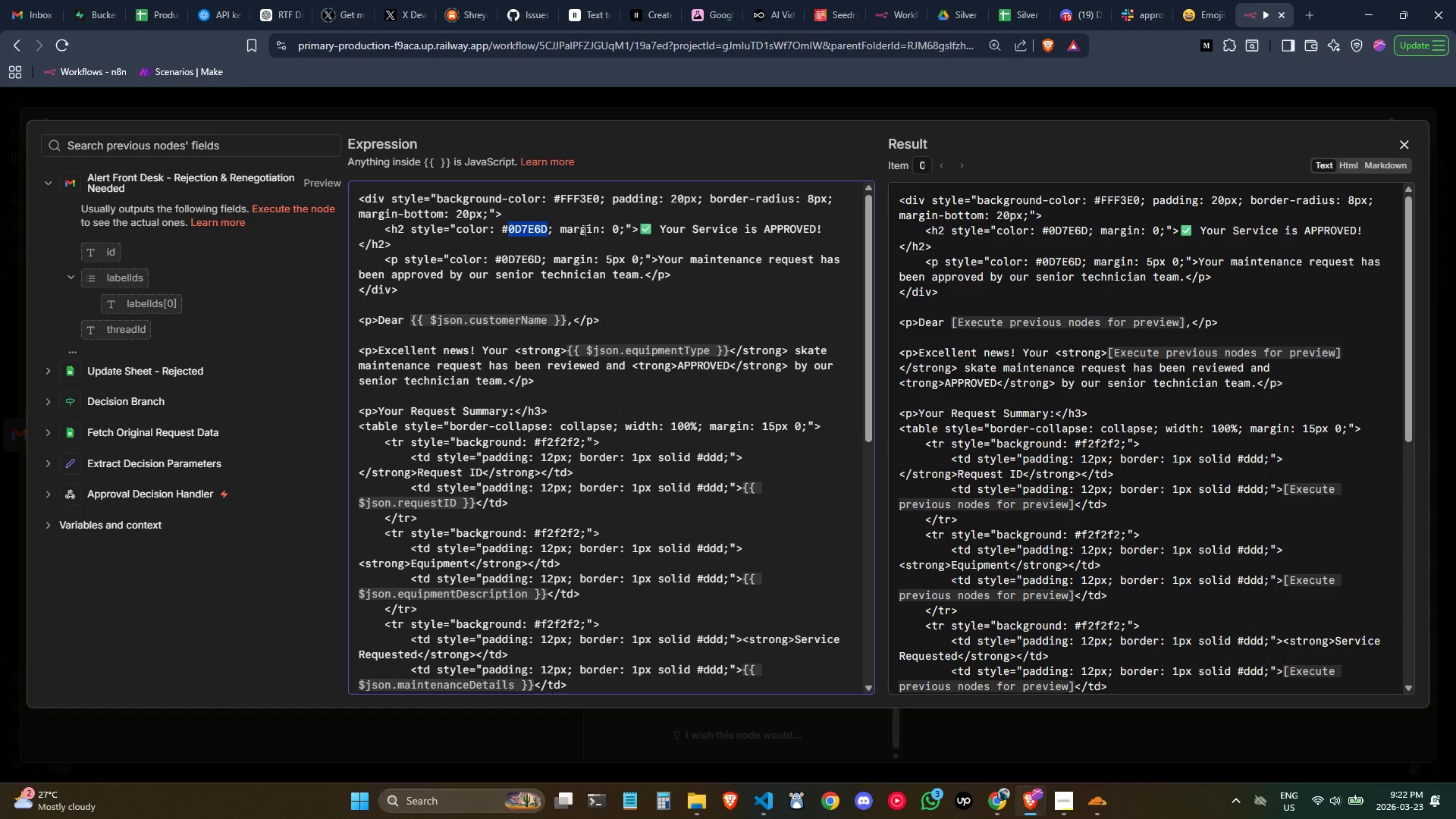 
key(Shift+E)
 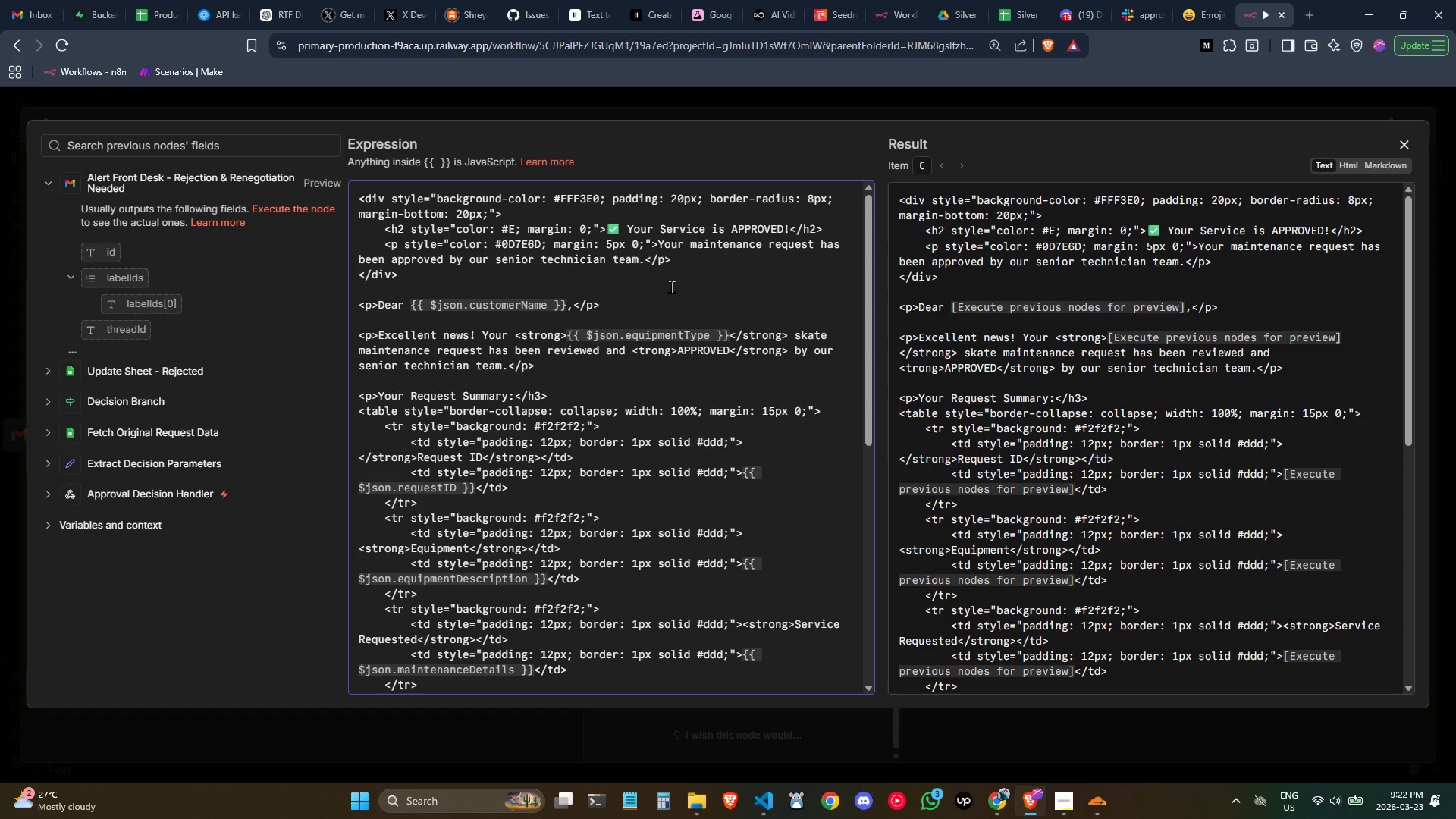 
key(Control+Z)
 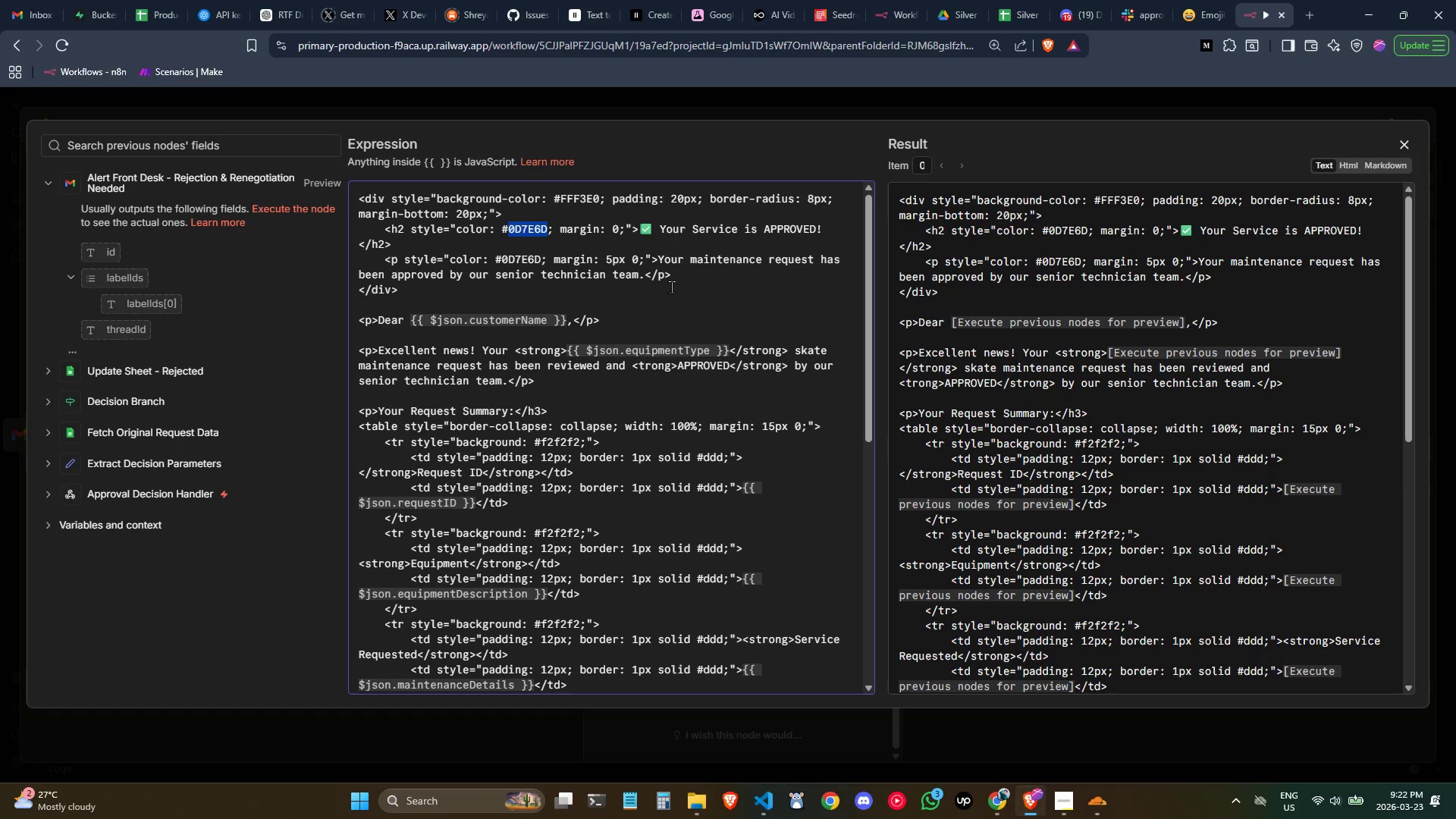 
key(Backspace)
 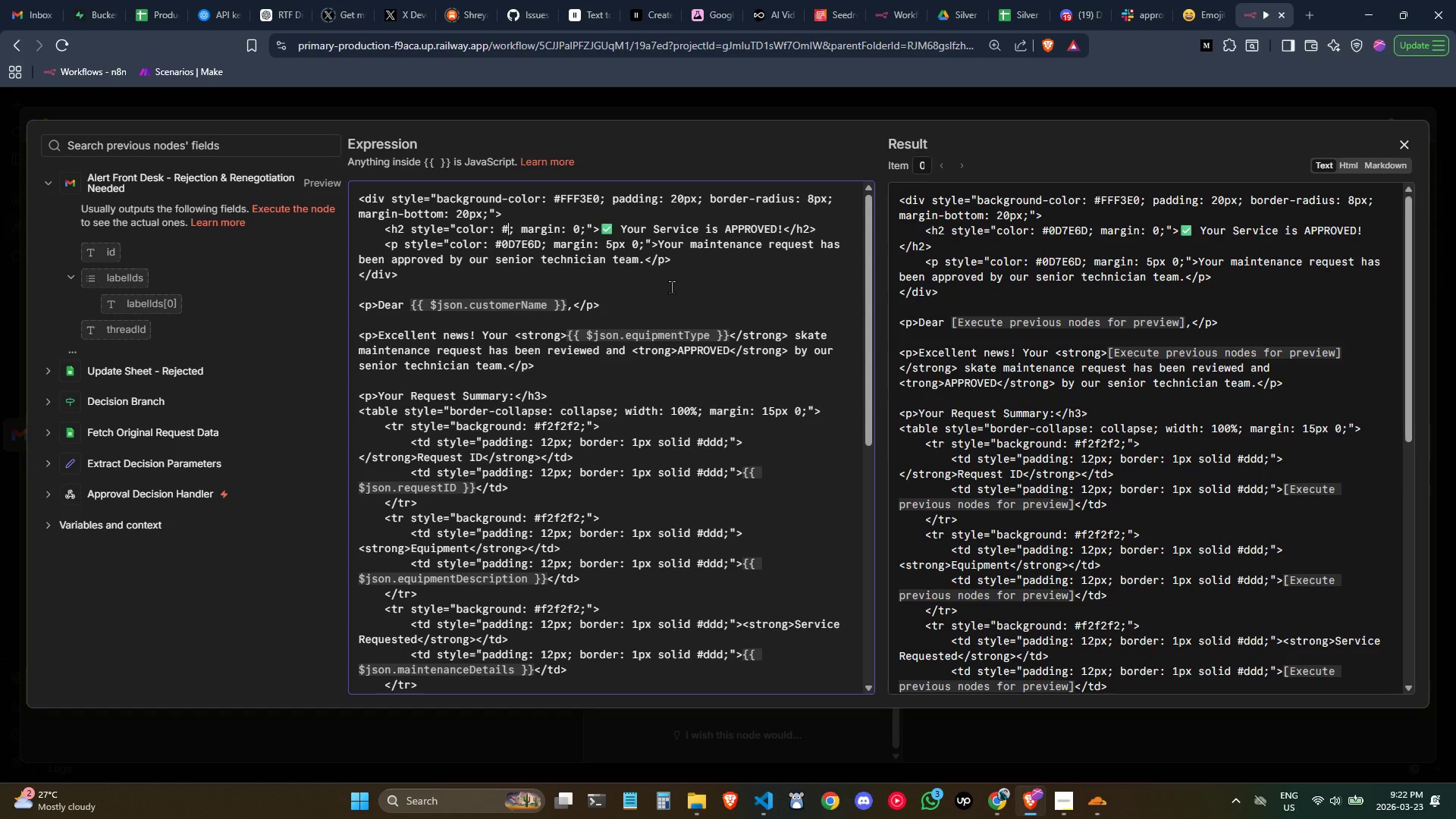 
key(Shift+ShiftLeft)
 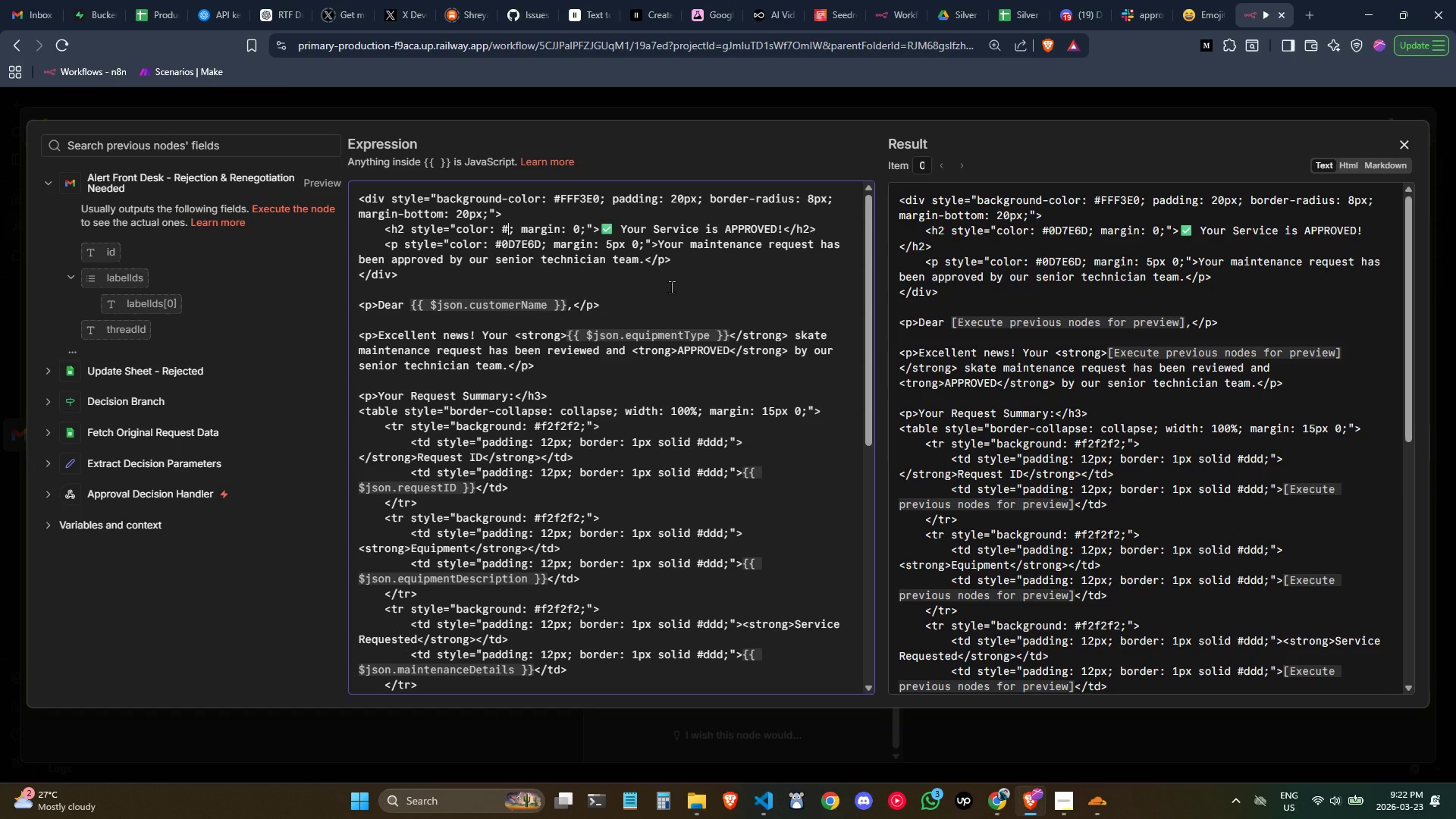 
key(Shift+E)
 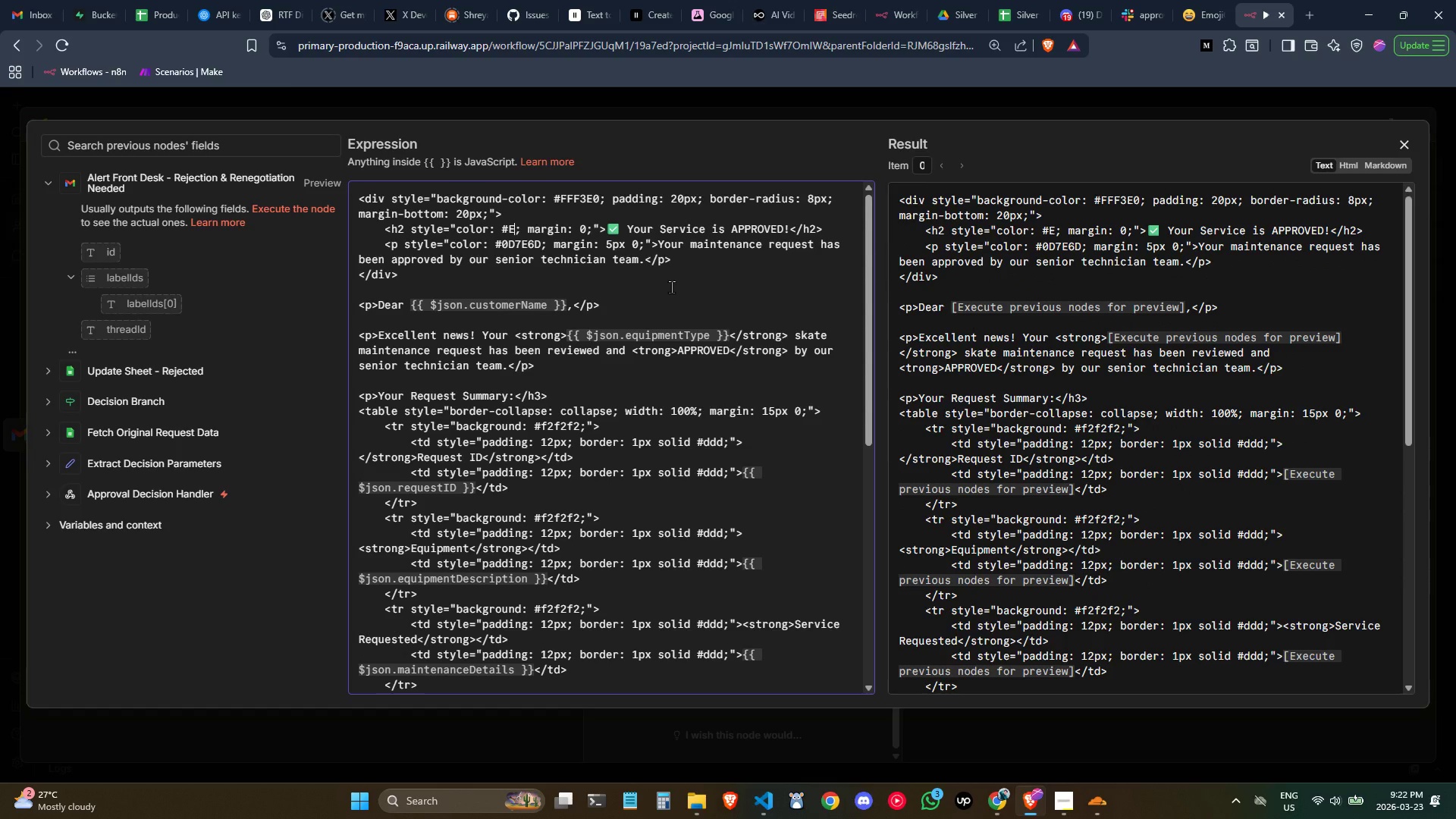 
type(65100)
 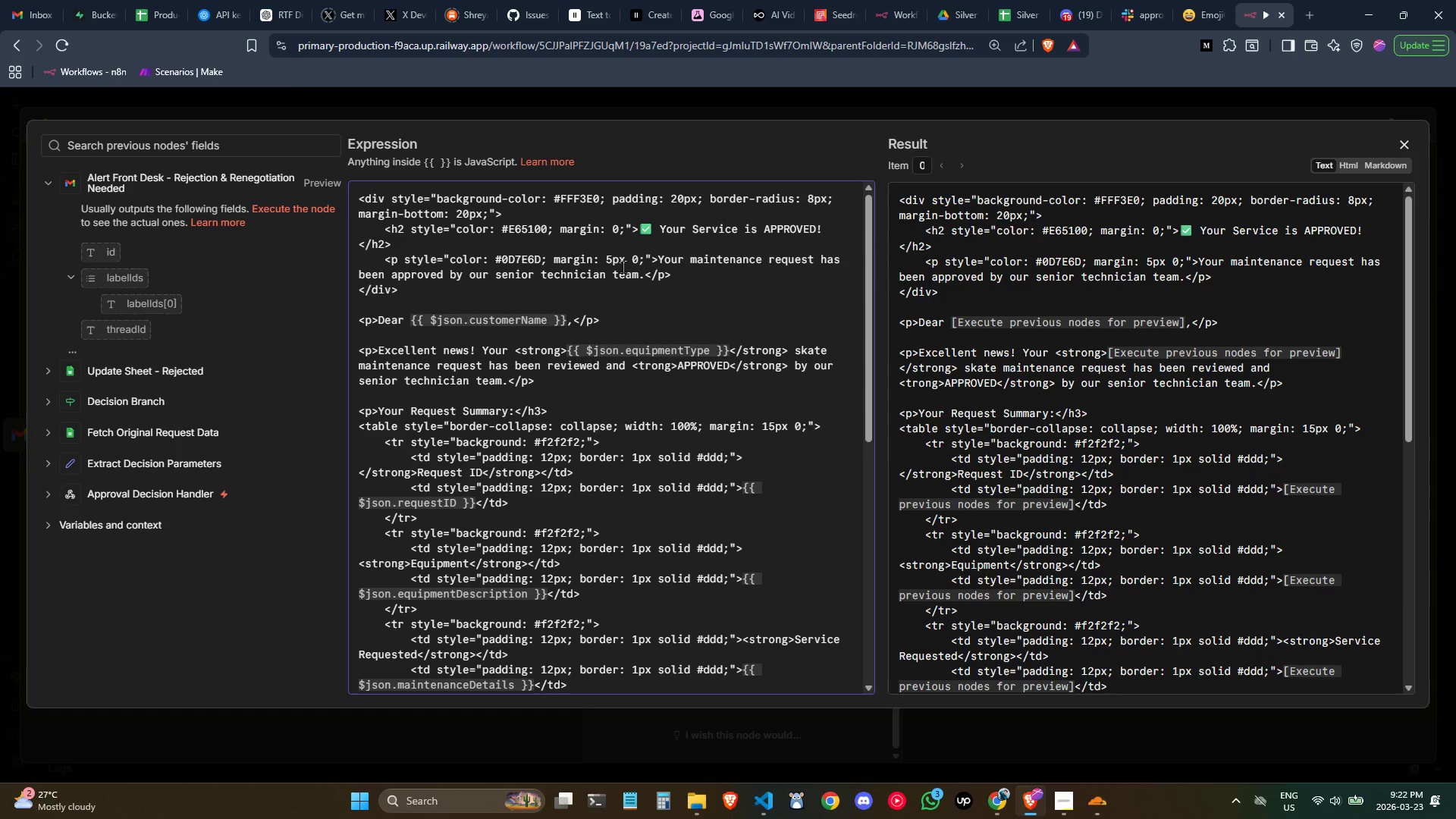 
double_click([533, 225])
 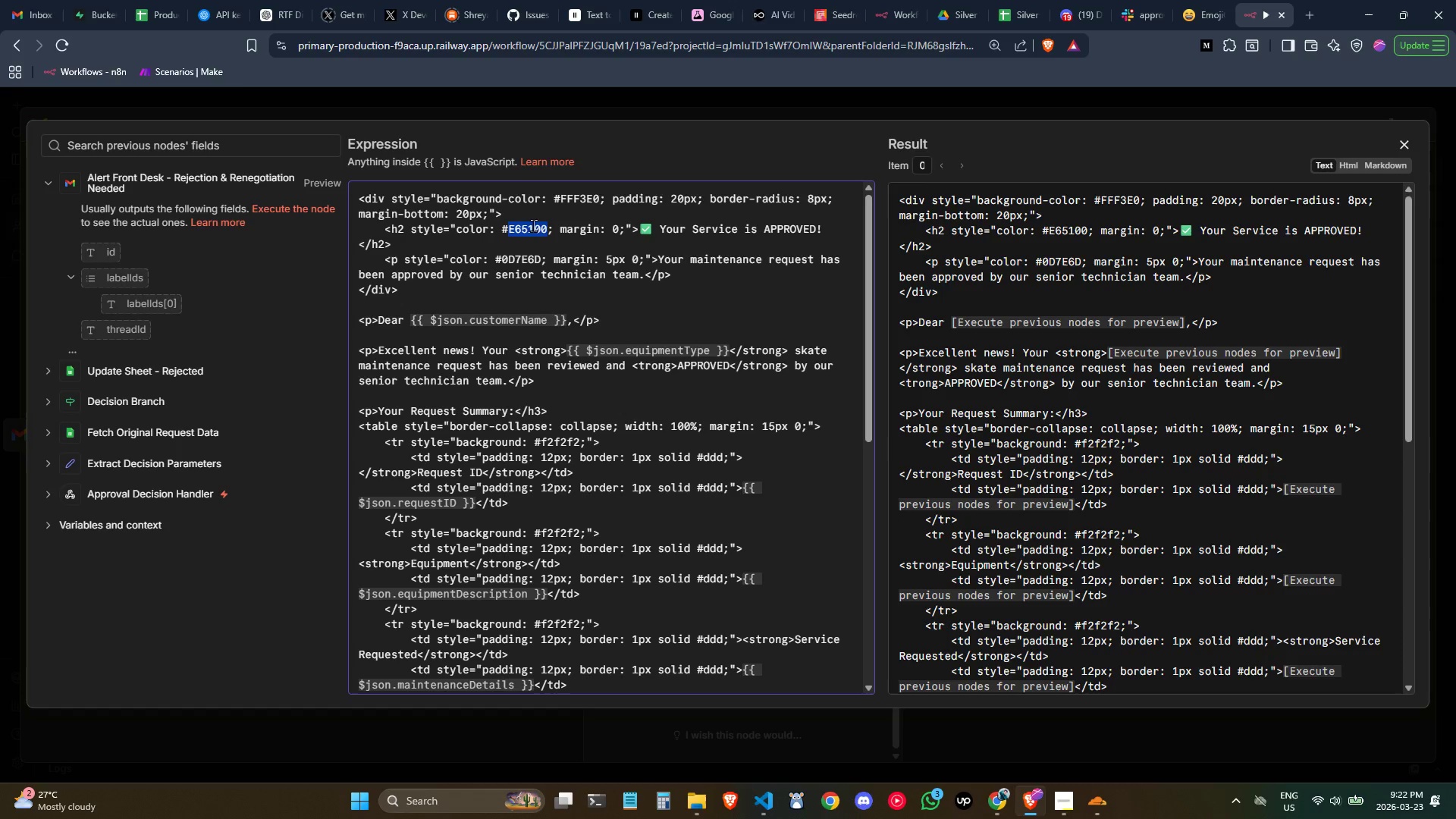 
key(Control+C)
 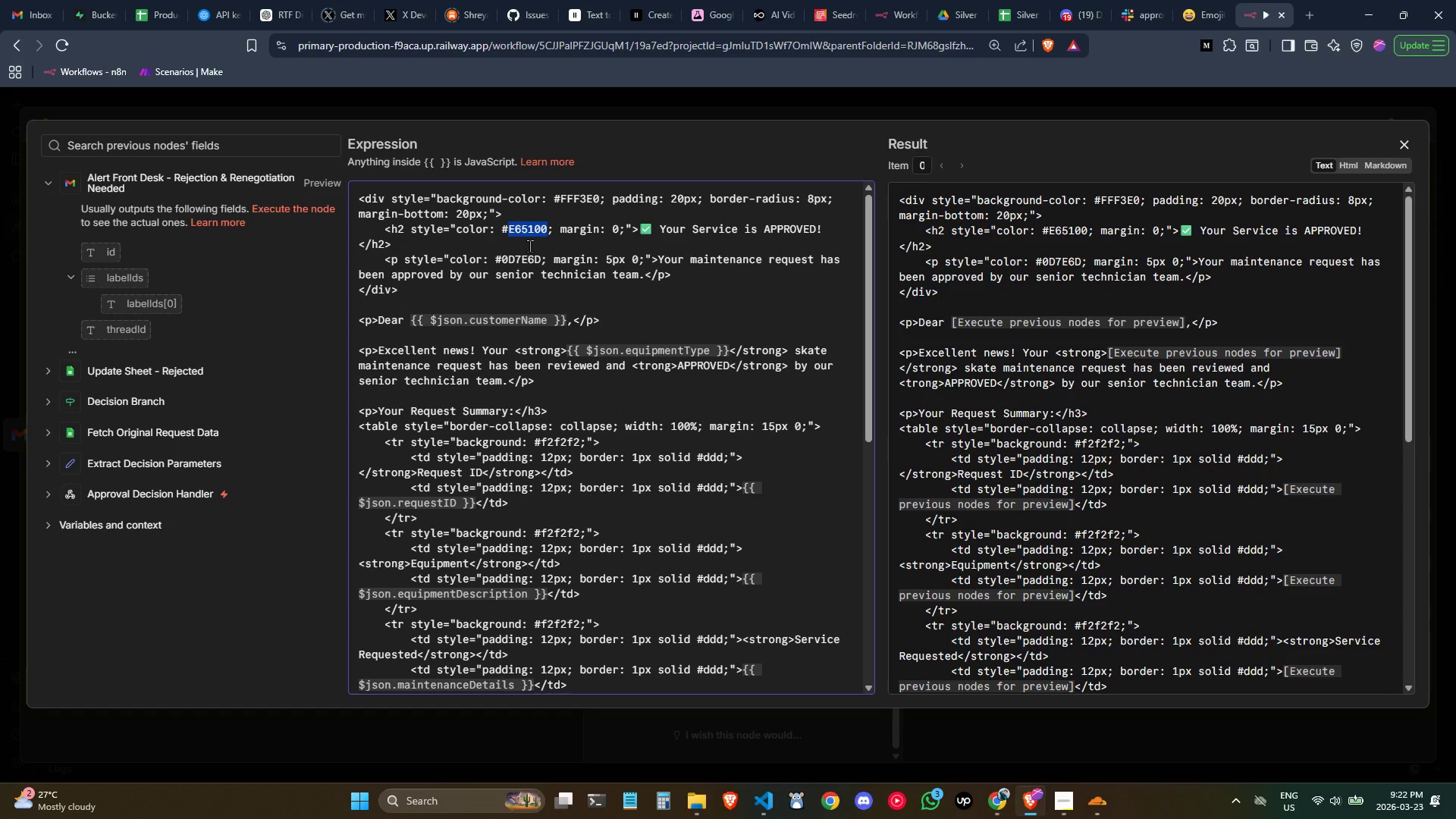 
key(Control+C)
 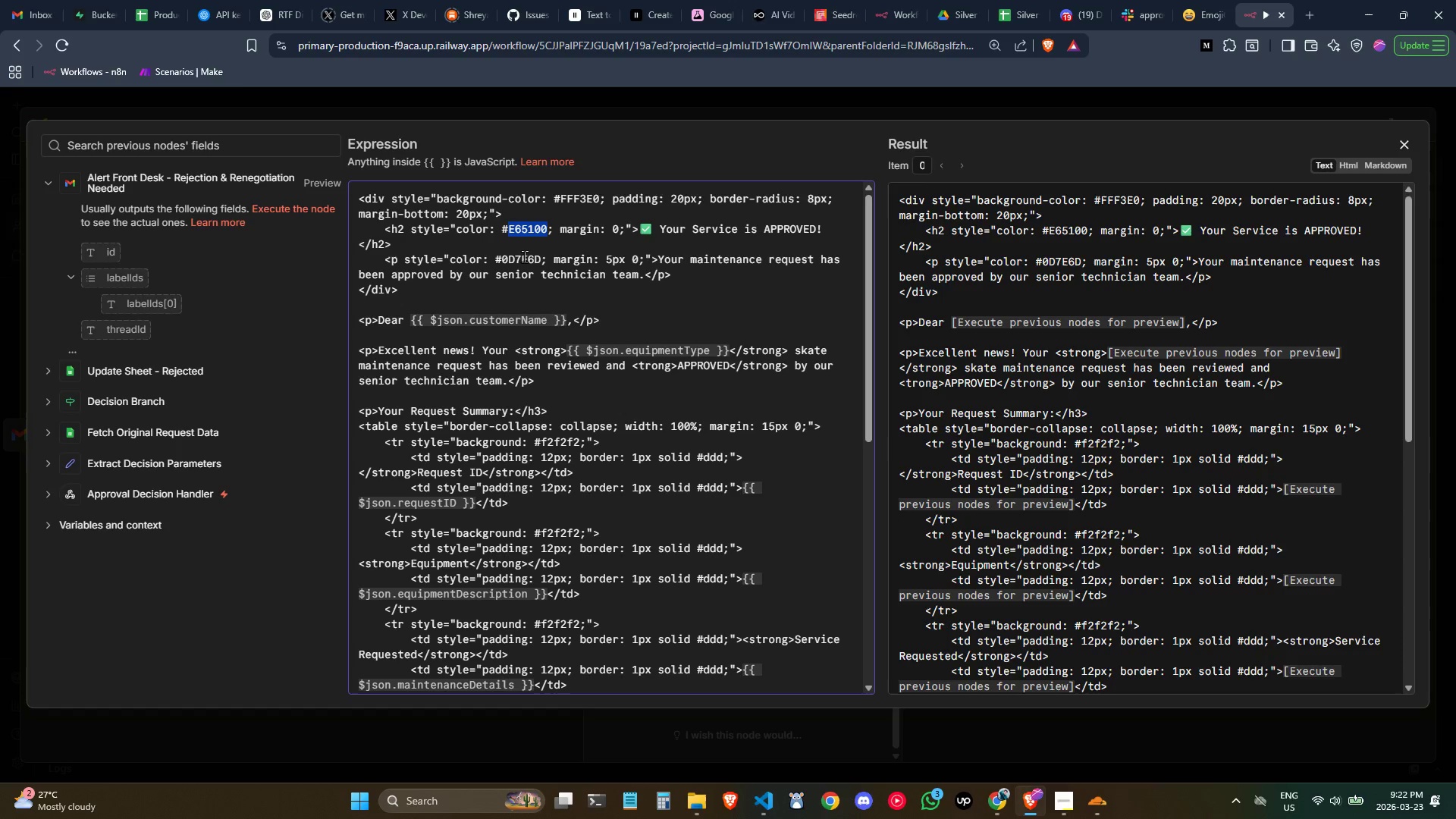 
double_click([524, 256])
 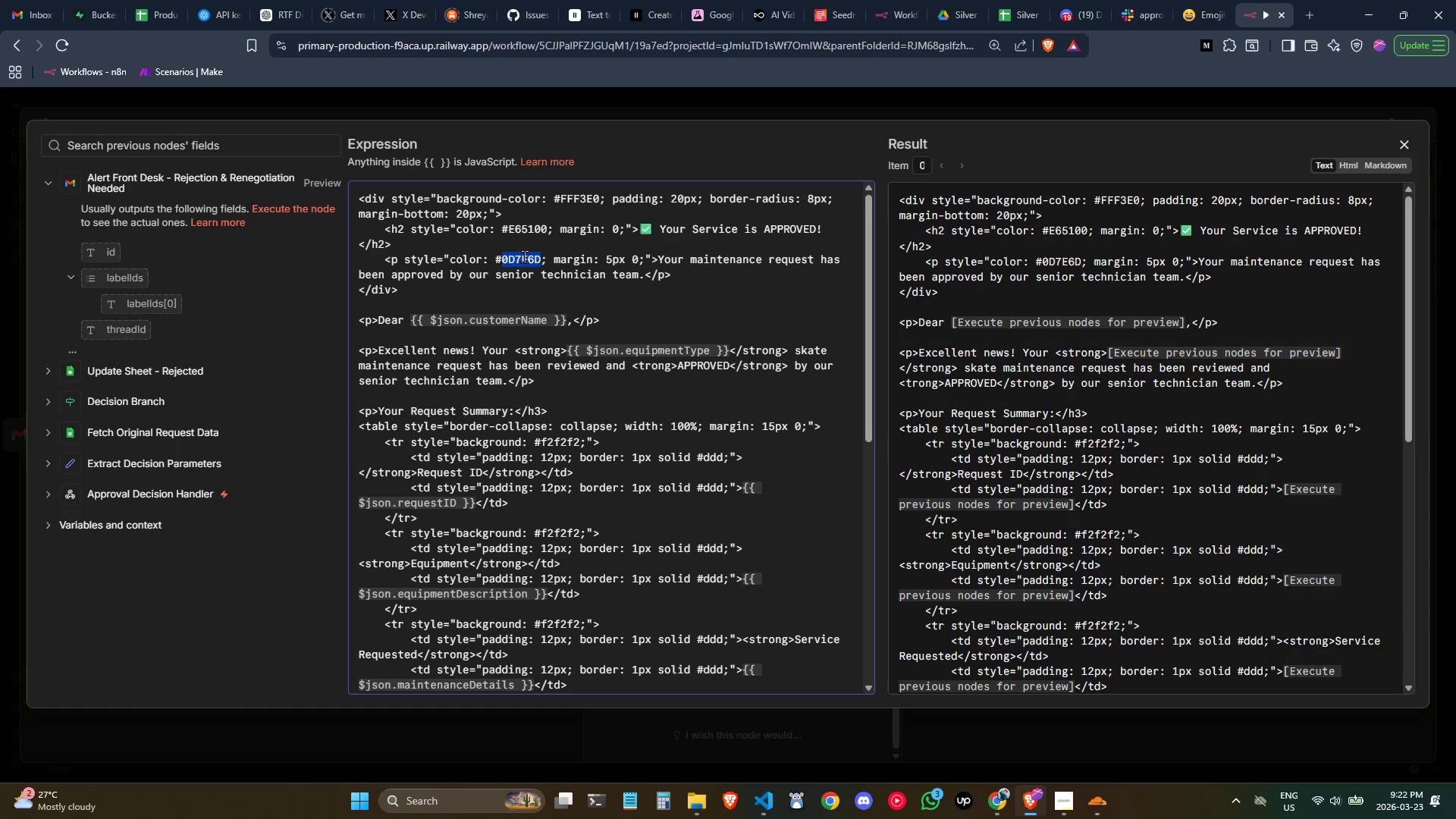 
key(Control+ControlLeft)
 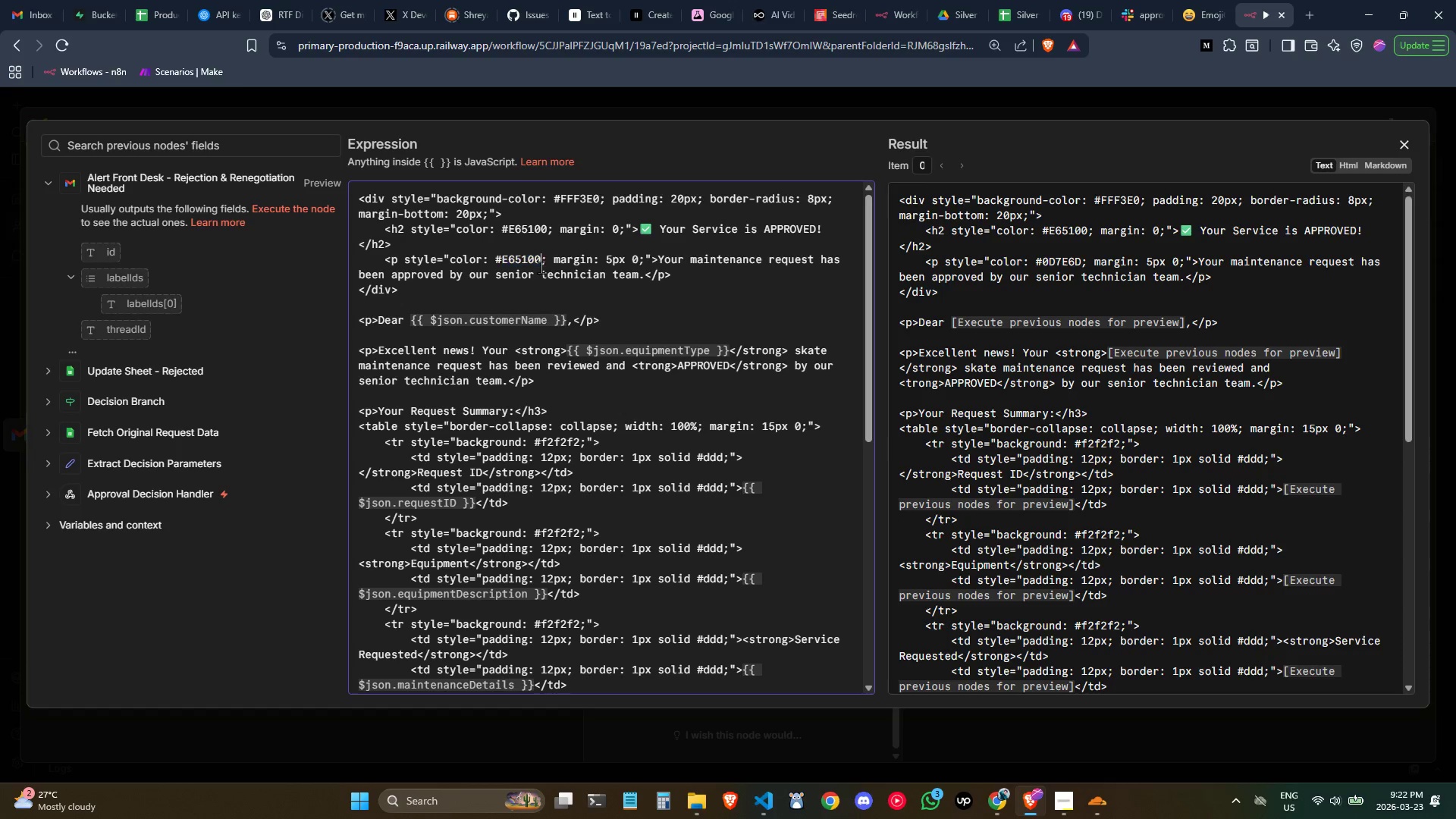 
key(Control+V)
 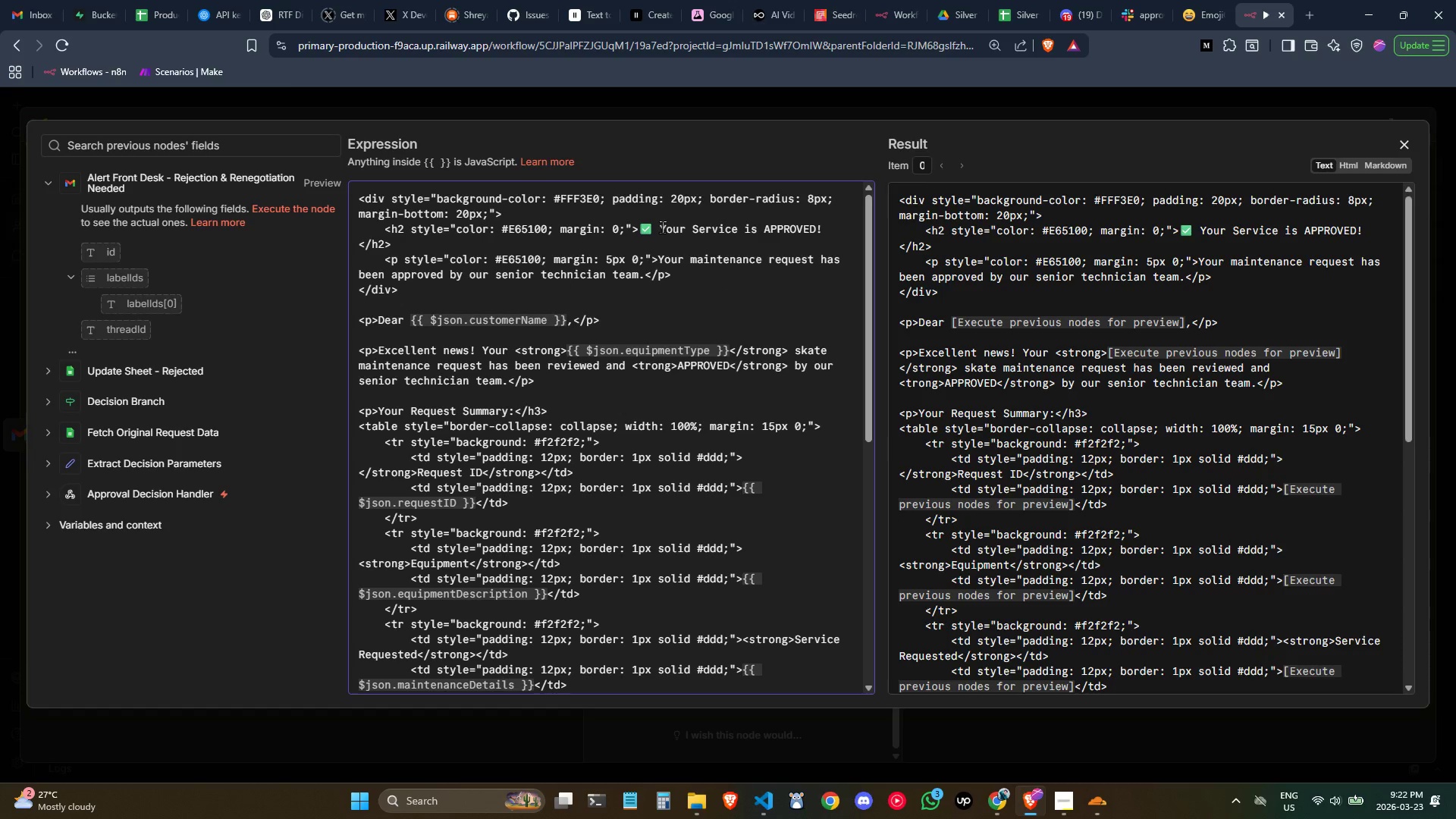 
wait(11.78)
 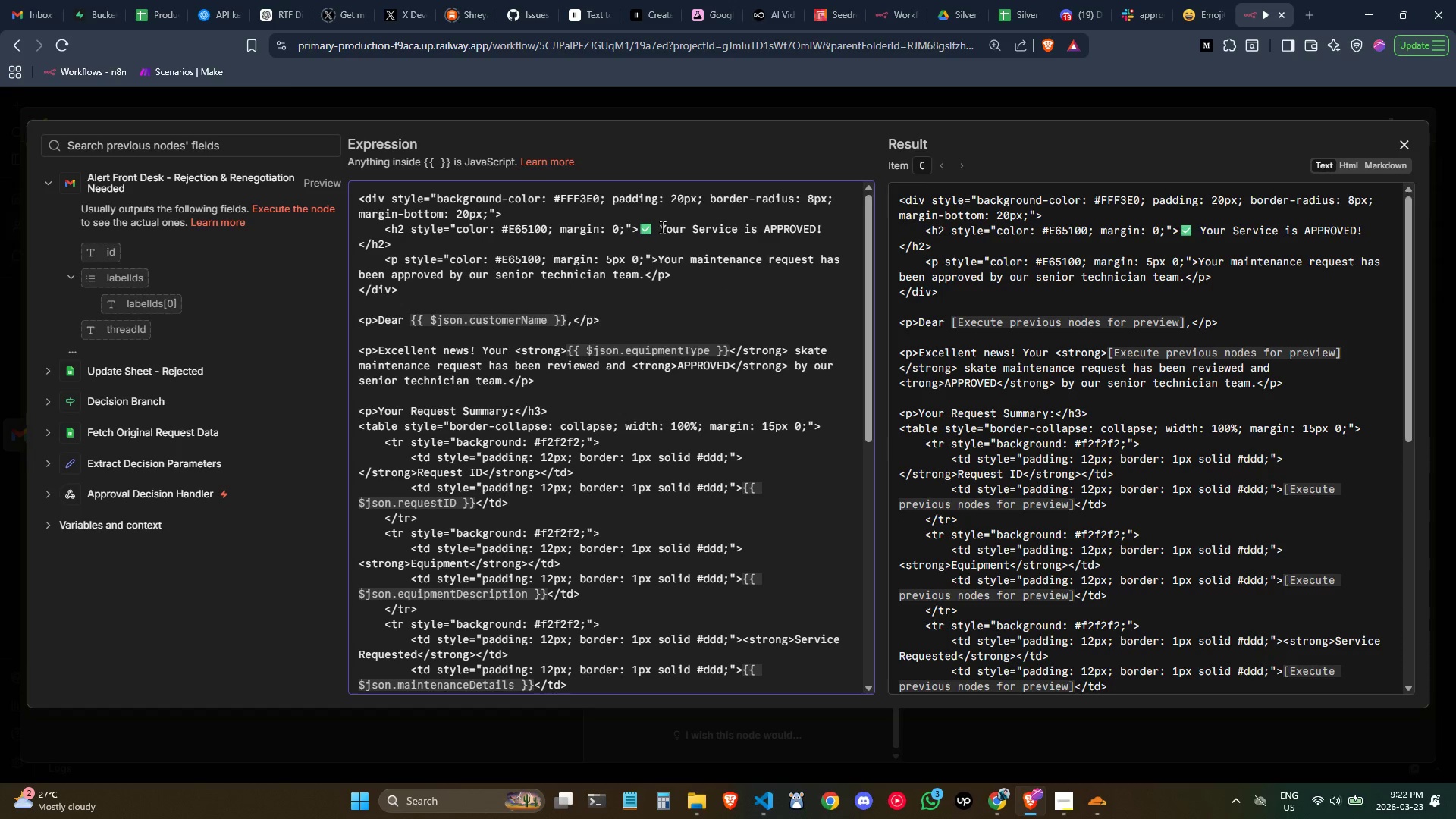 
left_click_drag(start_coordinate=[639, 224], to_coordinate=[827, 231])
 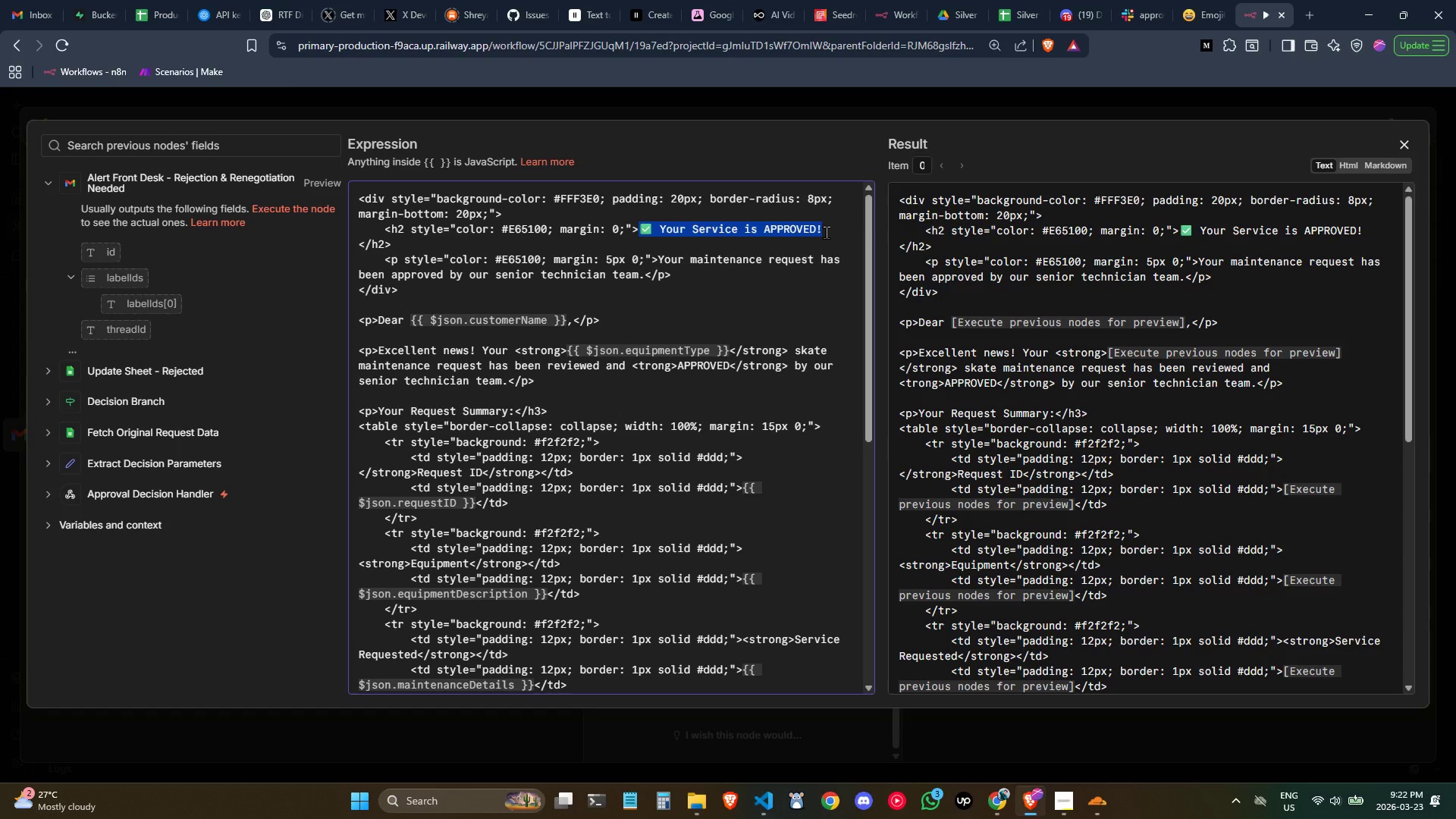 
type(Your Request N)
key(Backspace)
type(Needs Further Discussion)
 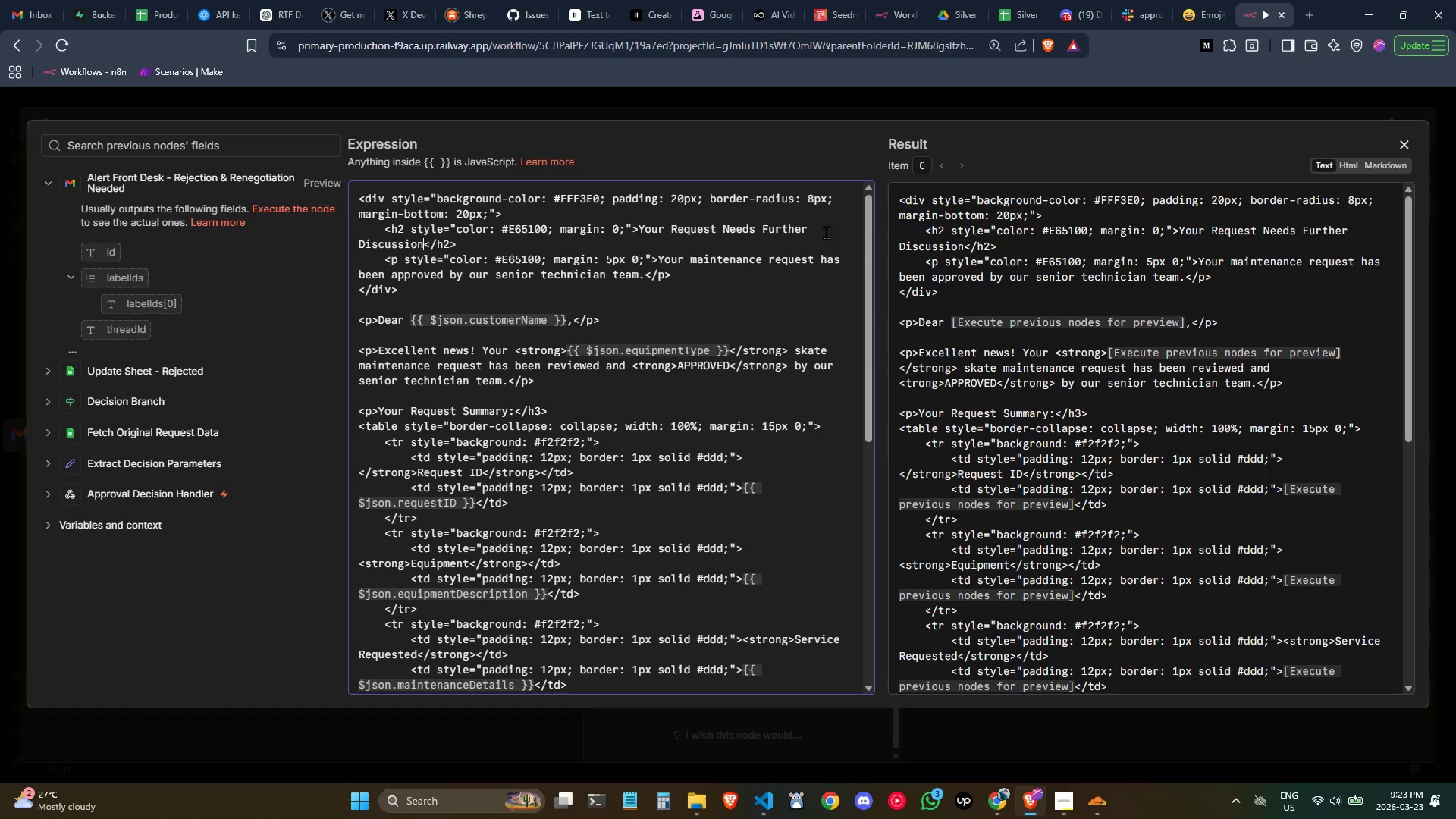 
left_click([640, 234])
 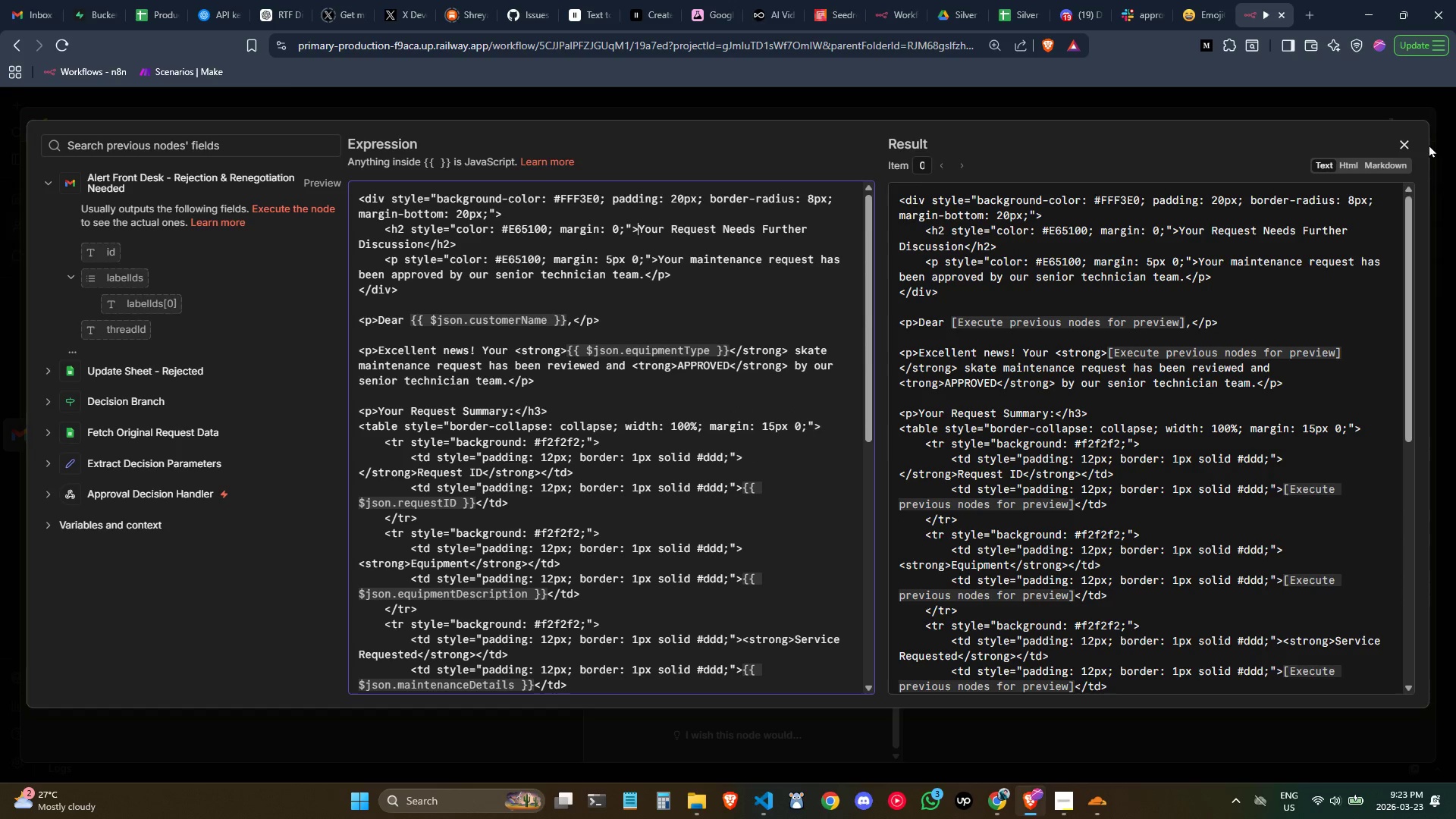 
left_click([1414, 143])
 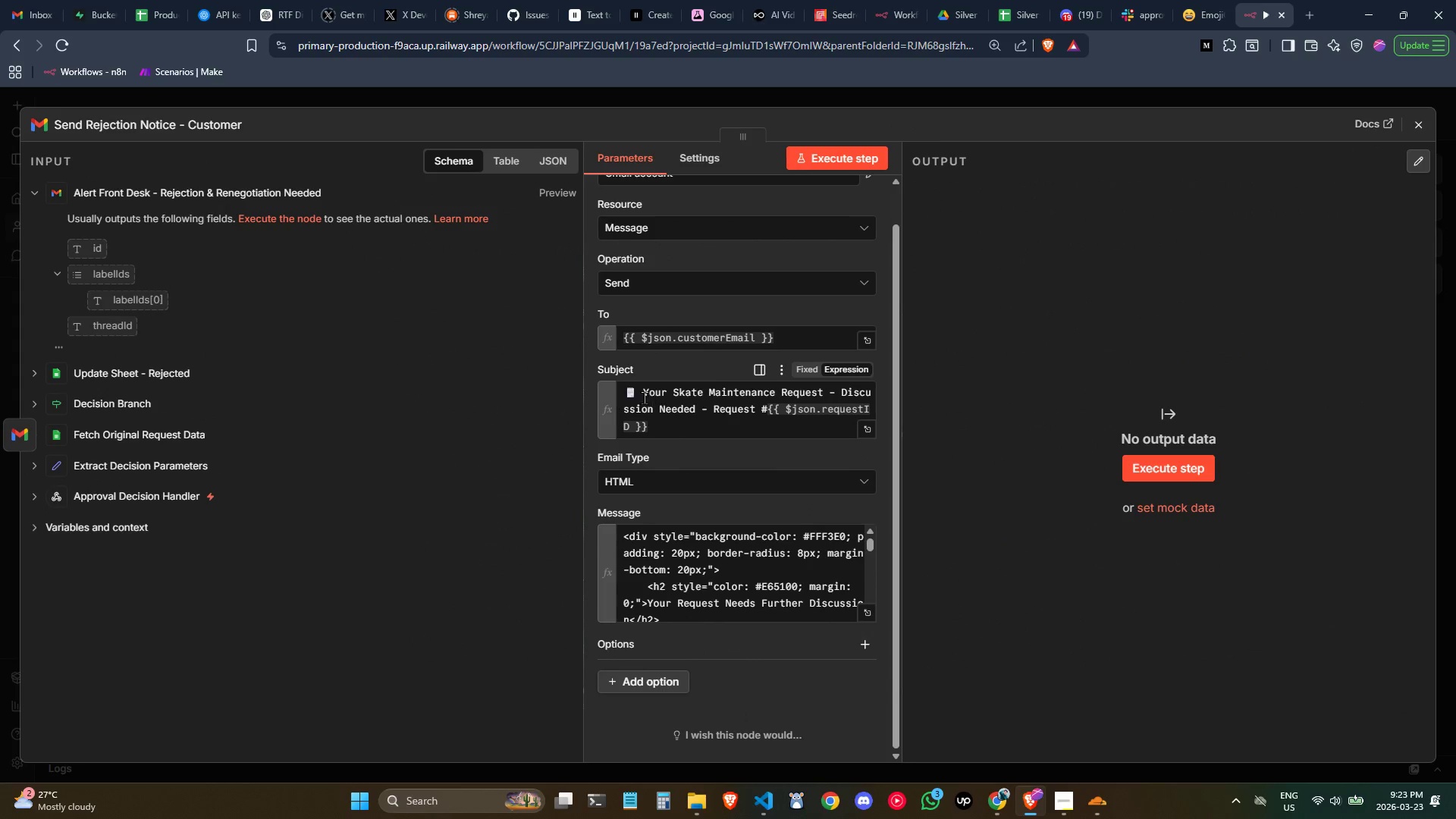 
left_click_drag(start_coordinate=[635, 393], to_coordinate=[601, 386])
 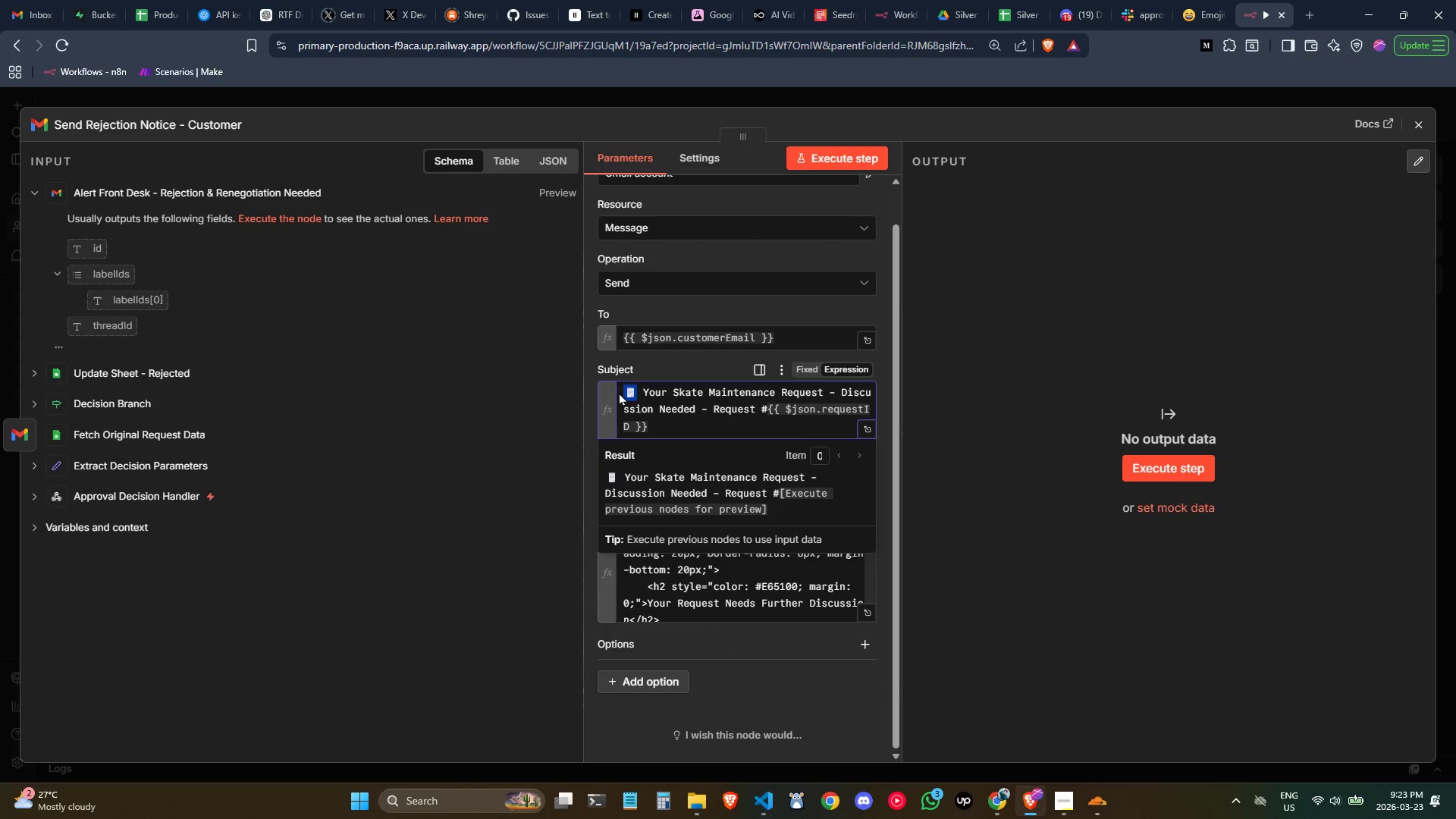 
key(Control+C)
 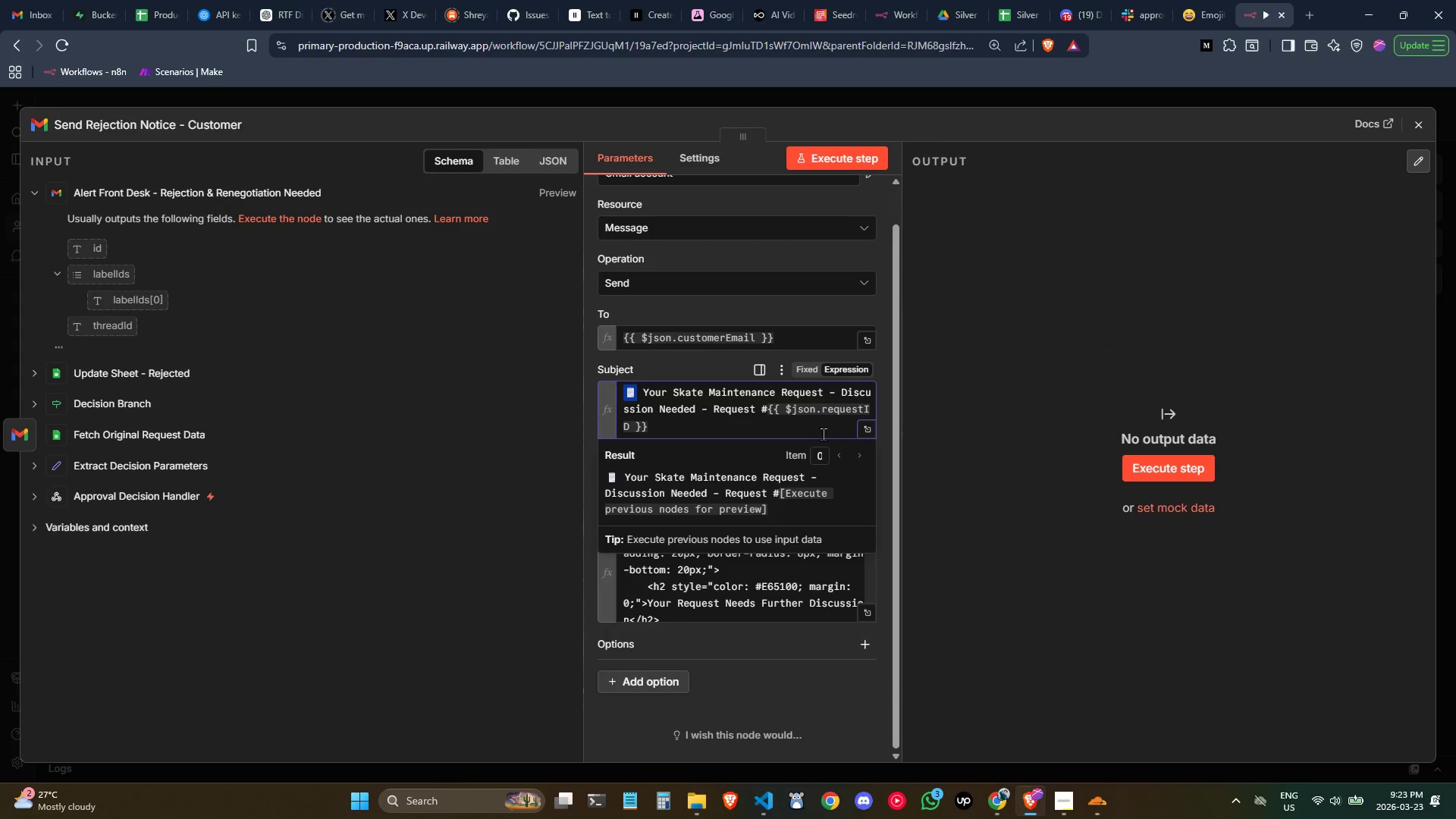 
key(Control+C)
 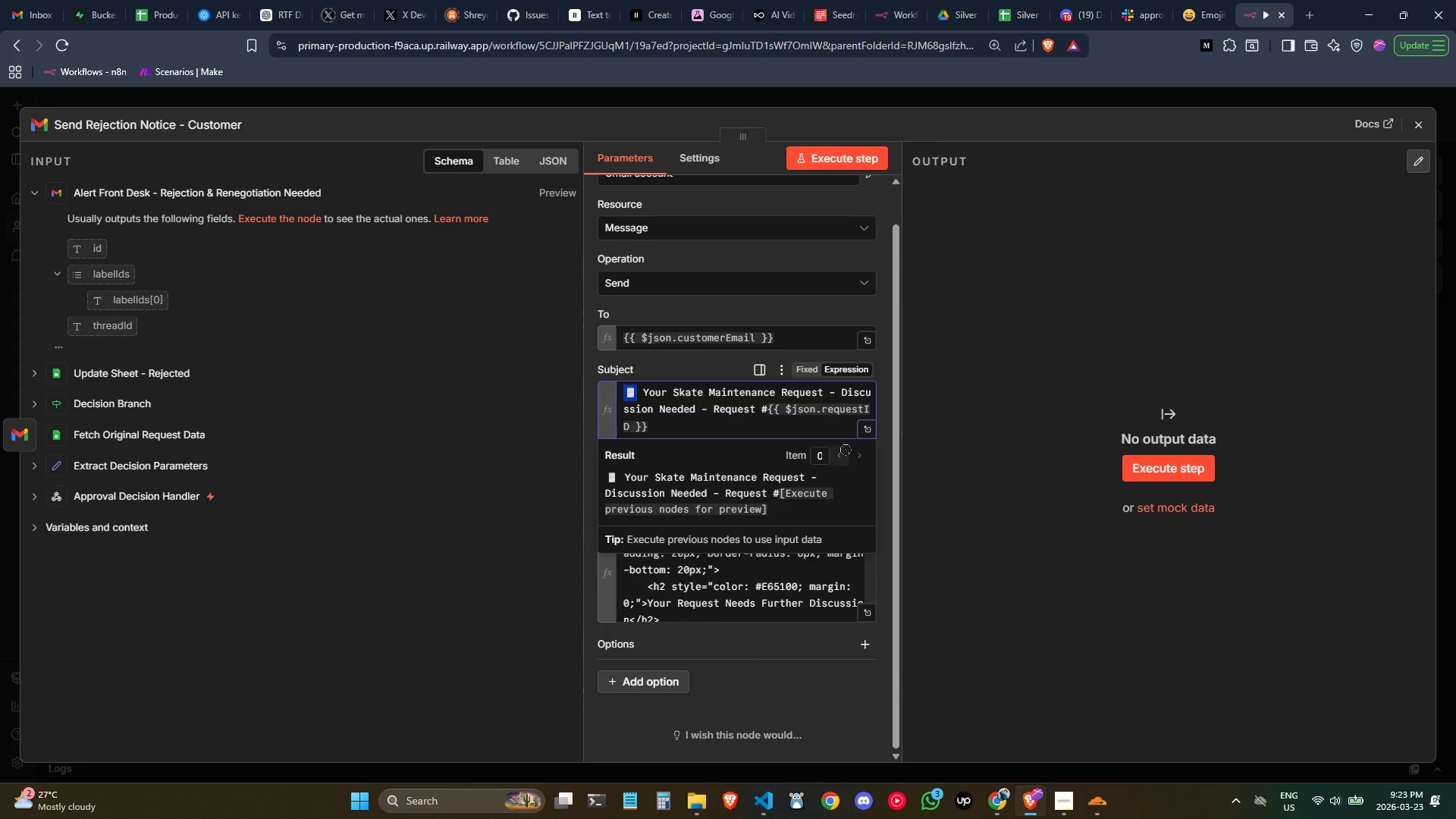 
key(Control+C)
 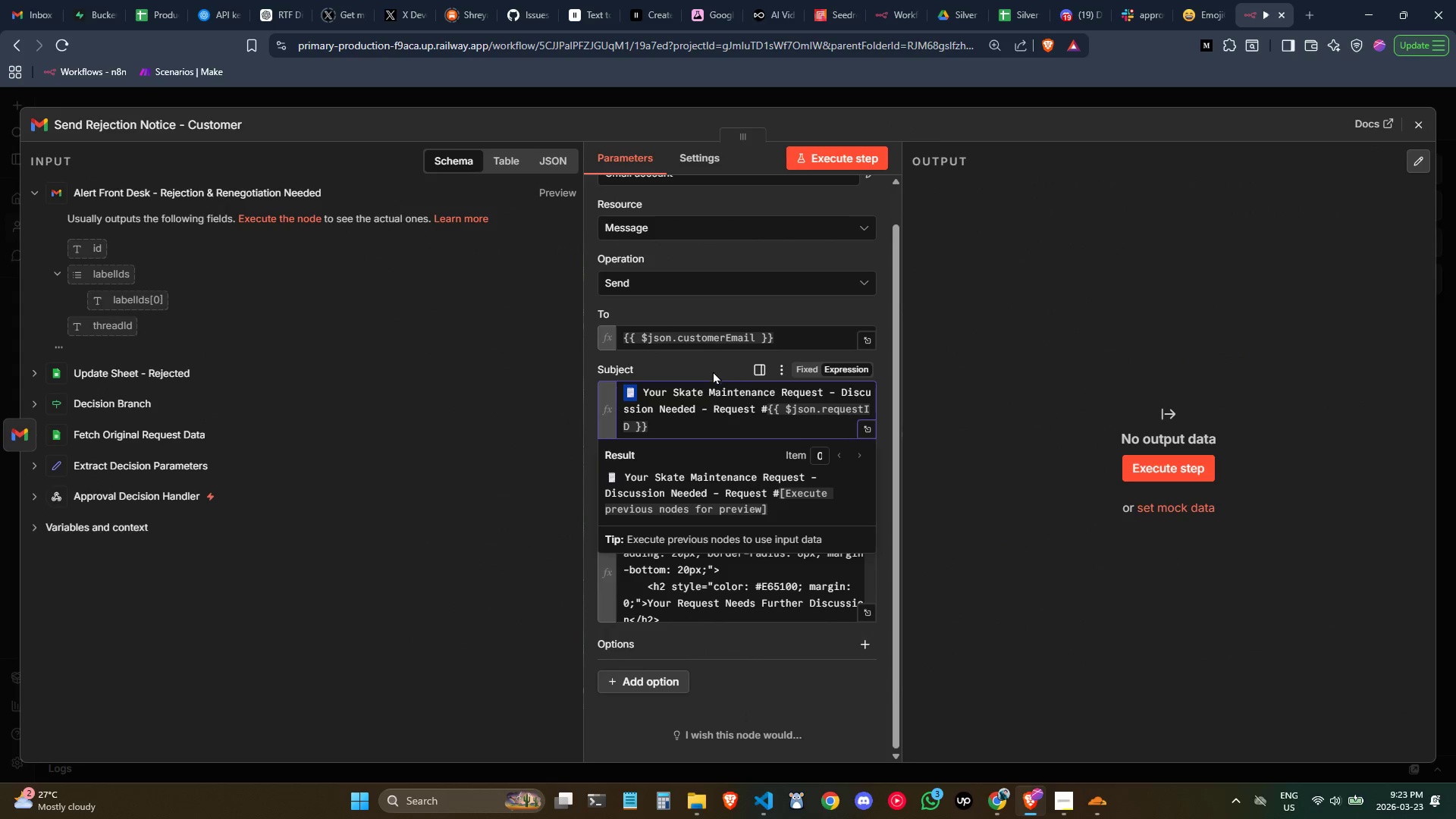 
key(Control+ControlLeft)
 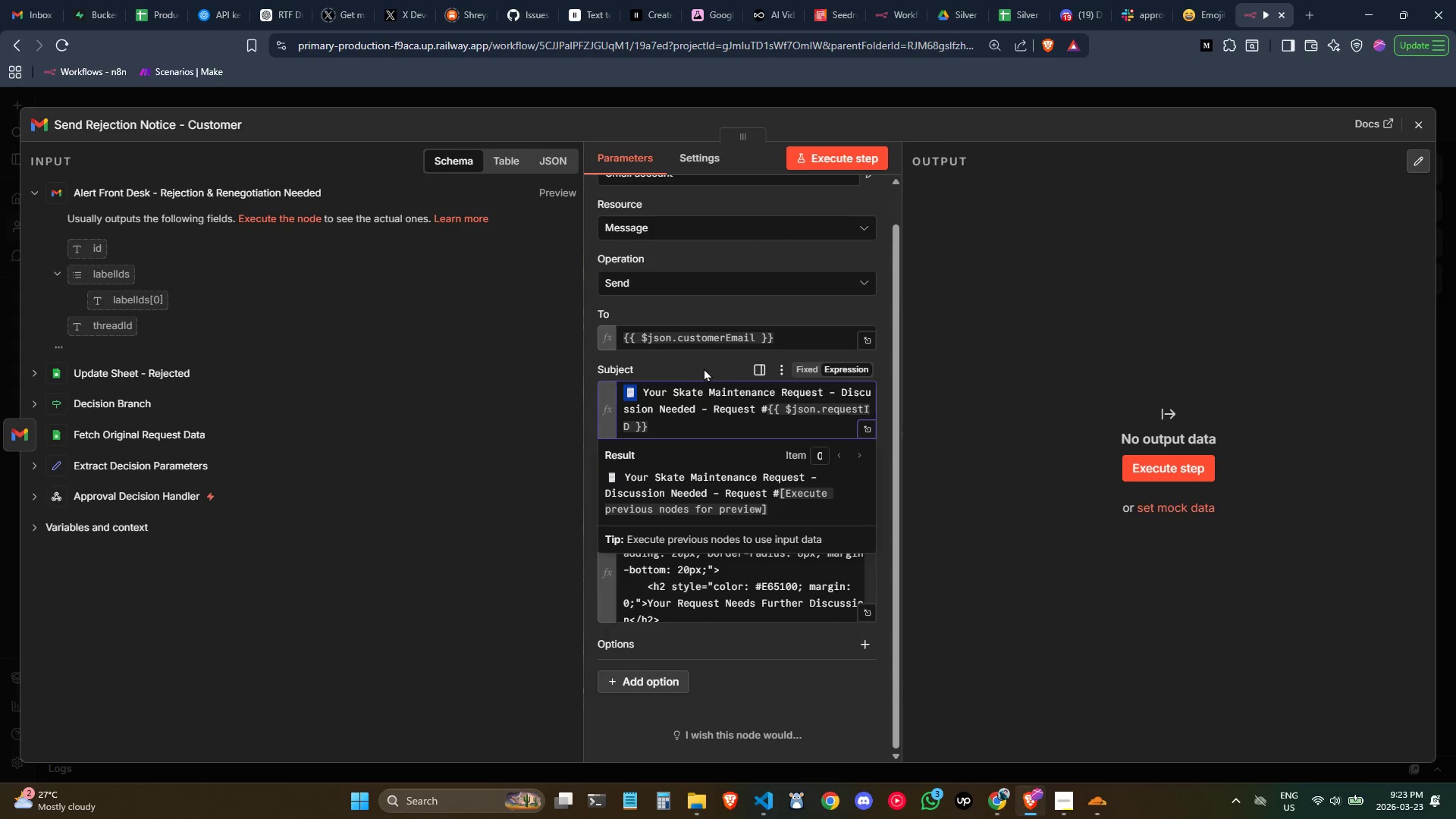 
key(Control+C)
 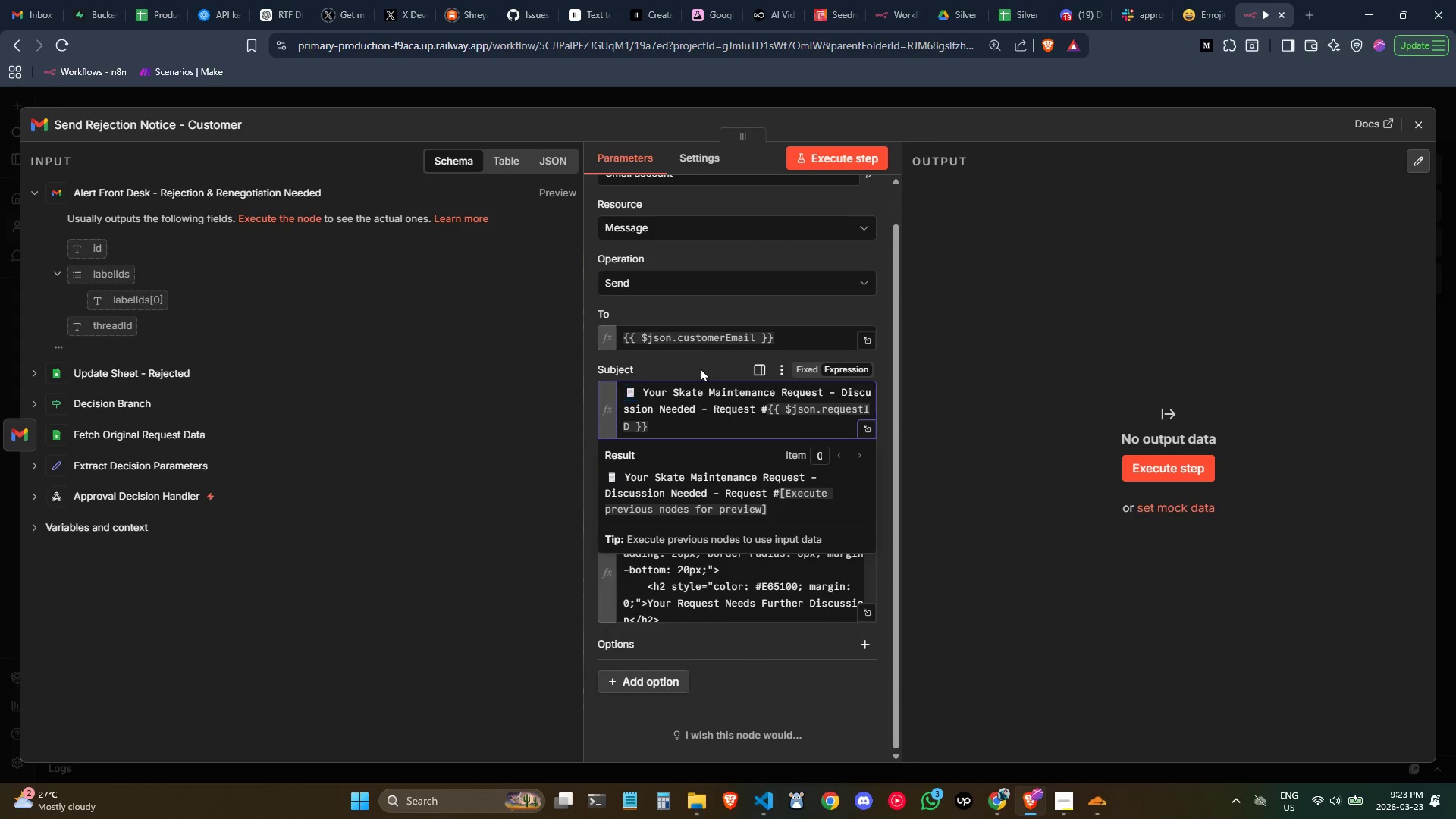 
left_click([701, 368])
 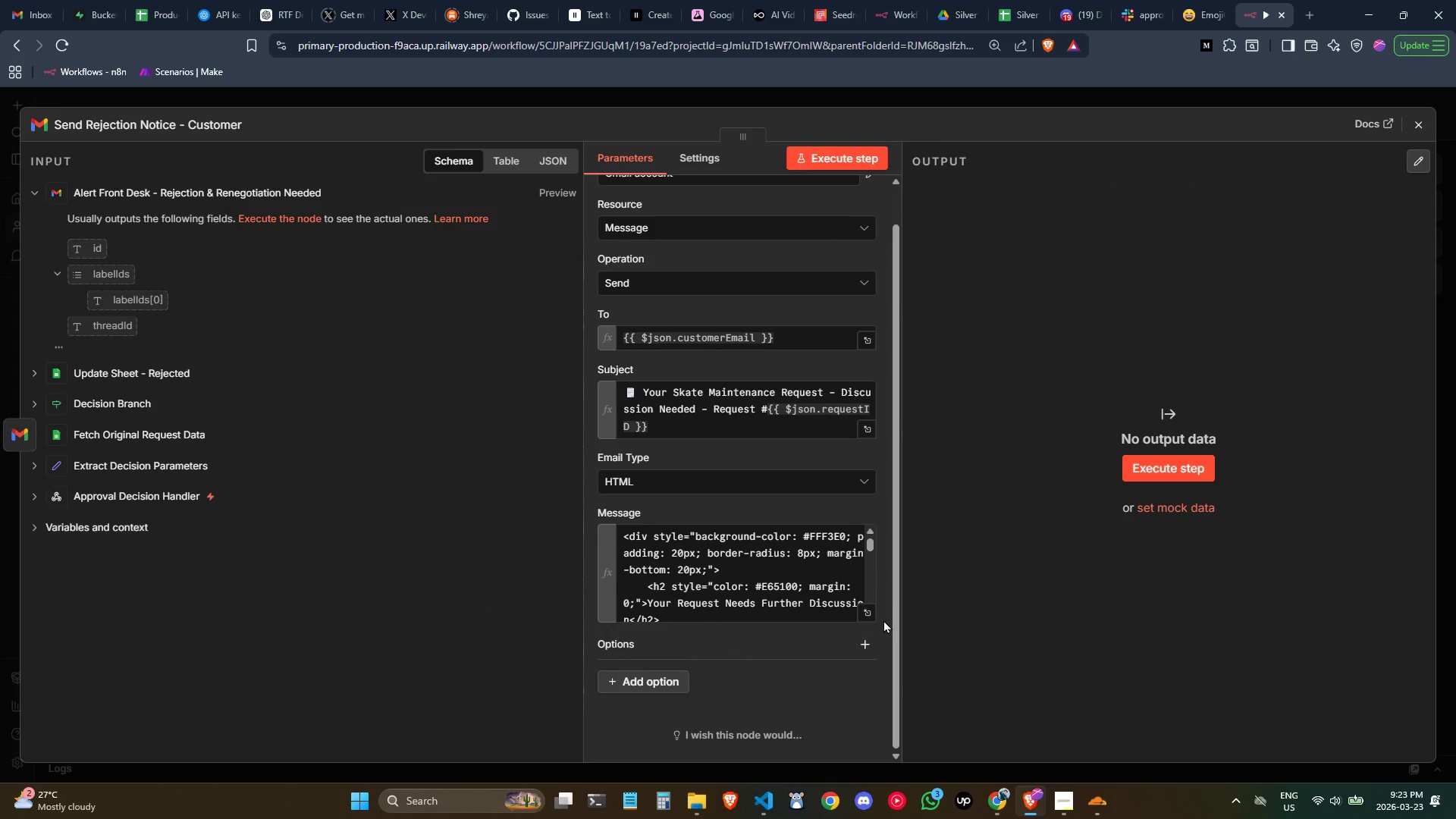 
left_click([869, 607])
 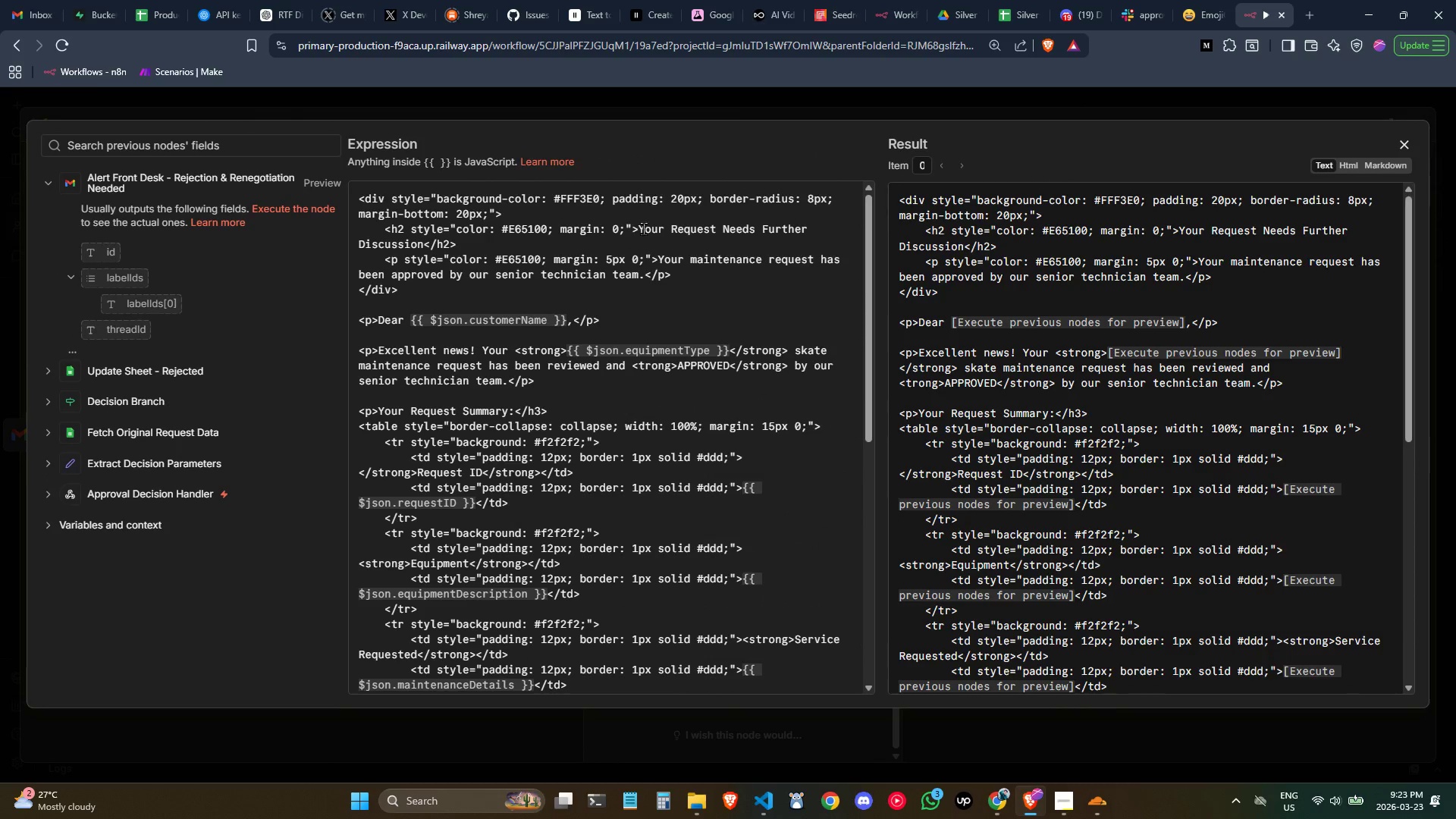 
left_click([641, 227])
 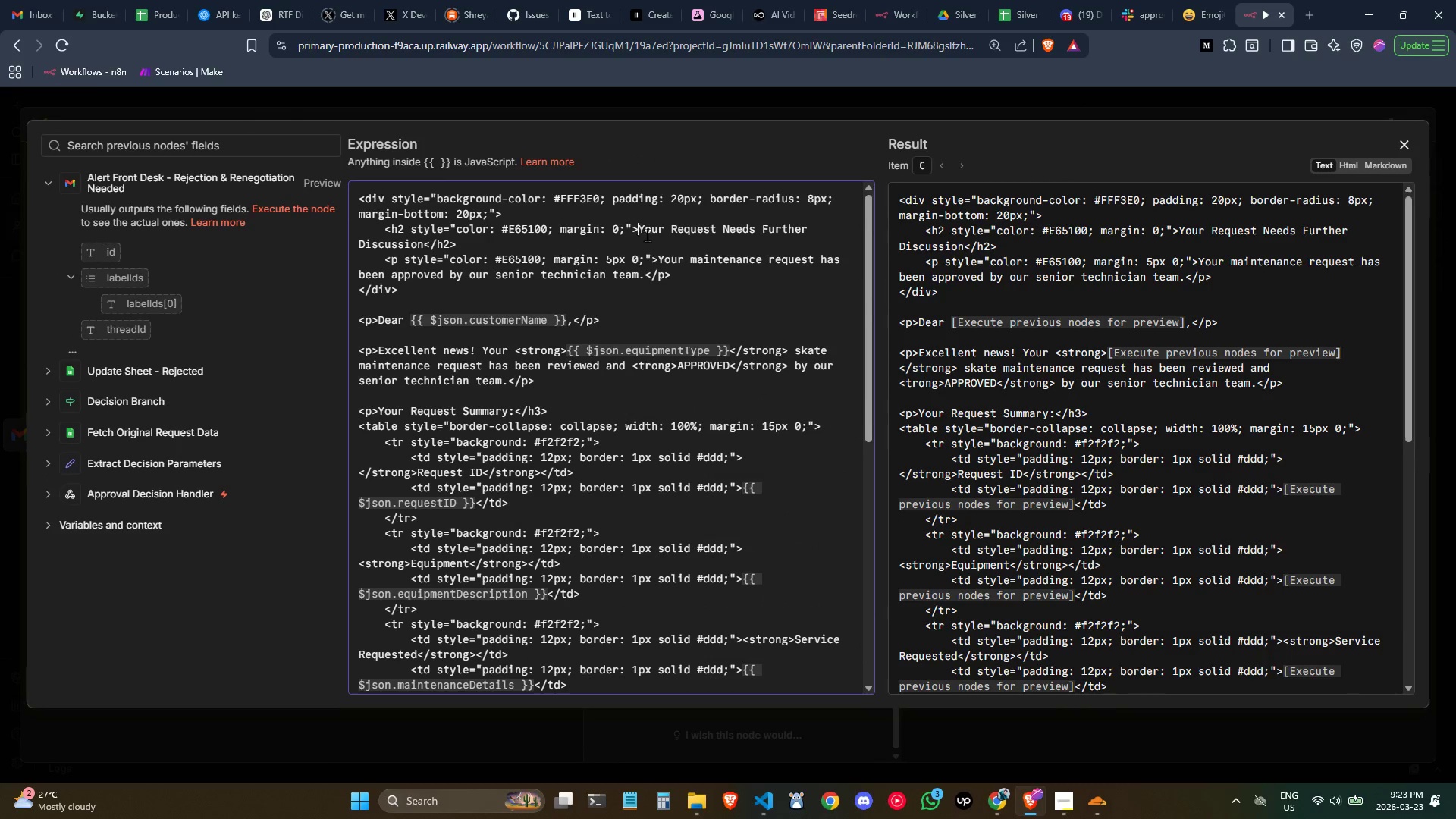 
key(Control+ControlLeft)
 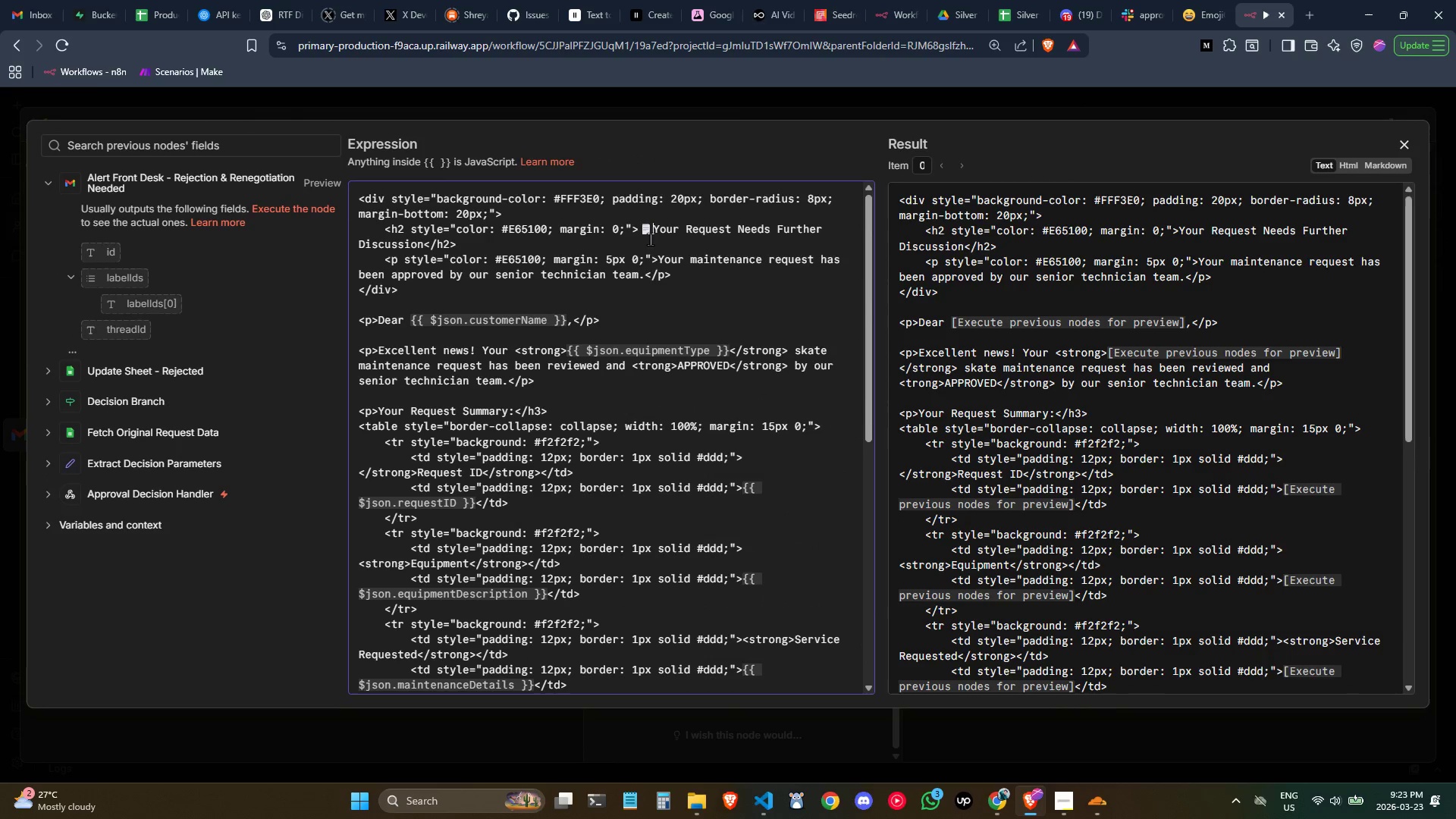 
key(Control+V)
 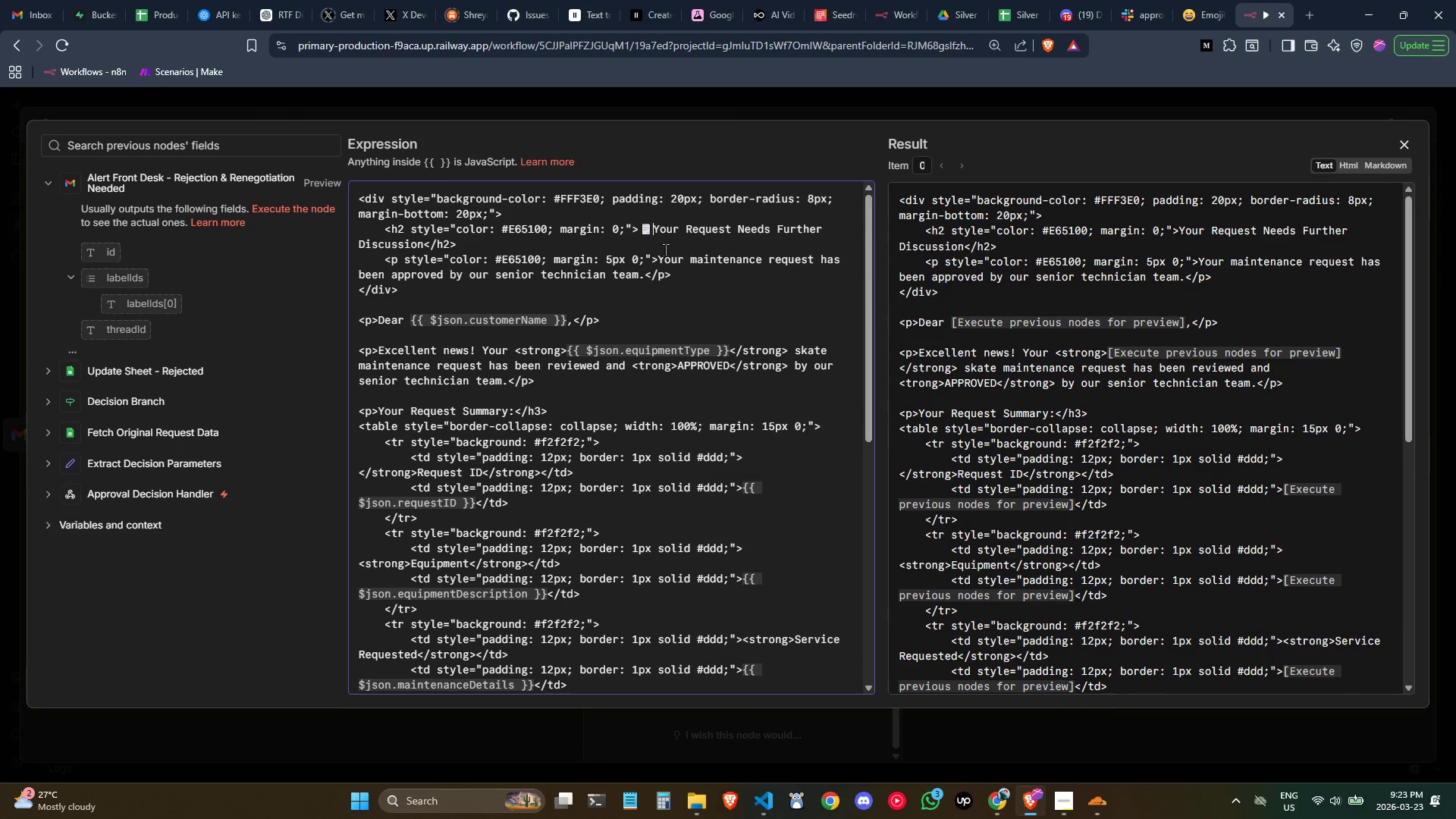 
key(Space)
 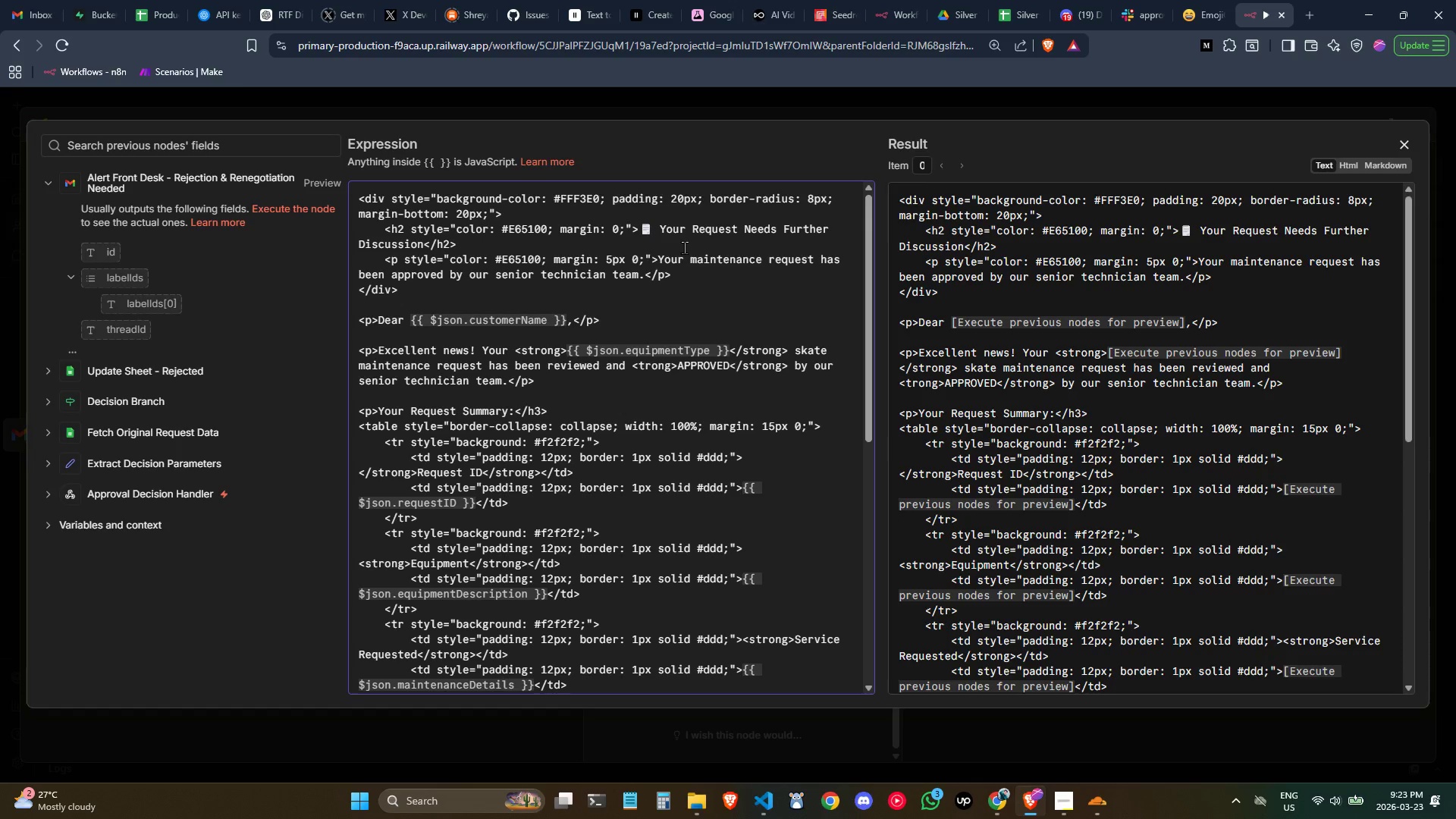 
wait(7.78)
 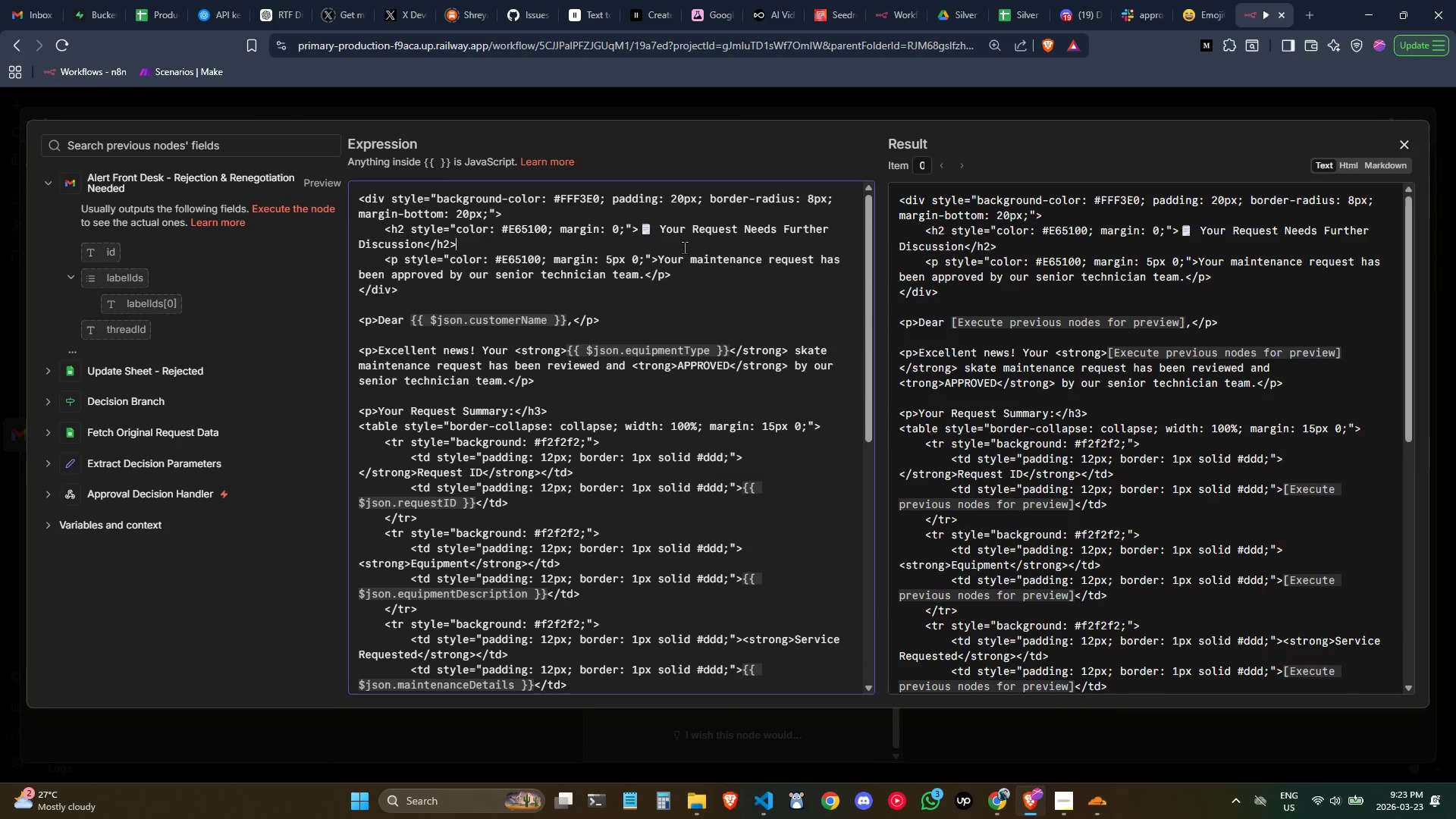 
left_click([677, 246])
 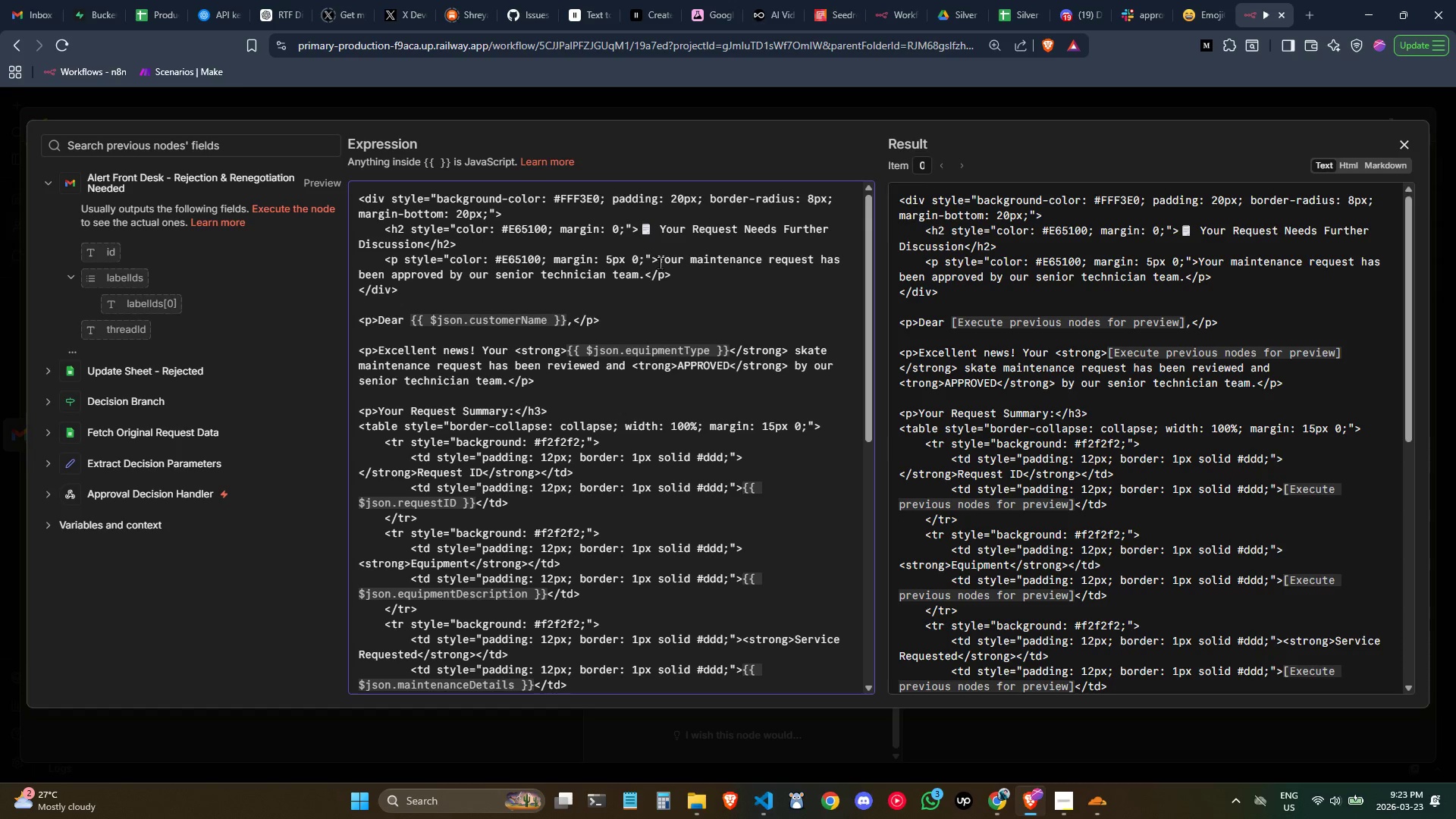 
left_click_drag(start_coordinate=[662, 263], to_coordinate=[647, 275])
 